 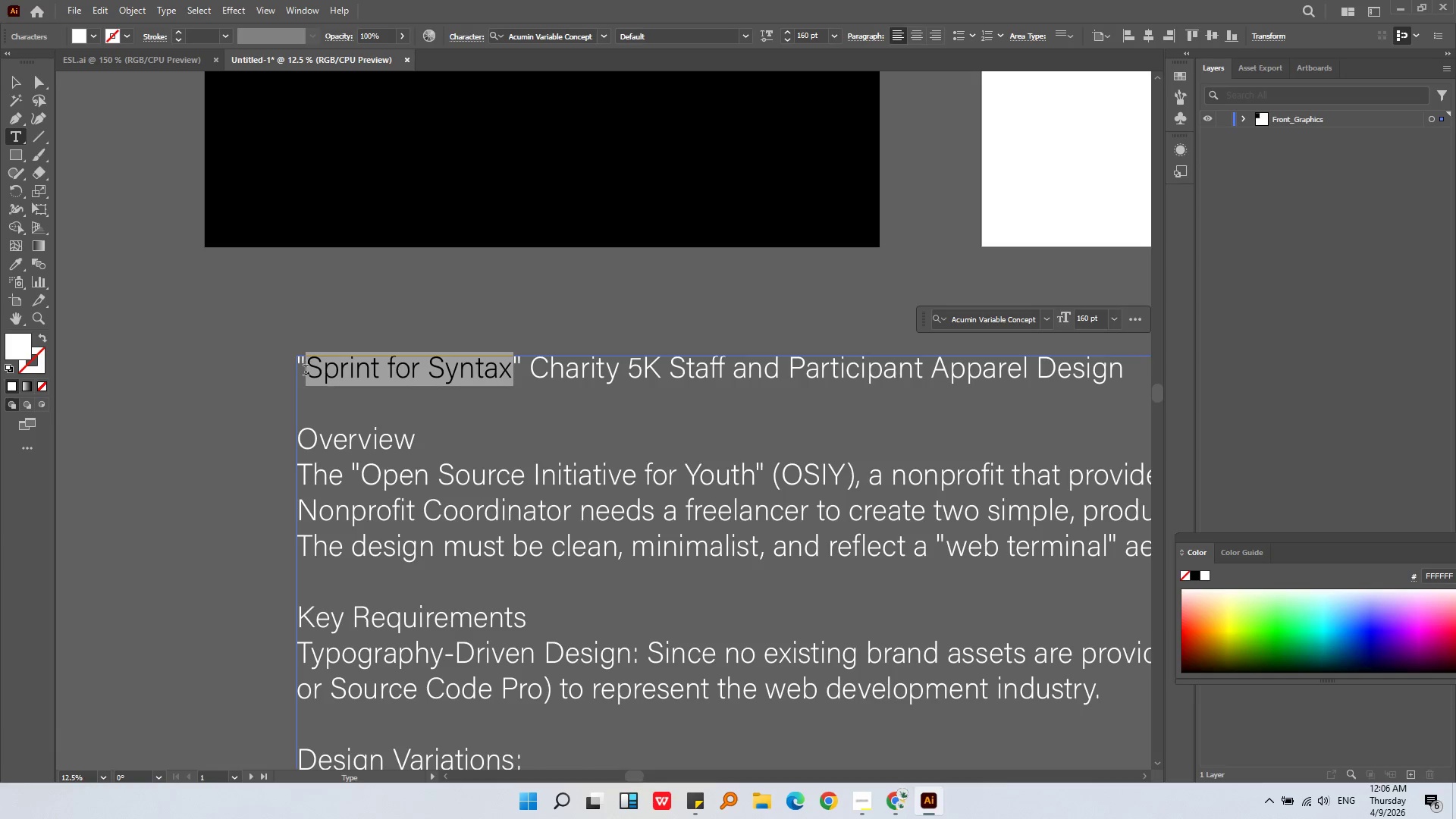 
key(Control+C)
 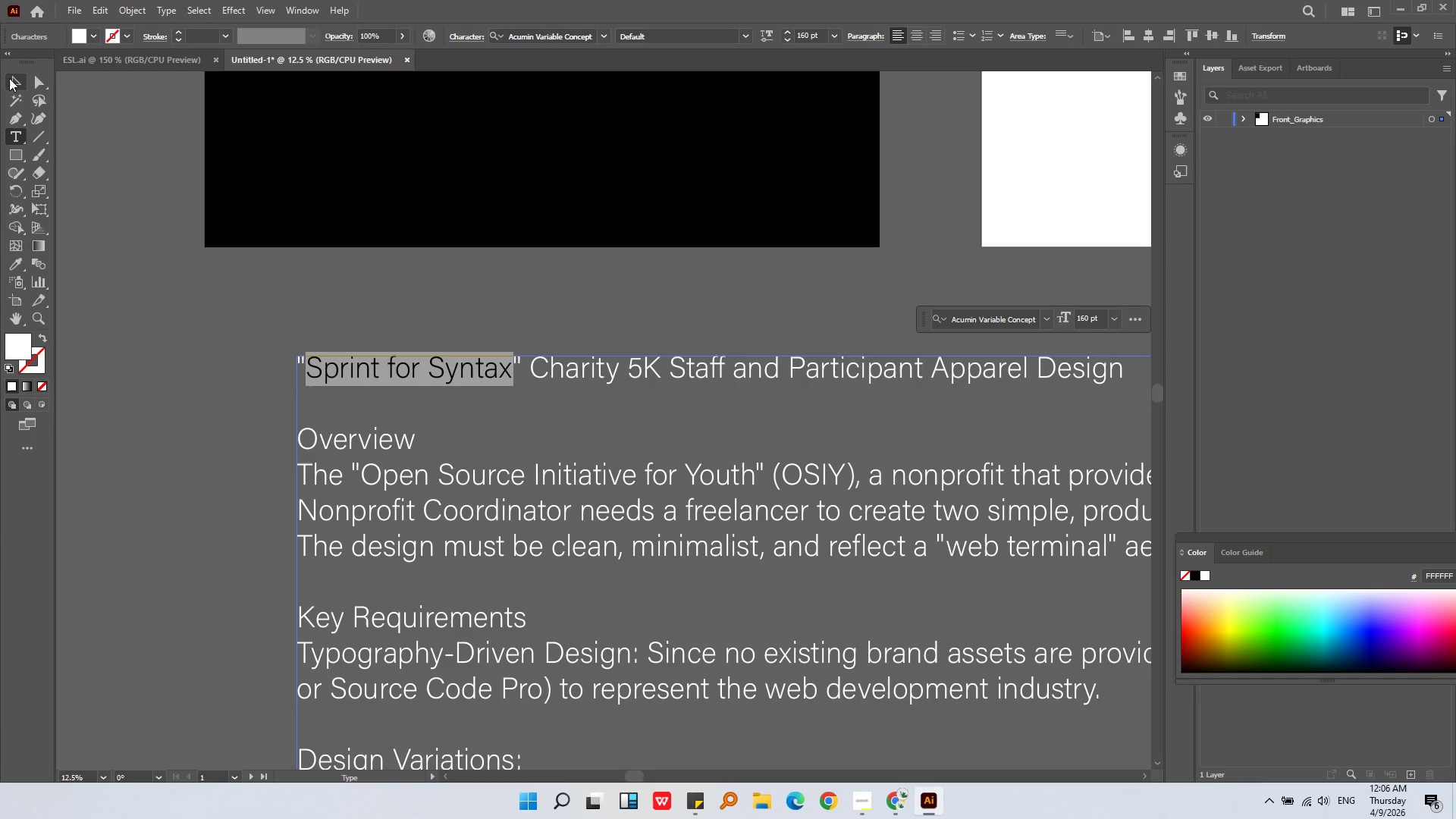 
left_click([17, 82])
 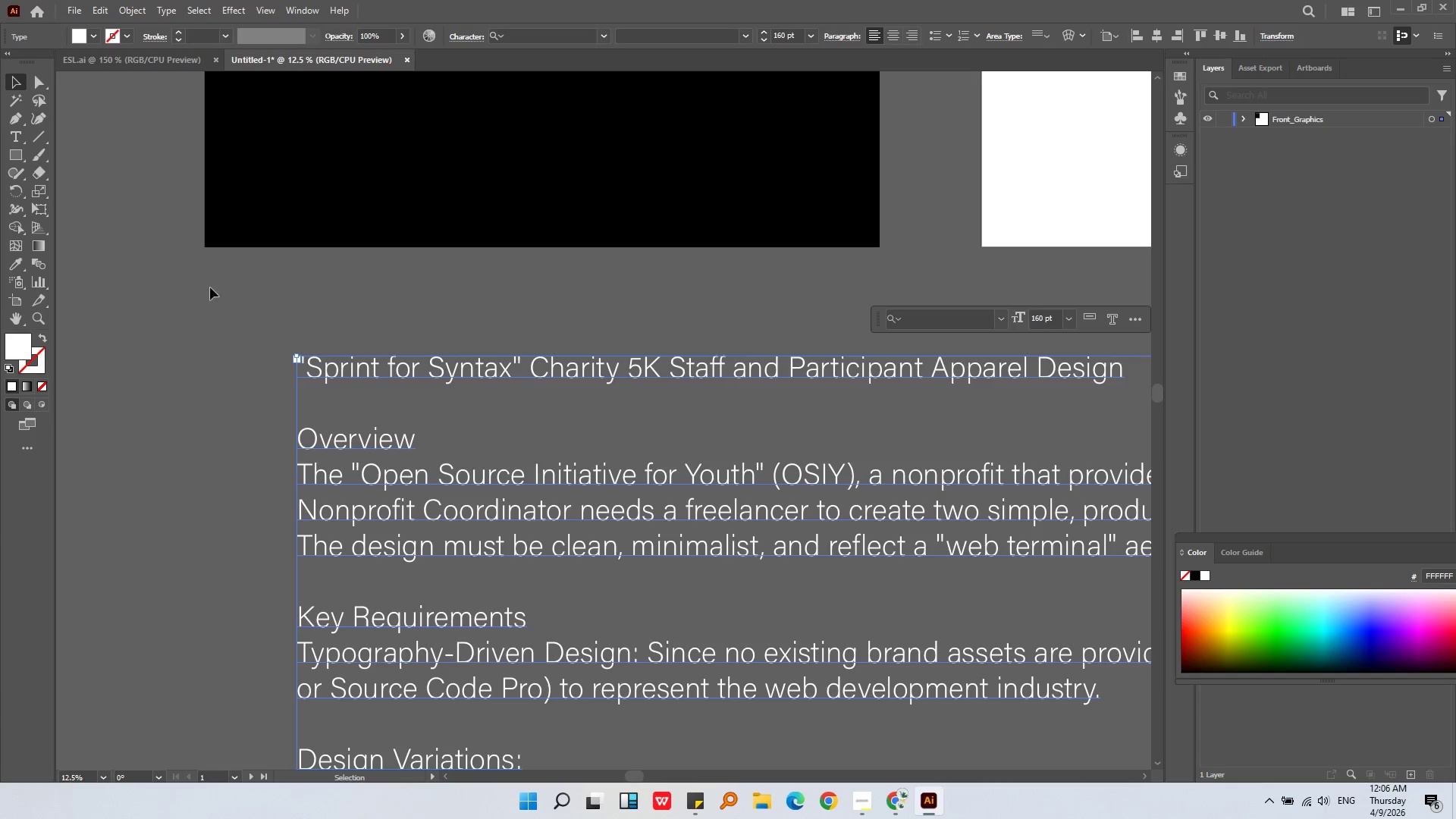 
key(Alt+AltLeft)
 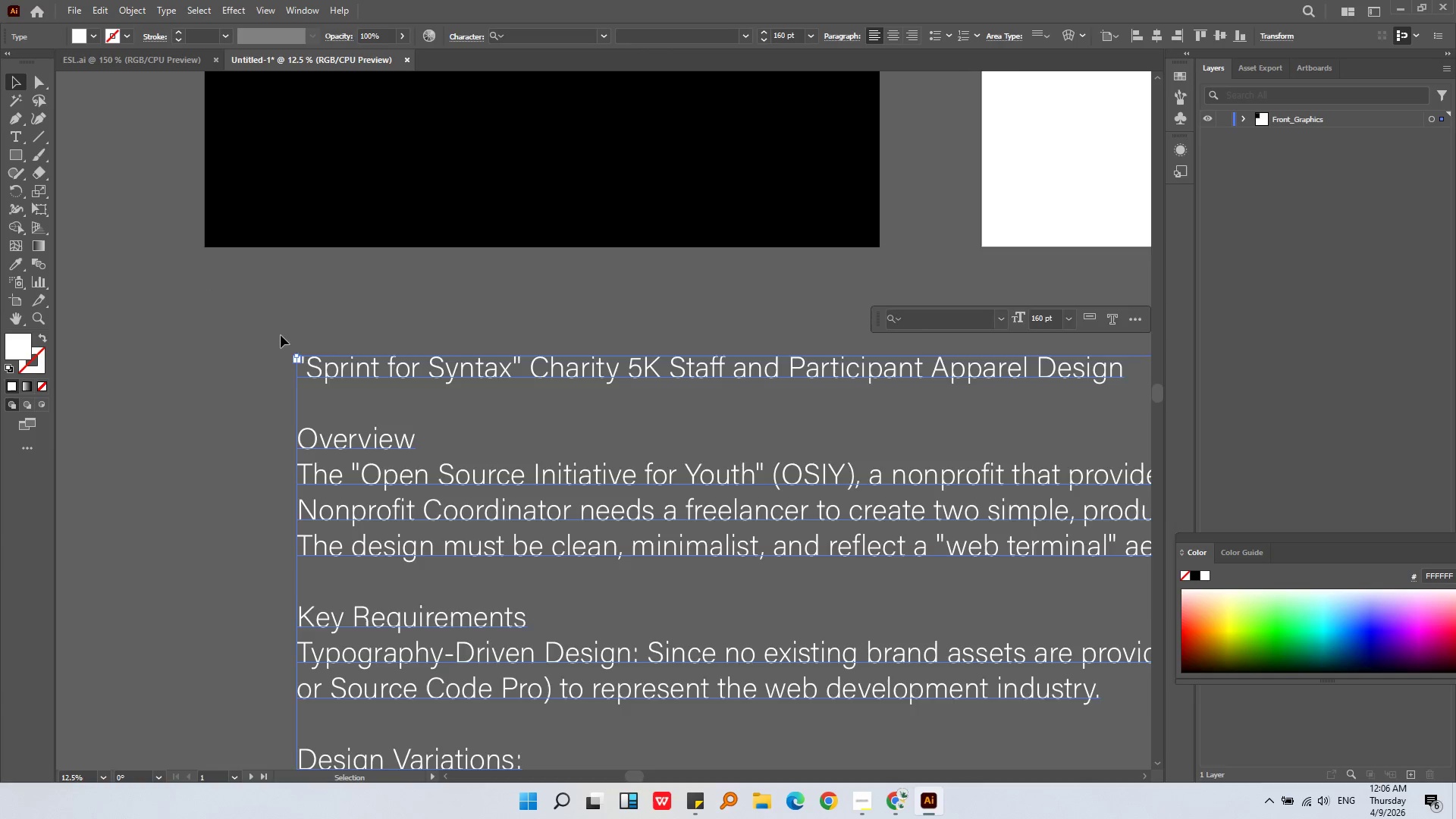 
scroll: coordinate [284, 337], scroll_direction: down, amount: 2.0
 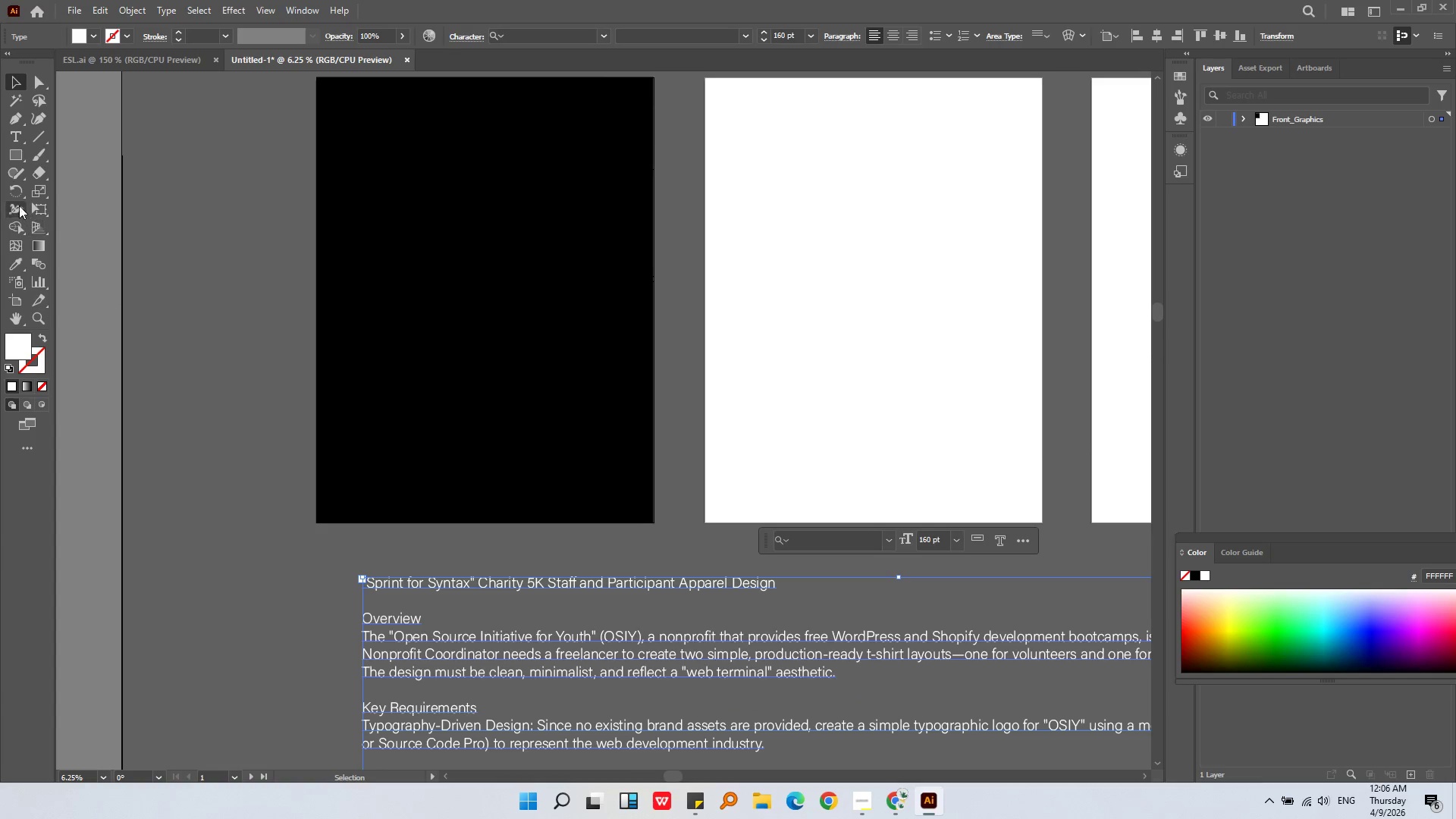 
left_click([11, 140])
 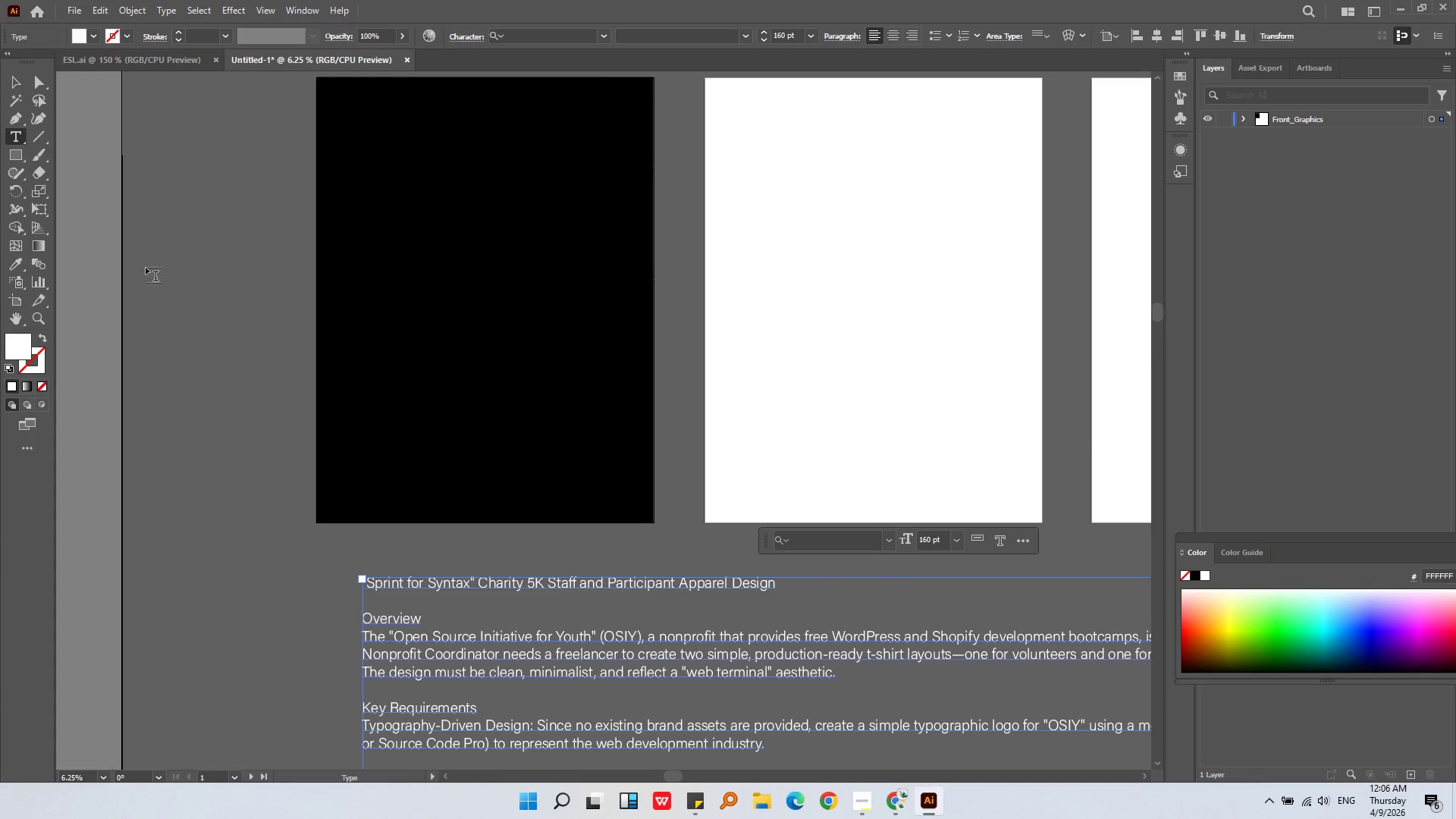 
left_click_drag(start_coordinate=[172, 263], to_coordinate=[543, 370])
 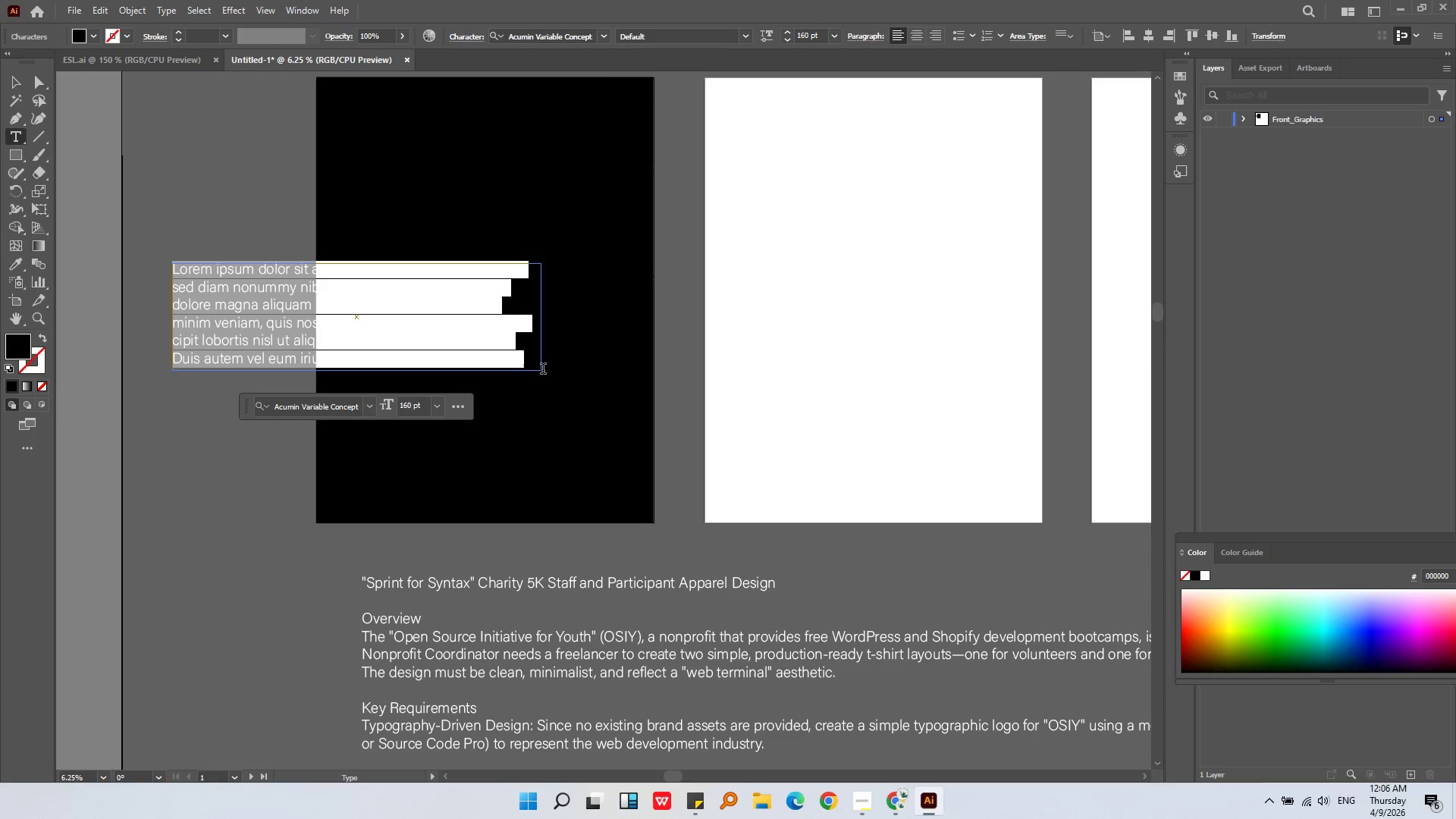 
key(Control+V)
 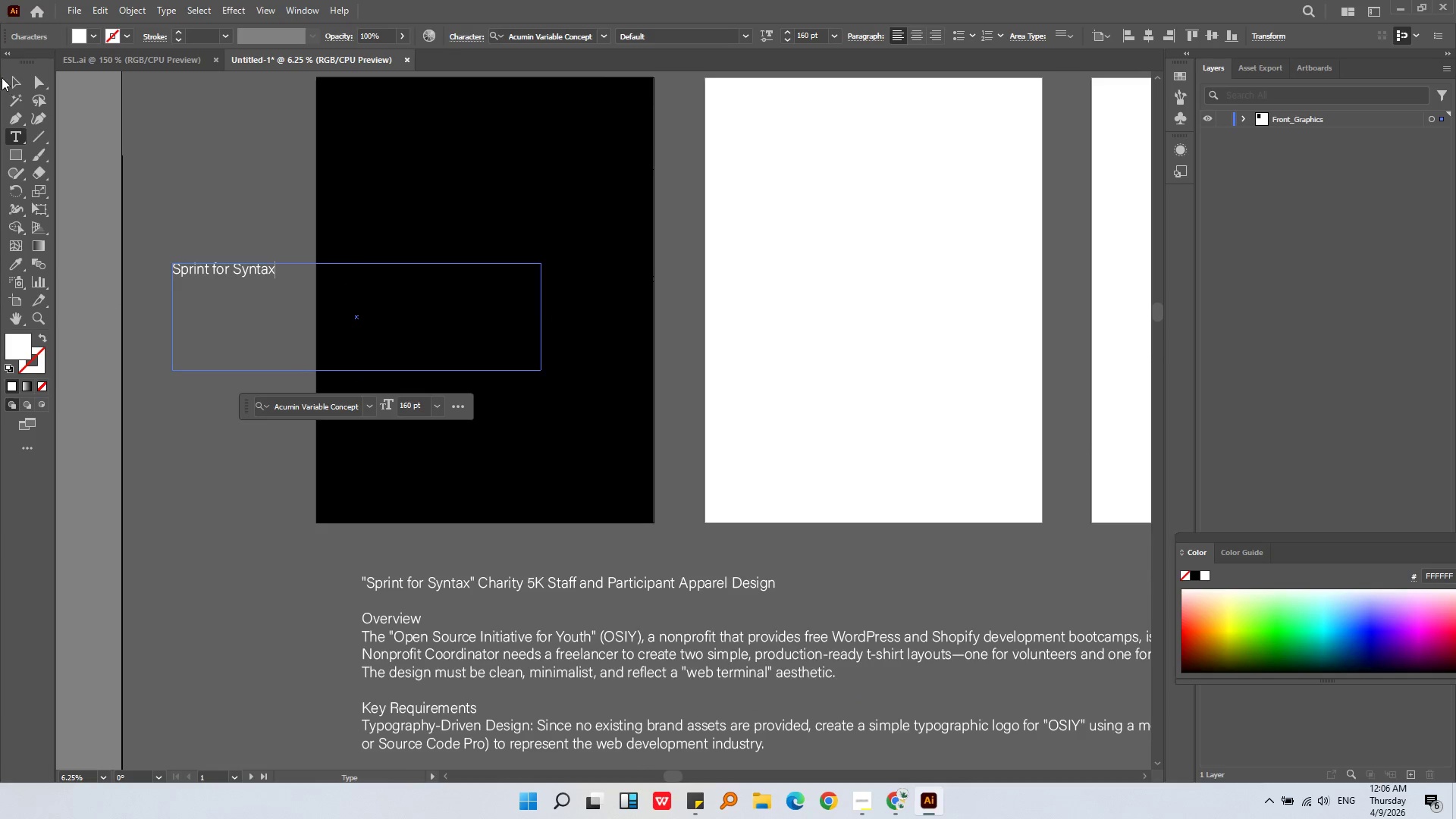 
left_click([11, 86])
 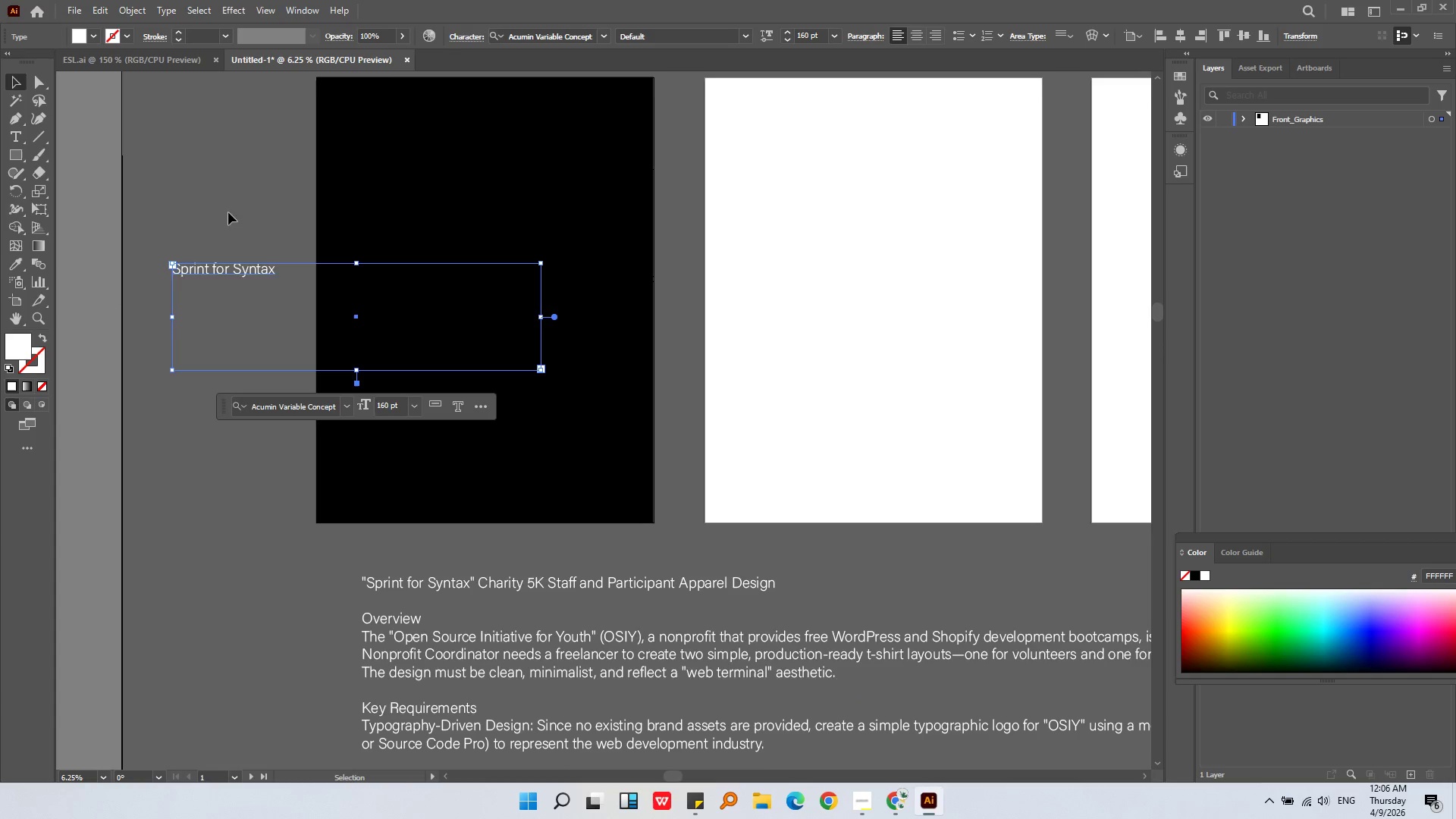 
key(Alt+AltLeft)
 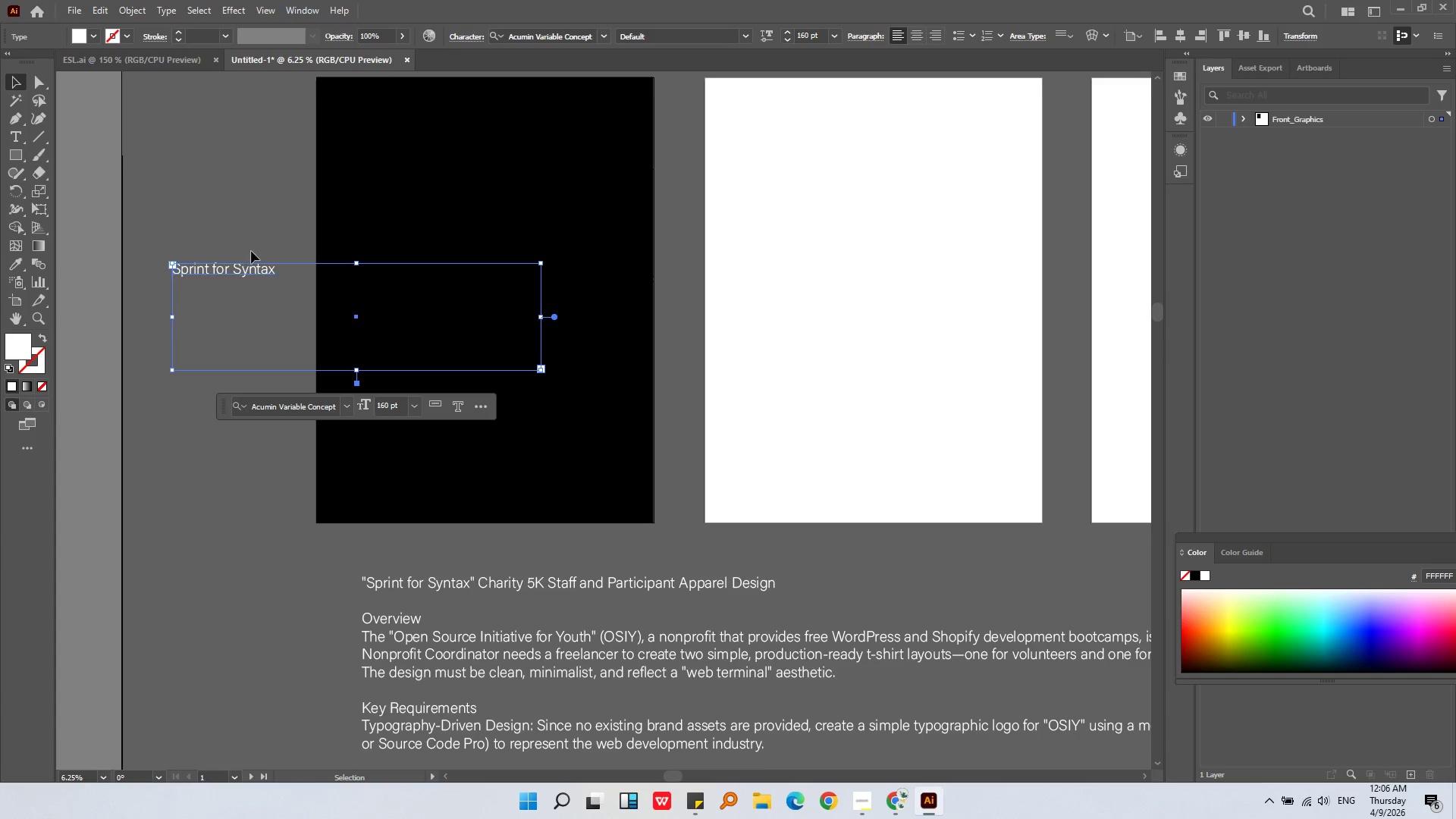 
scroll: coordinate [251, 251], scroll_direction: up, amount: 1.0
 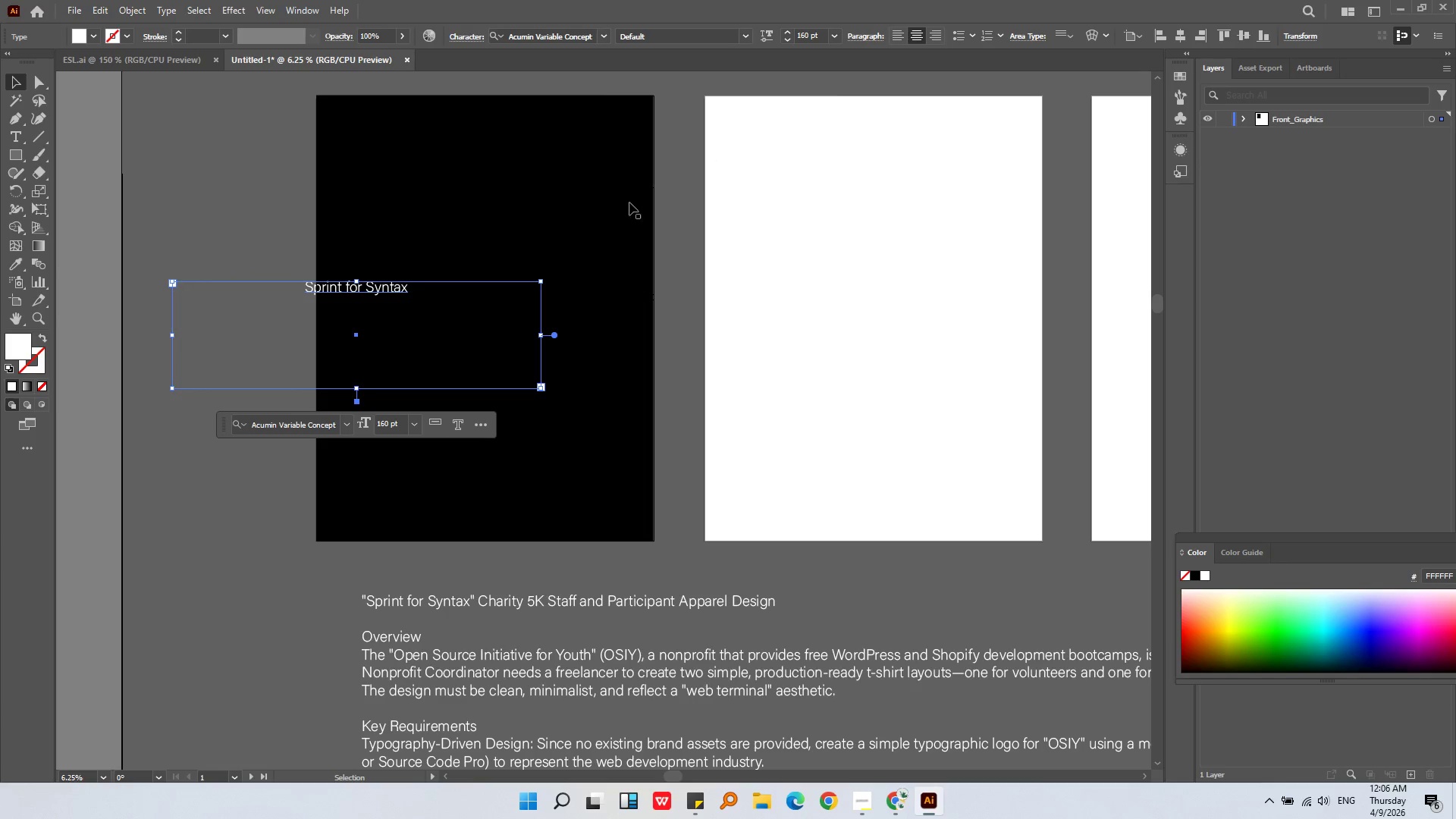 
hold_key(key=AltLeft, duration=0.31)
scroll: coordinate [319, 289], scroll_direction: up, amount: 2.0
 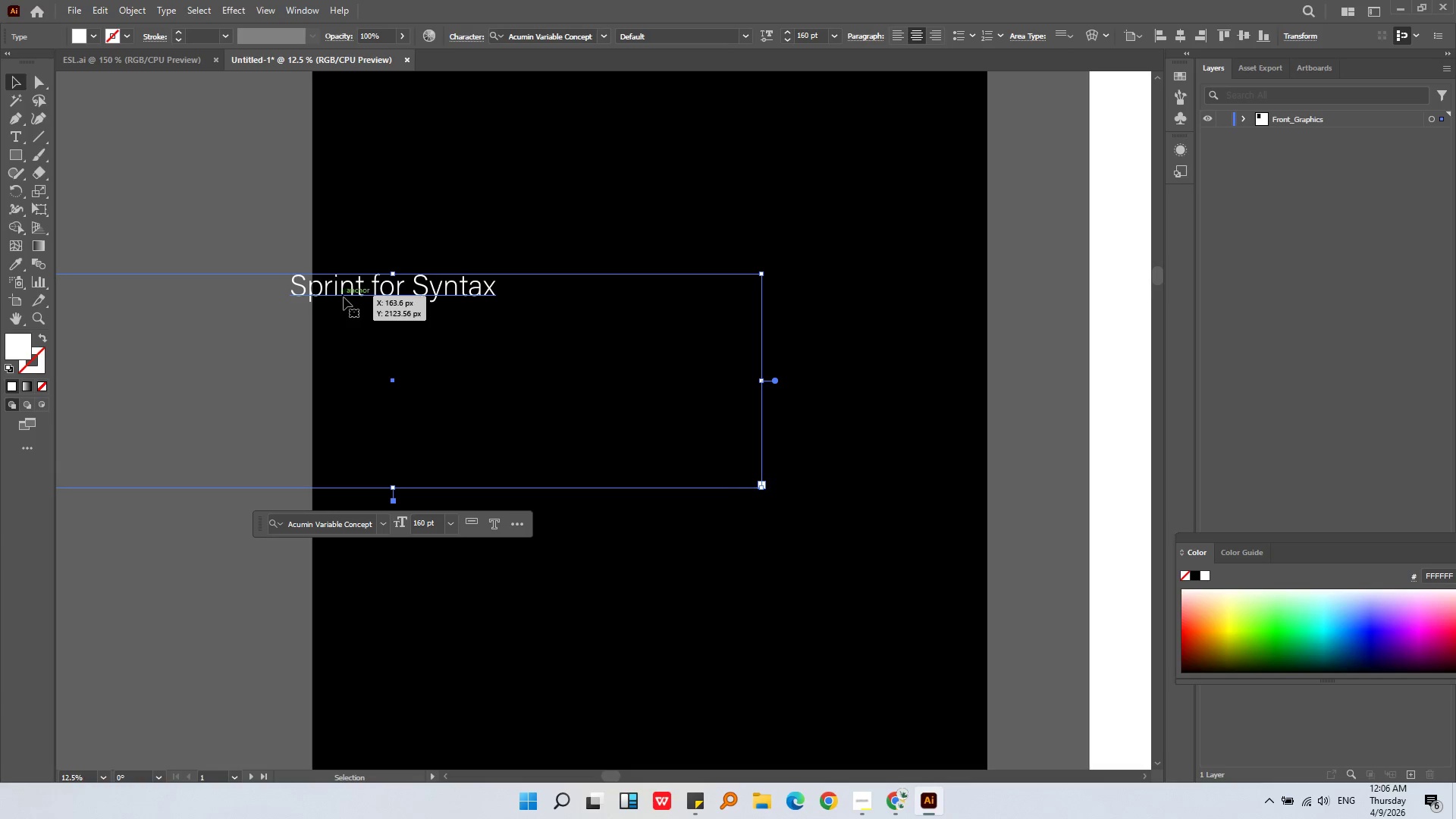 
left_click([344, 297])
 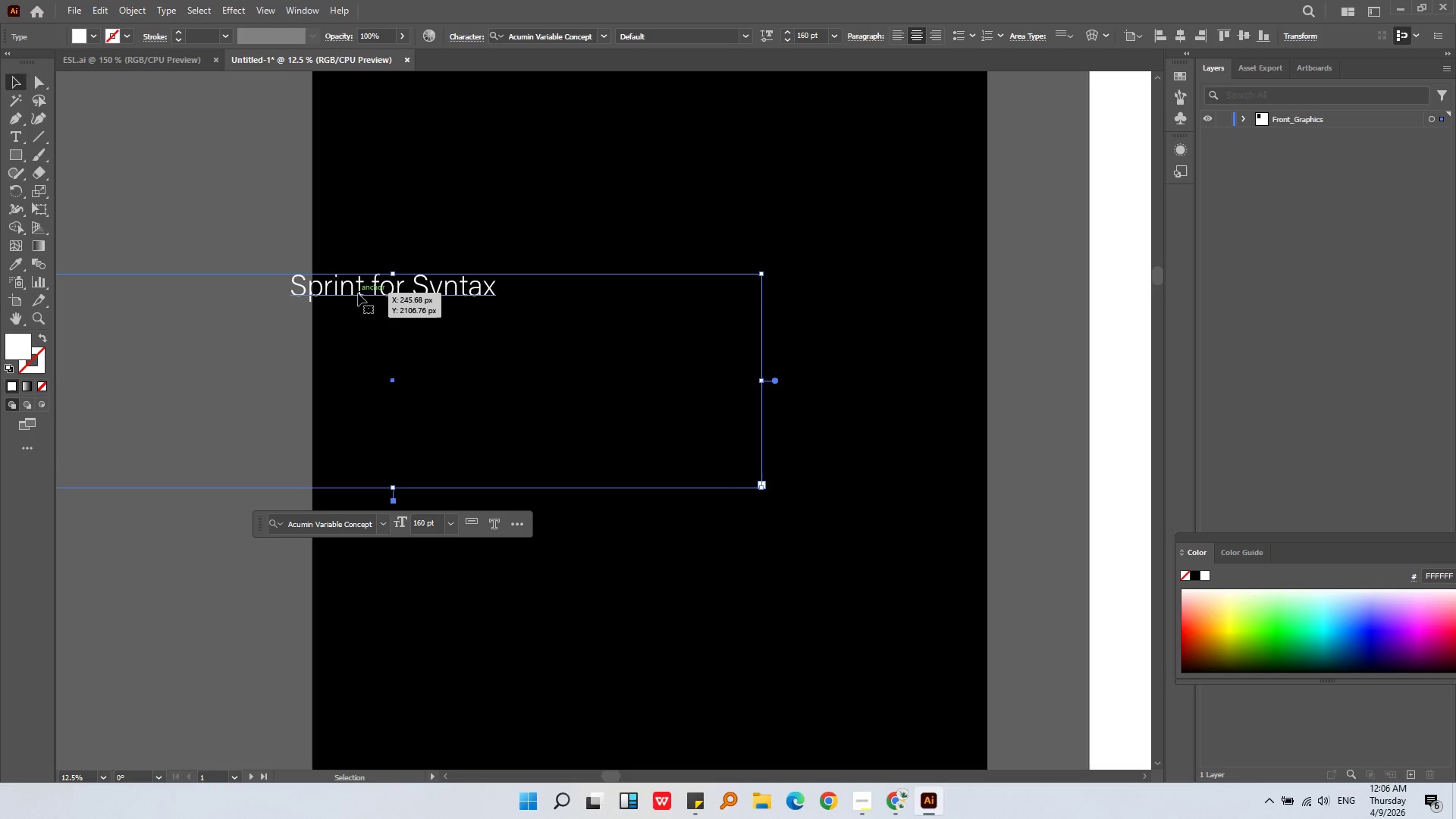 
double_click([358, 293])
 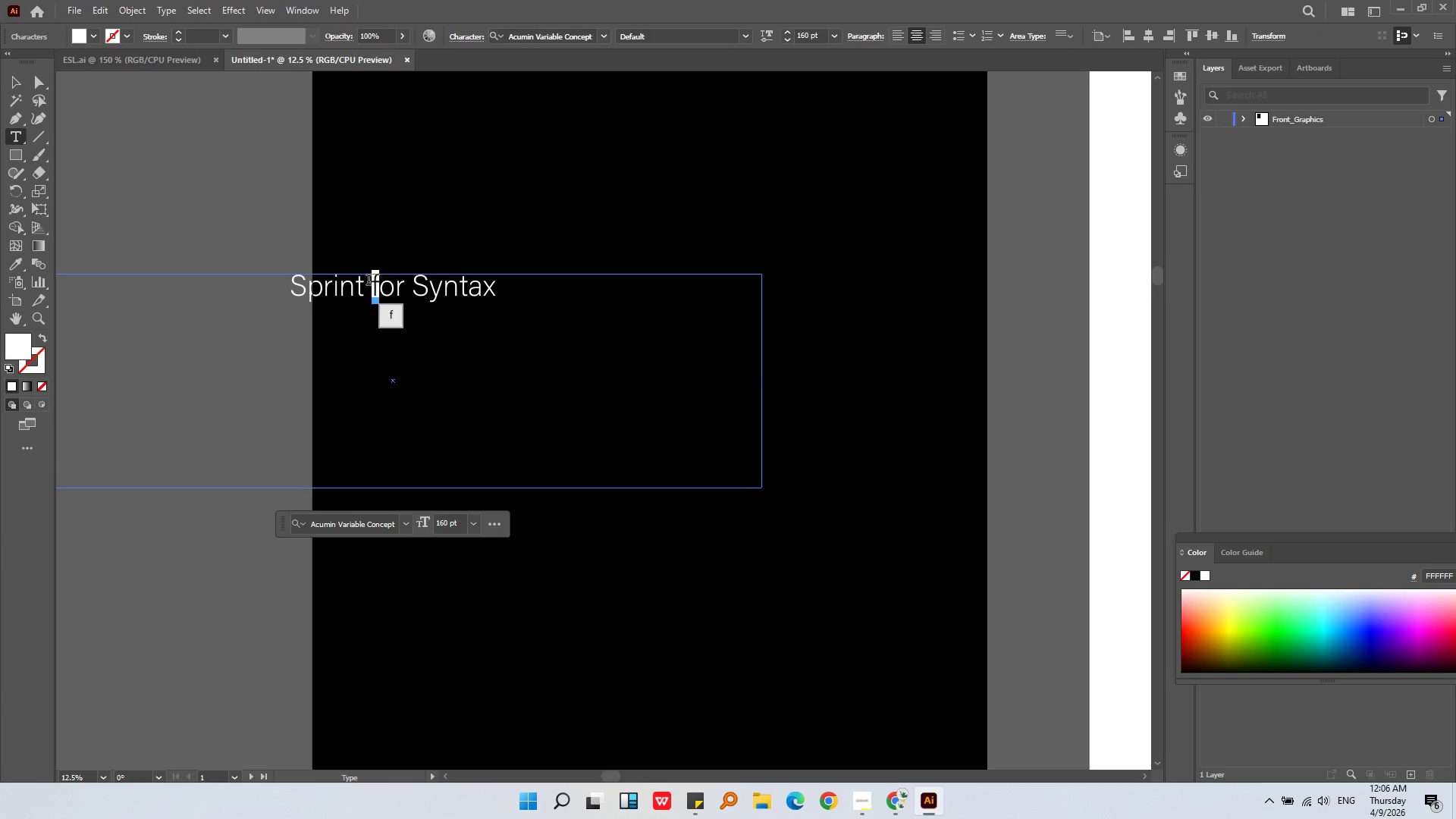 
left_click([372, 279])
 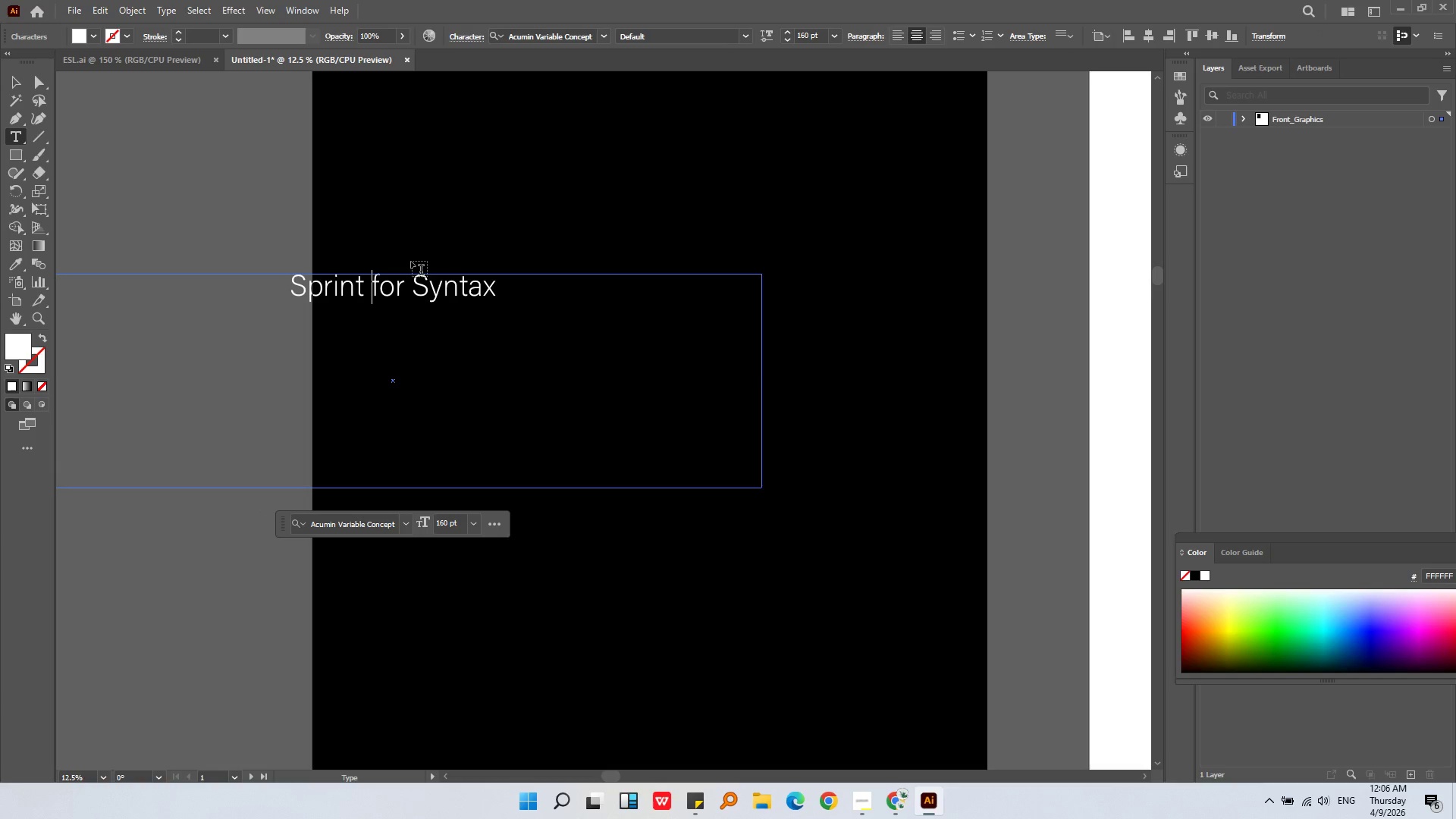 
key(Backspace)
 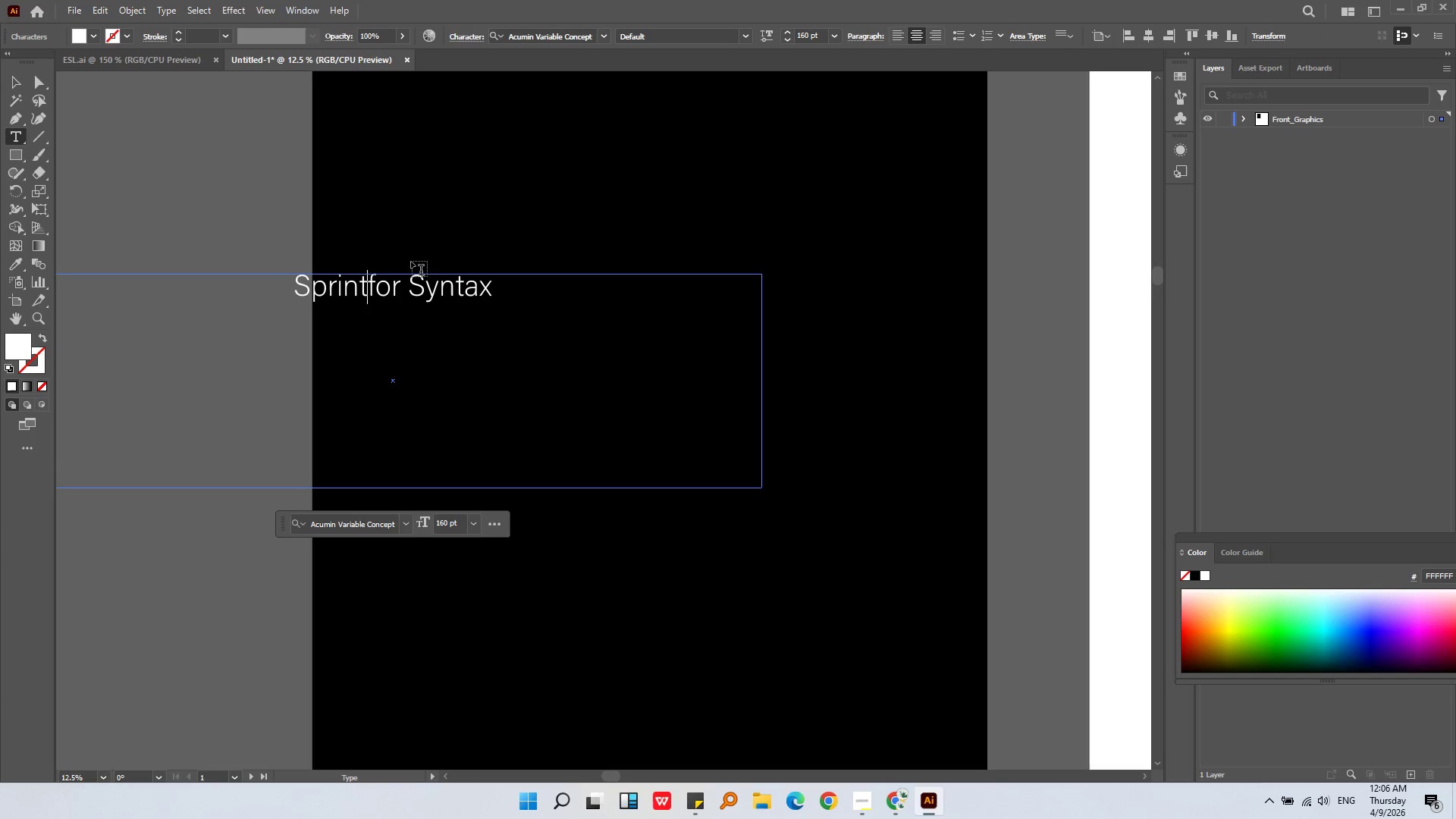 
key(Shift+ShiftLeft)
 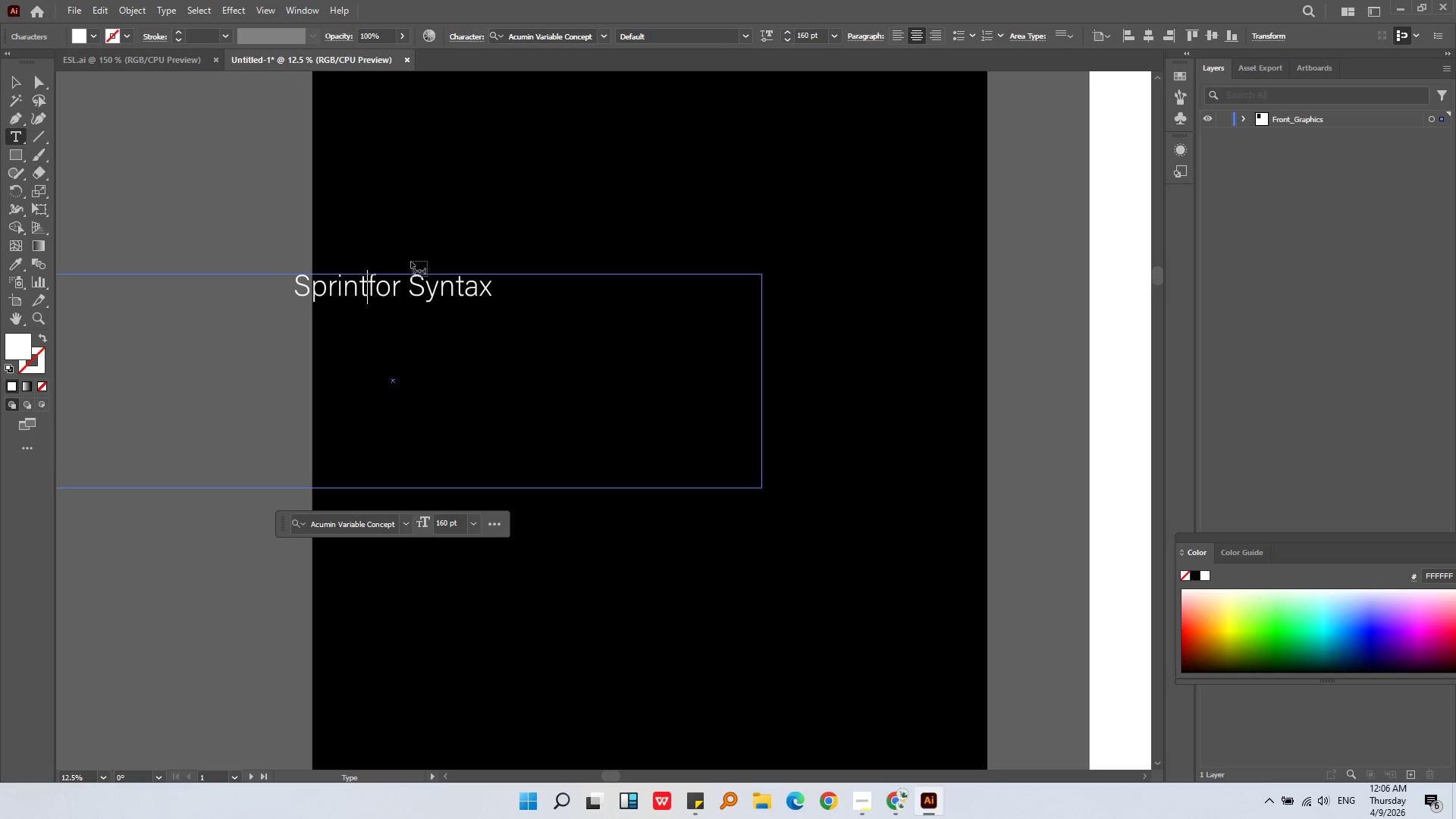 
key(Shift+Minus)
 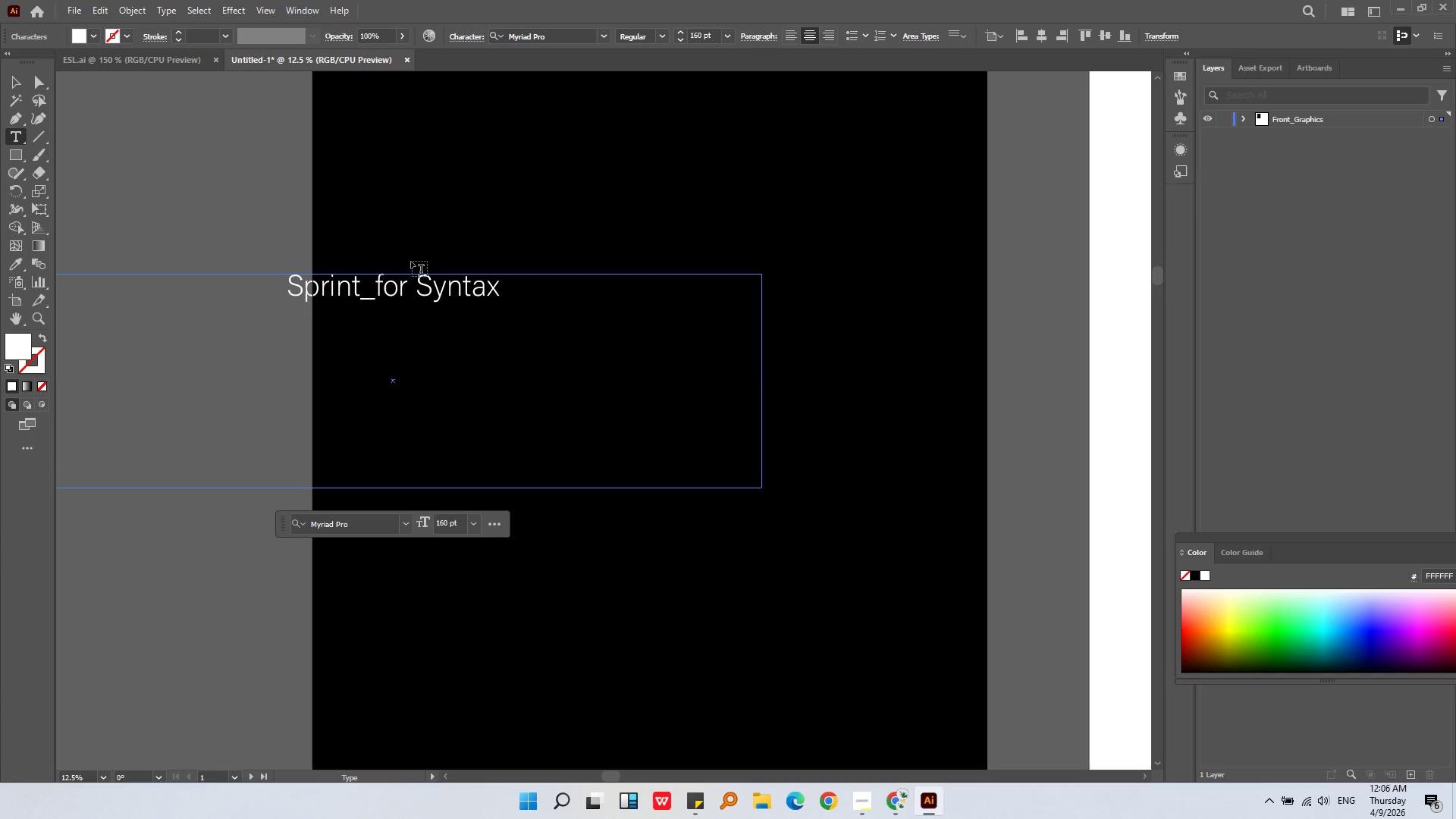 
key(ArrowRight)
 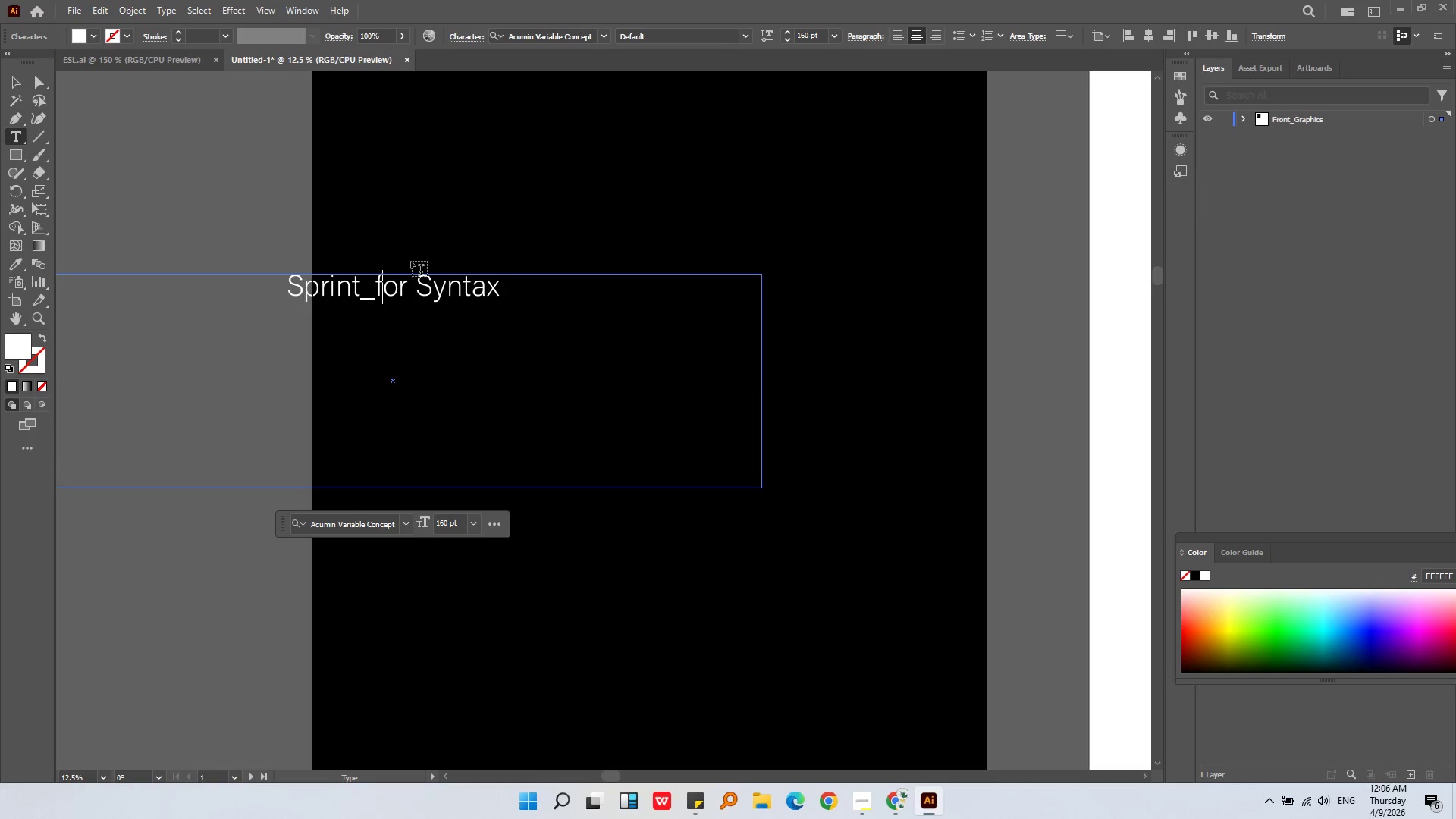 
key(ArrowRight)
 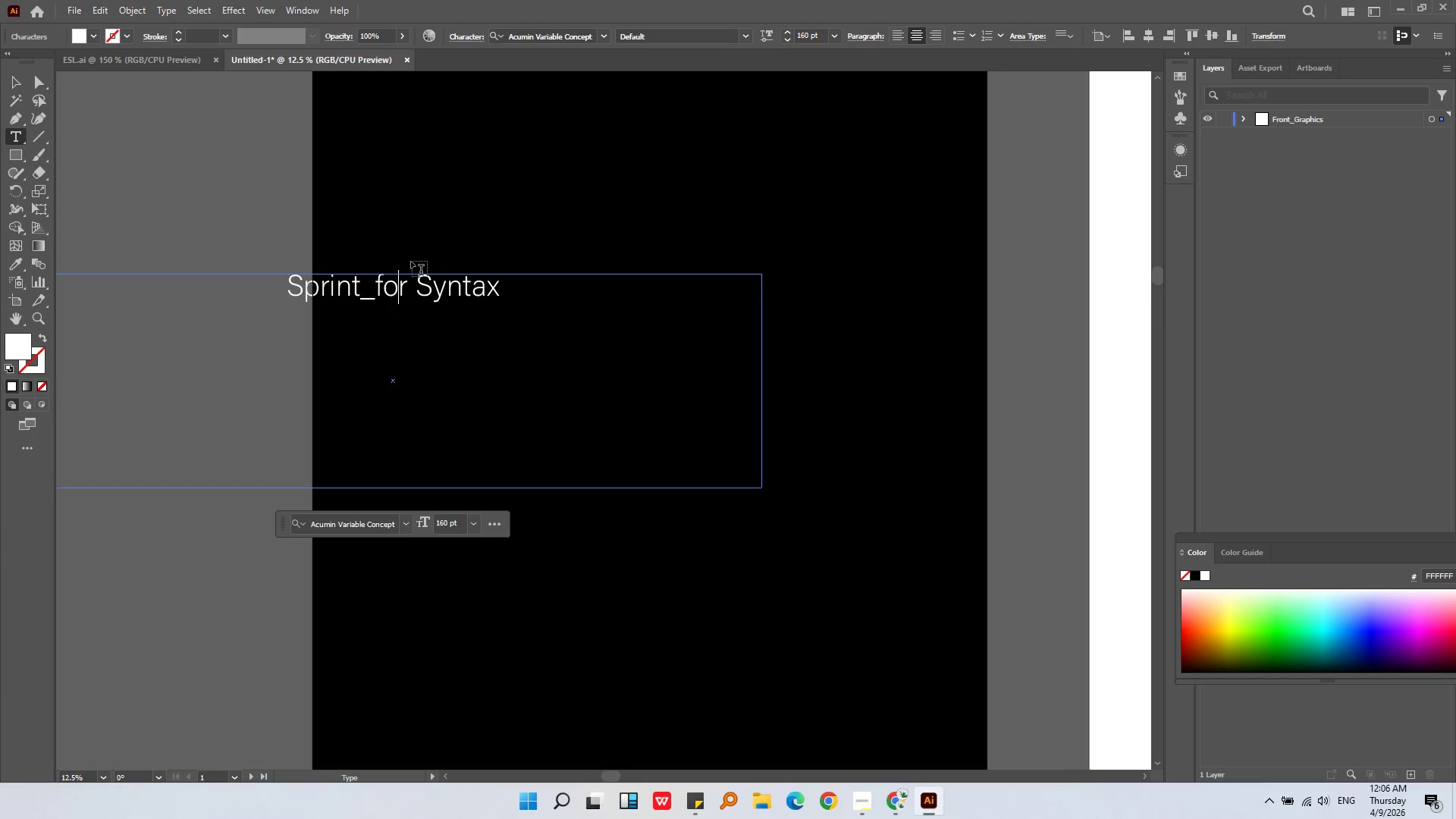 
key(ArrowRight)
 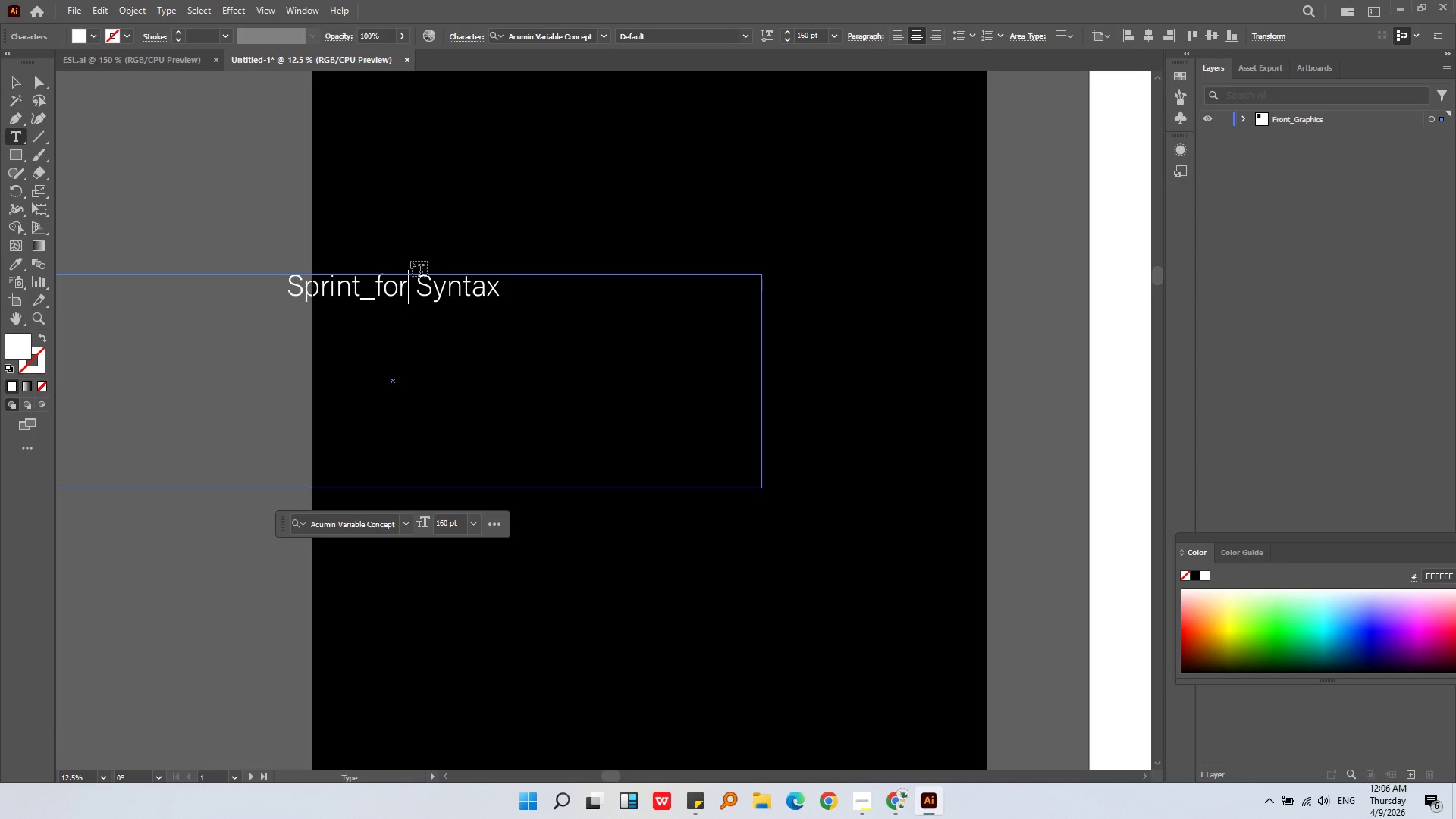 
key(ArrowRight)
 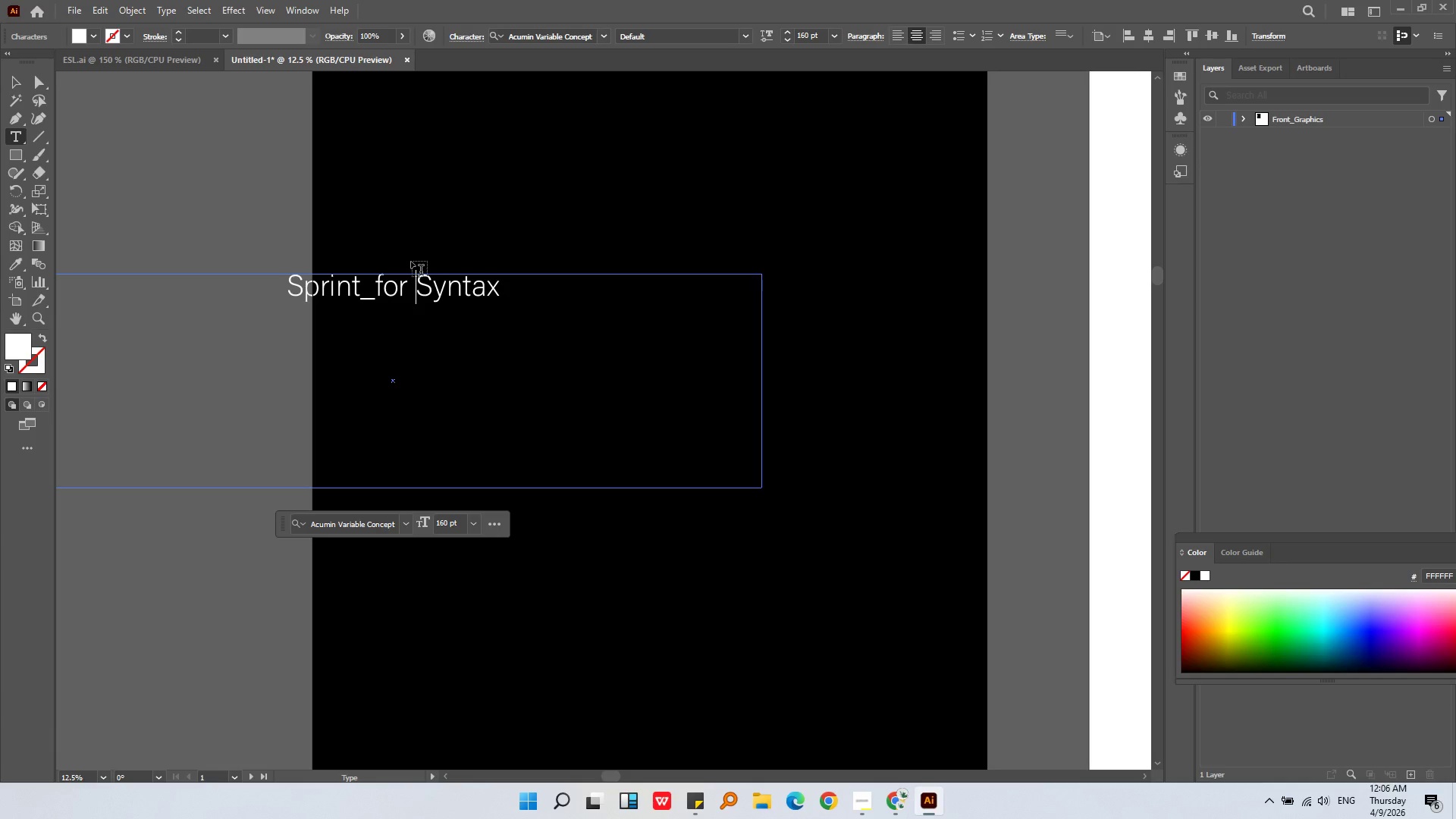 
key(Backspace)
 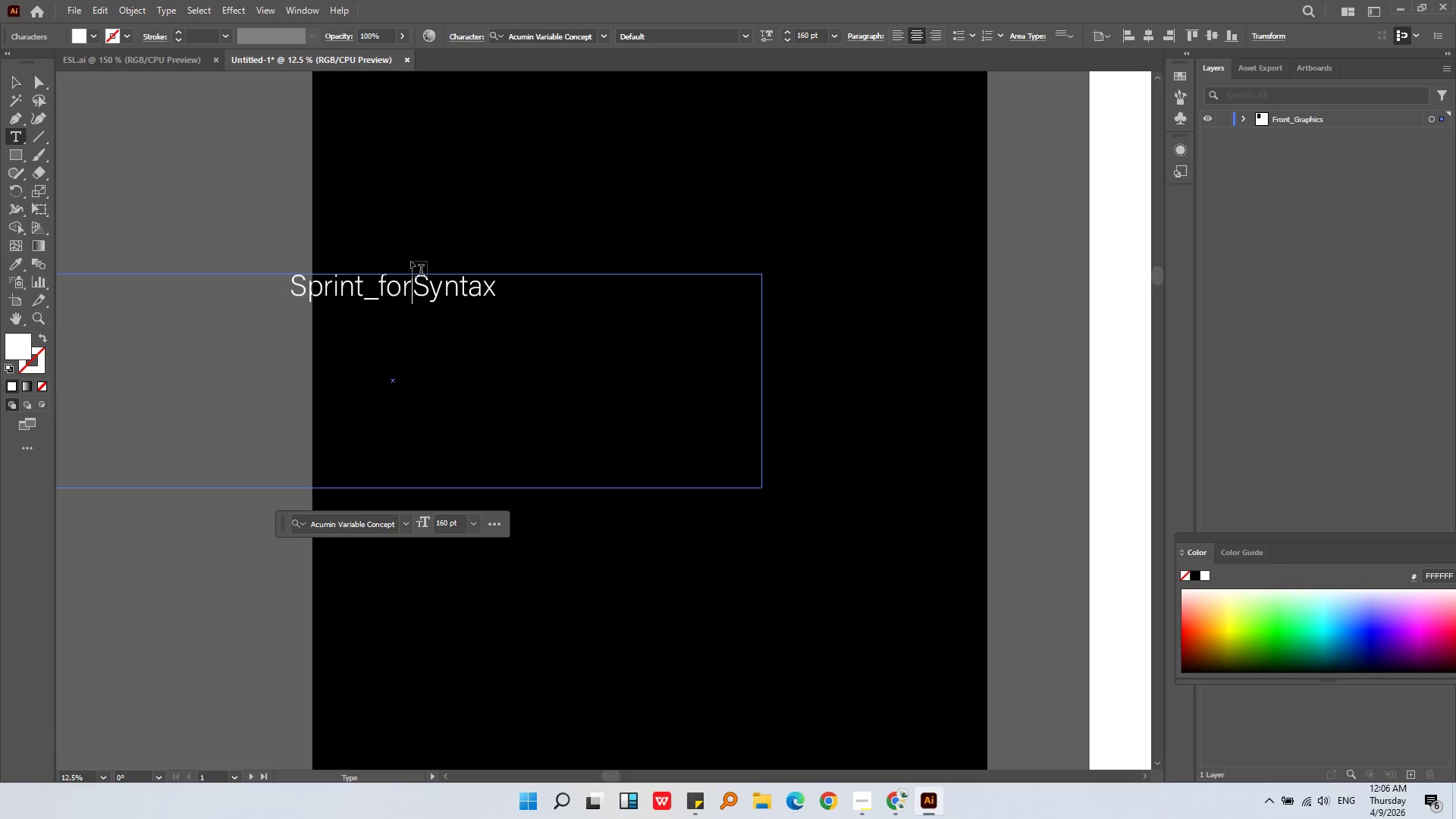 
key(Shift+ShiftLeft)
 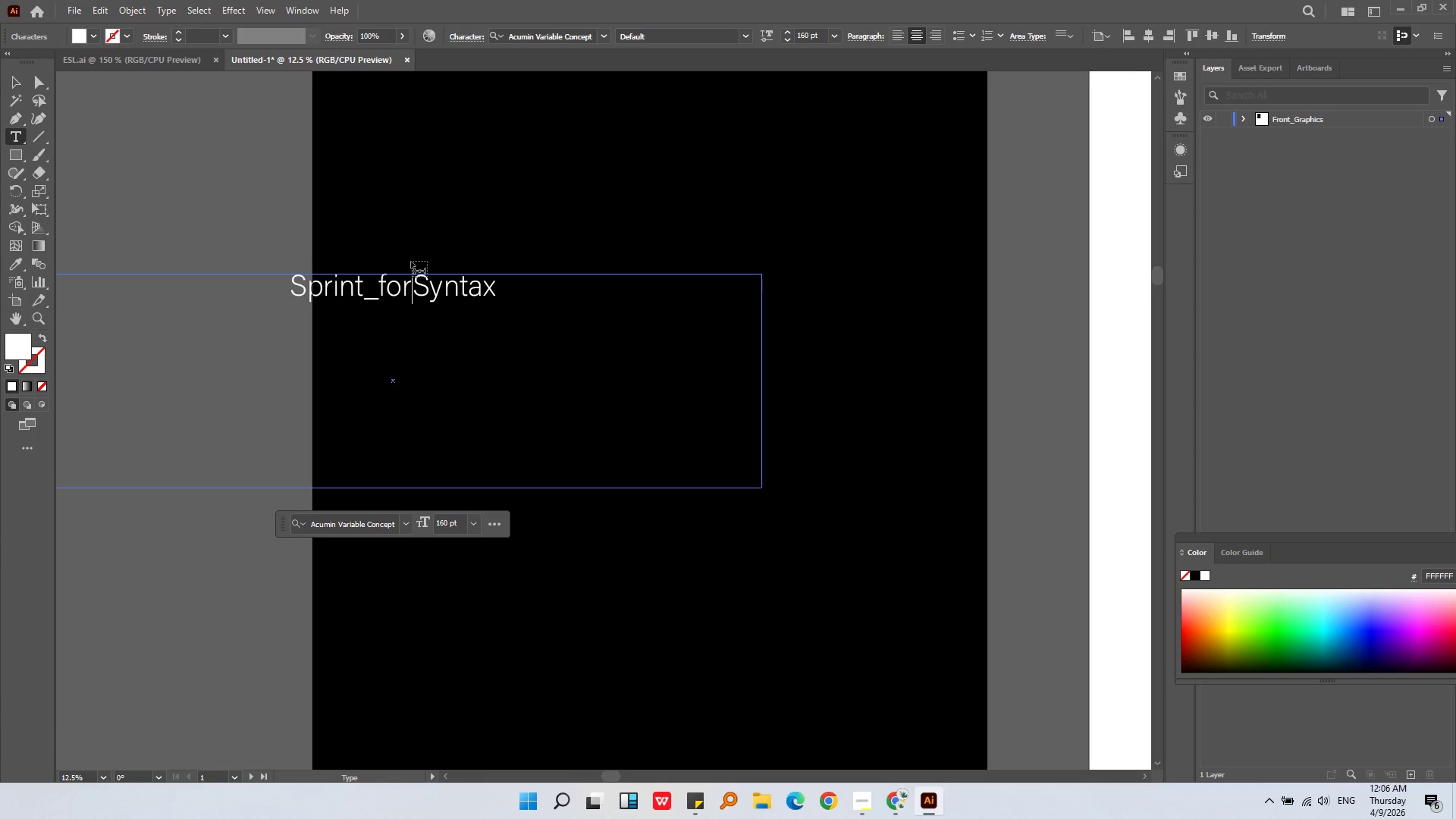 
key(Shift+Minus)
 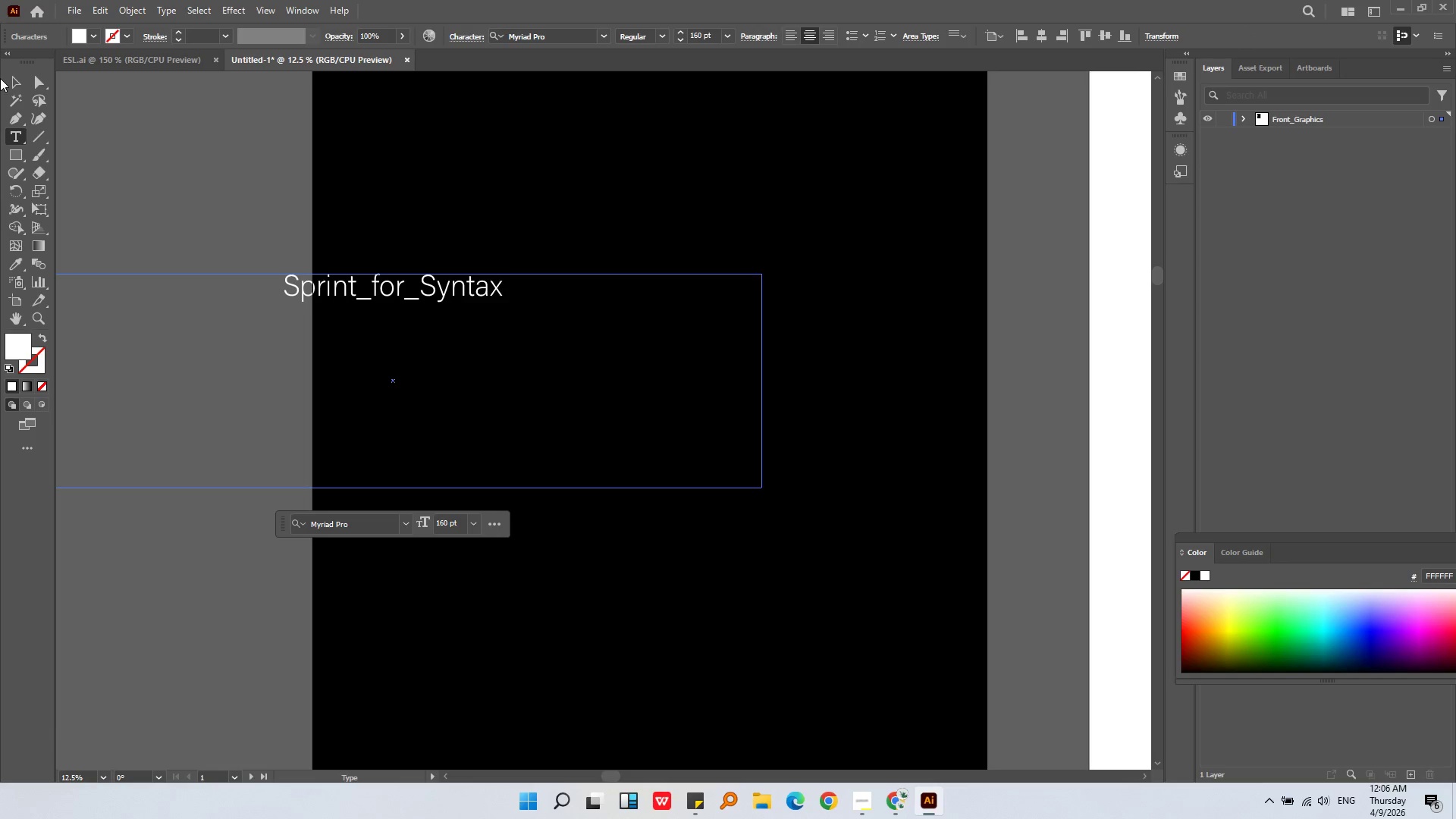 
left_click([11, 88])
 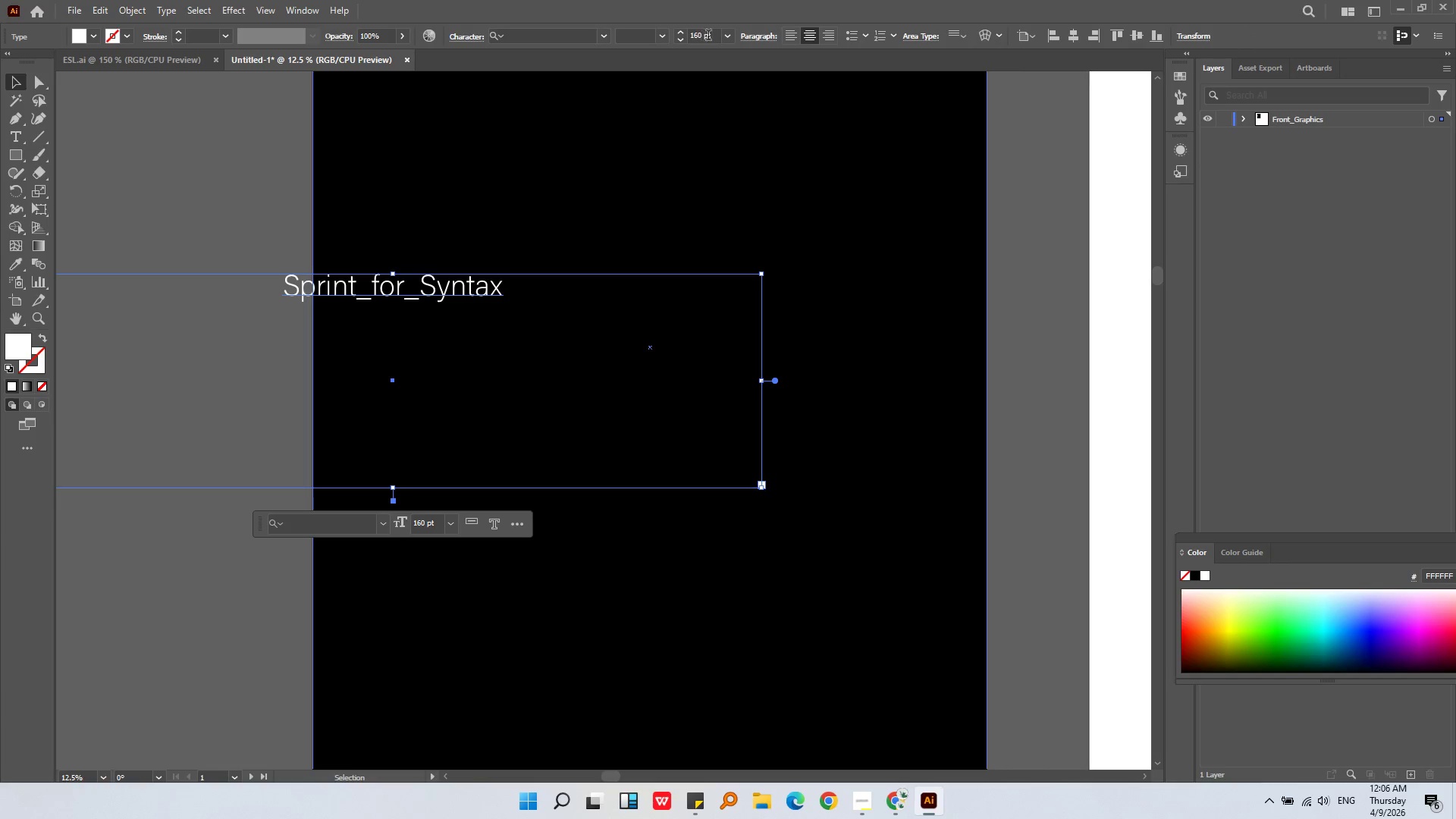 
left_click([725, 37])
 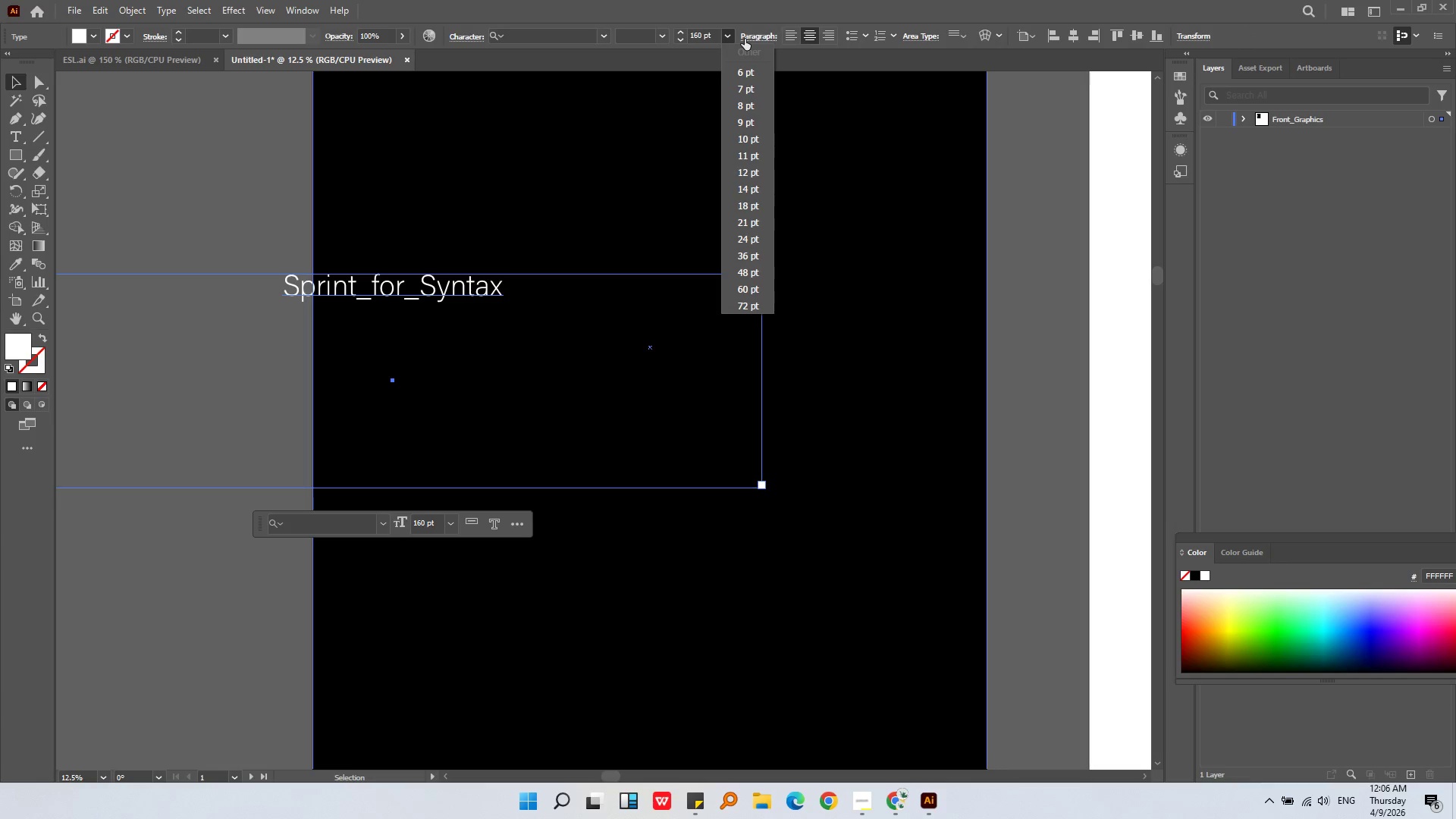 
left_click([741, 39])
 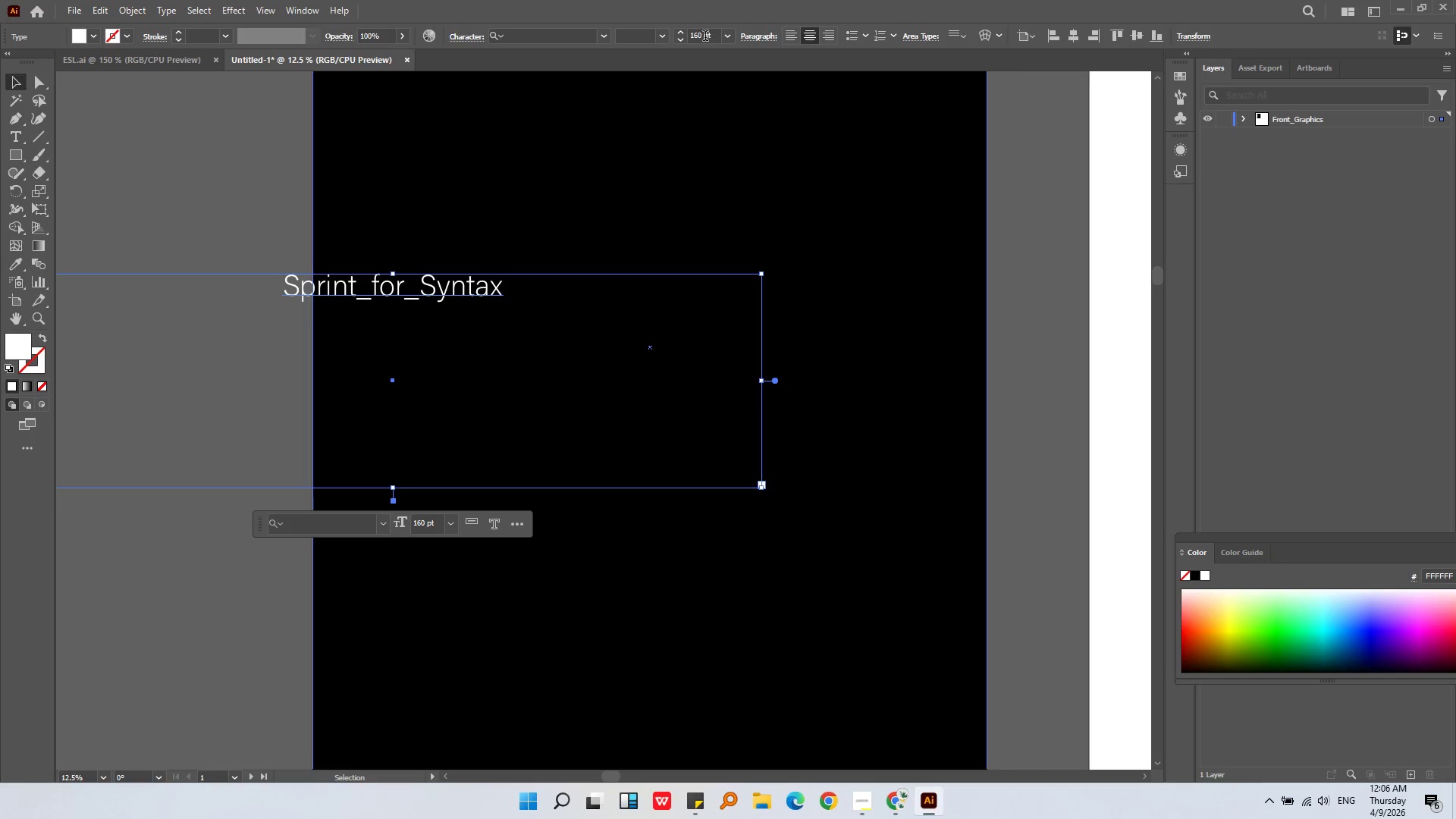 
left_click_drag(start_coordinate=[704, 36], to_coordinate=[685, 36])
 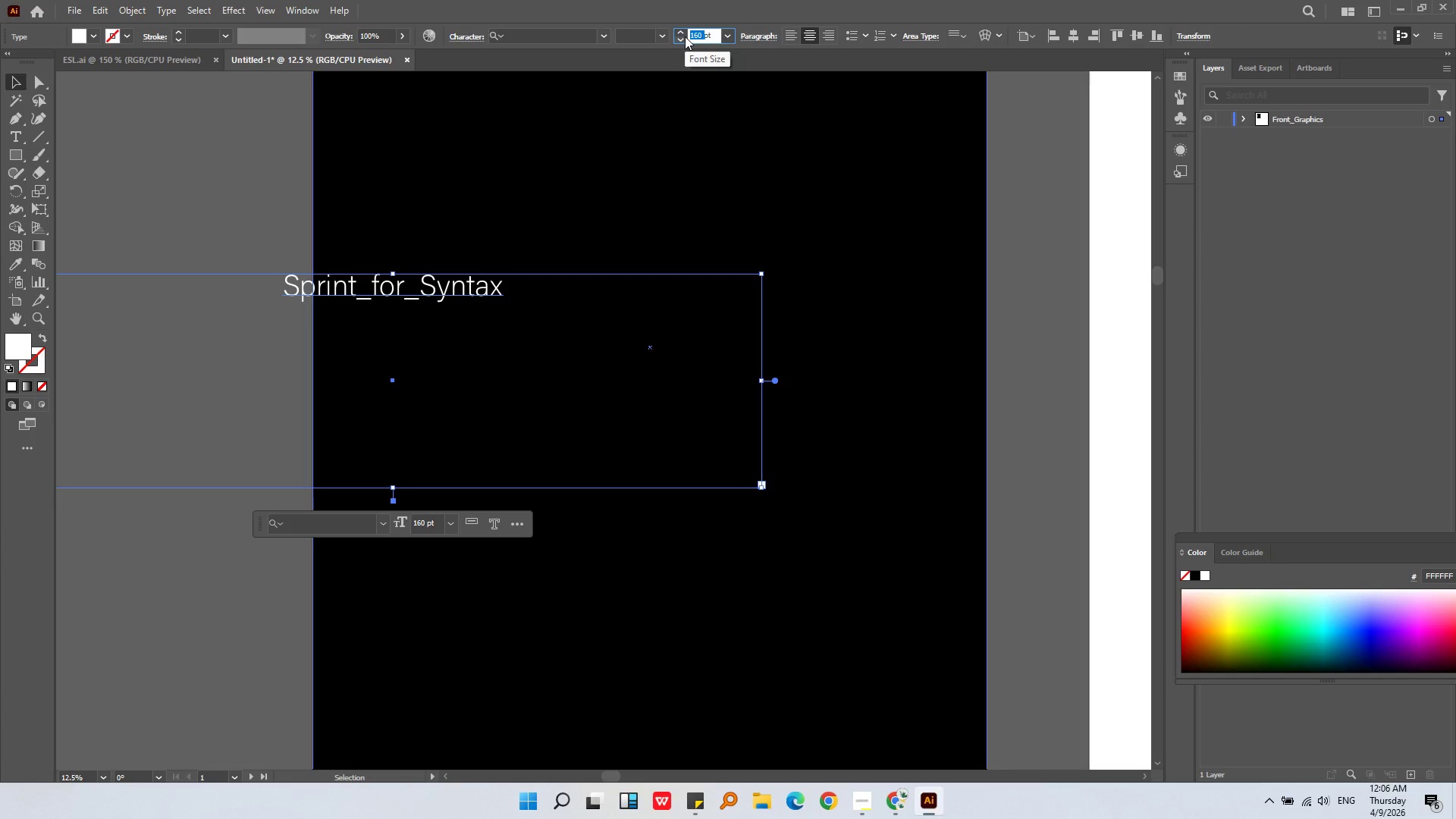 
key(Numpad2)
 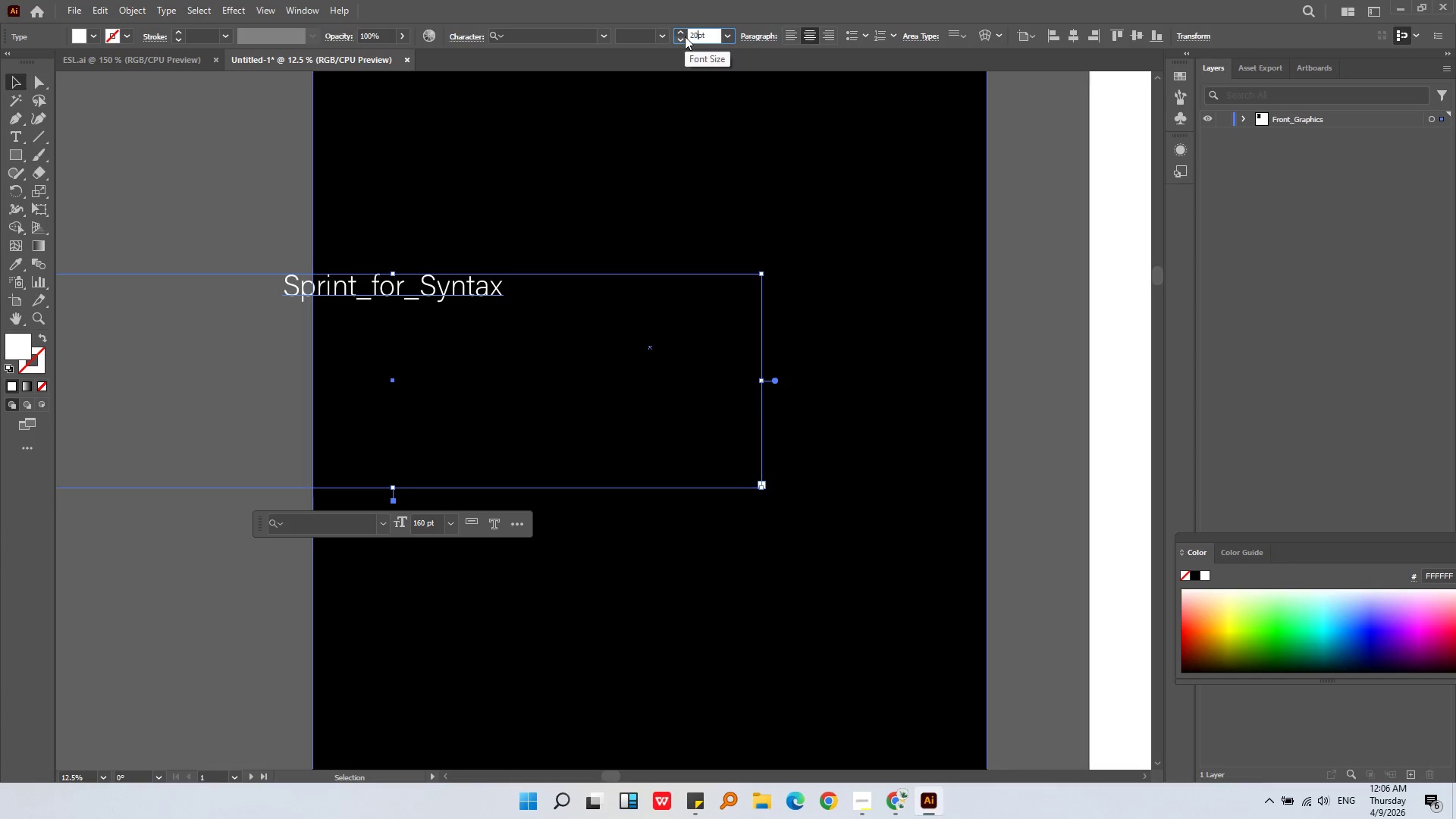 
key(Numpad0)
 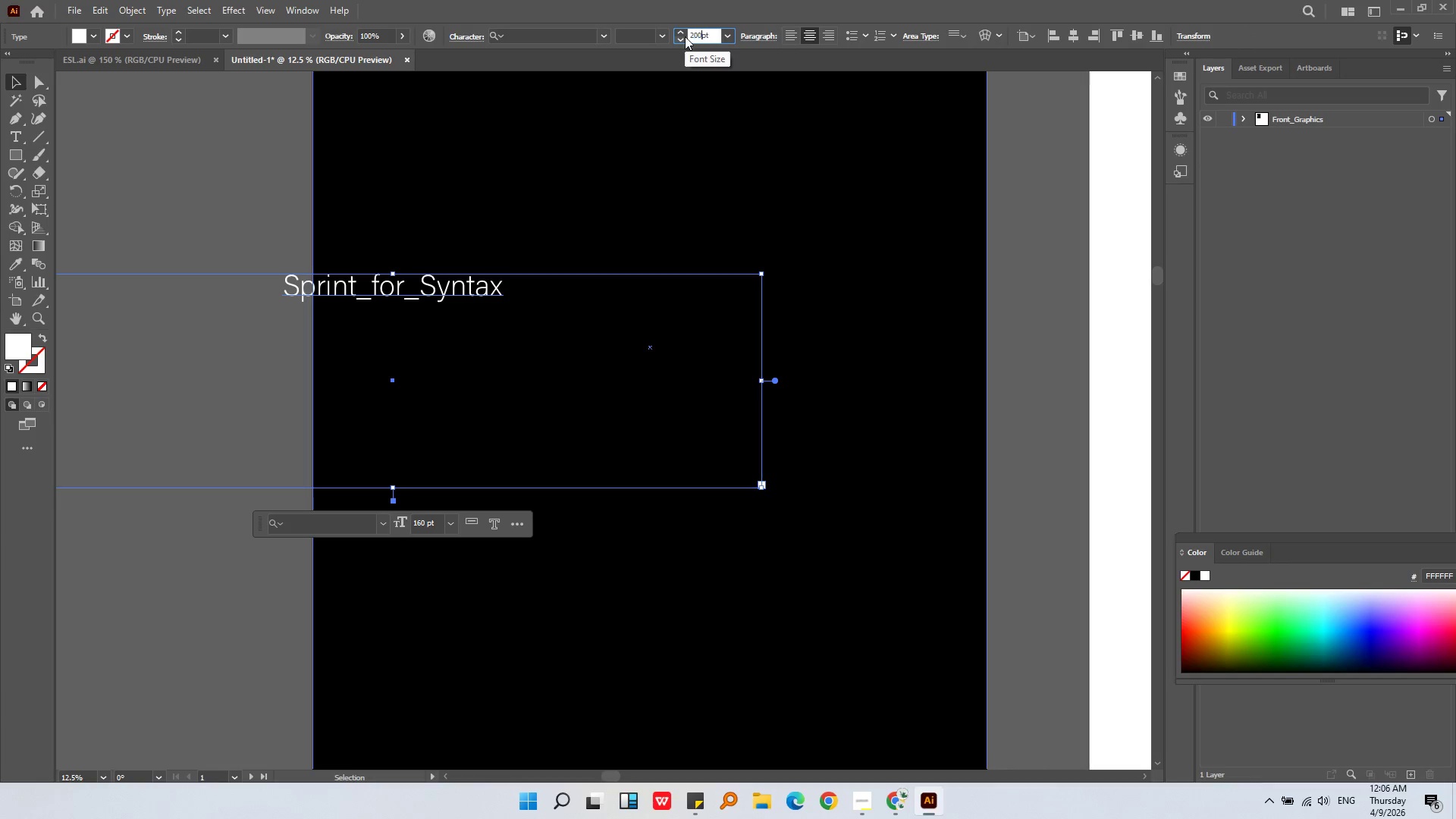 
key(Numpad0)
 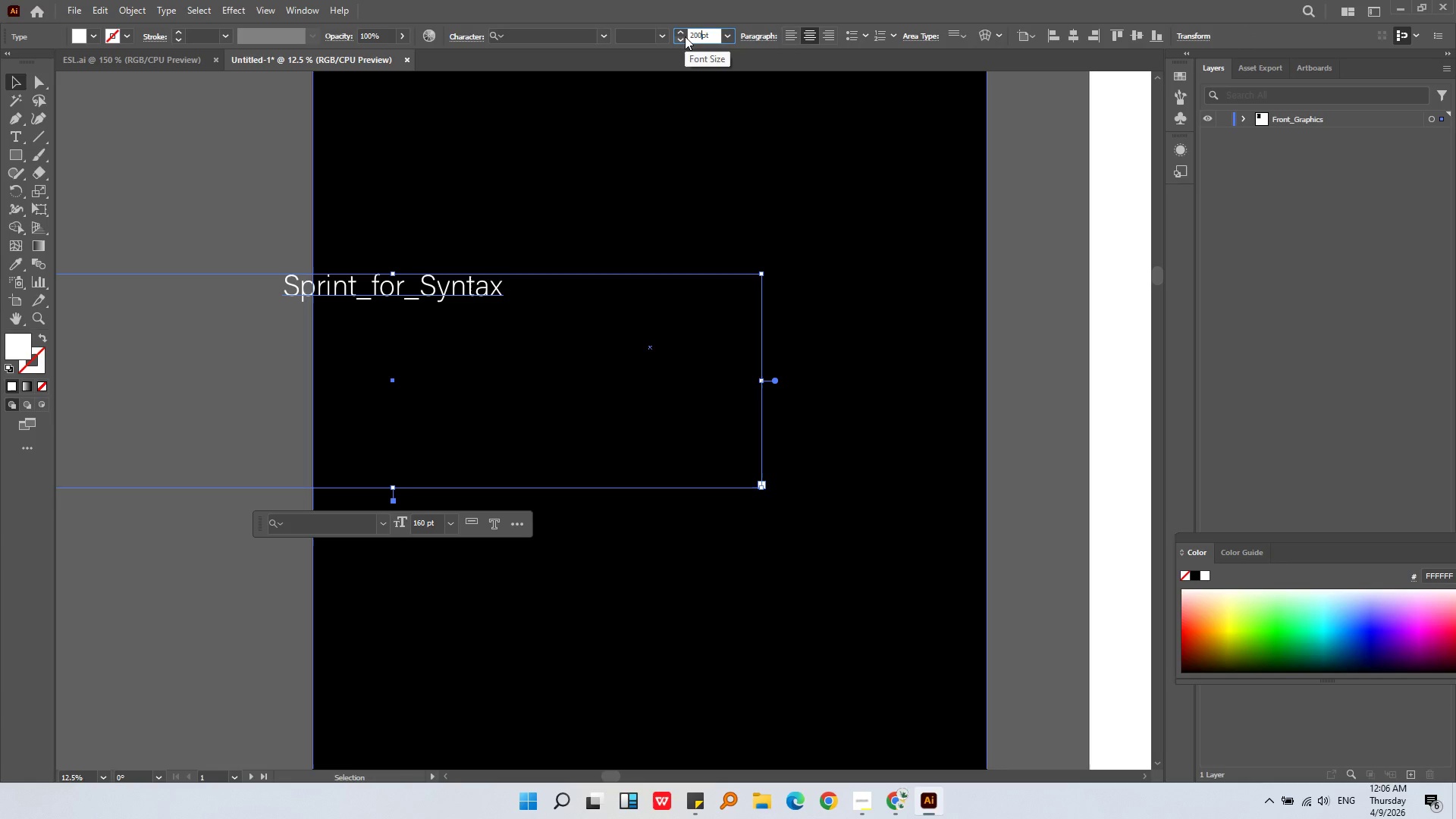 
key(Space)
 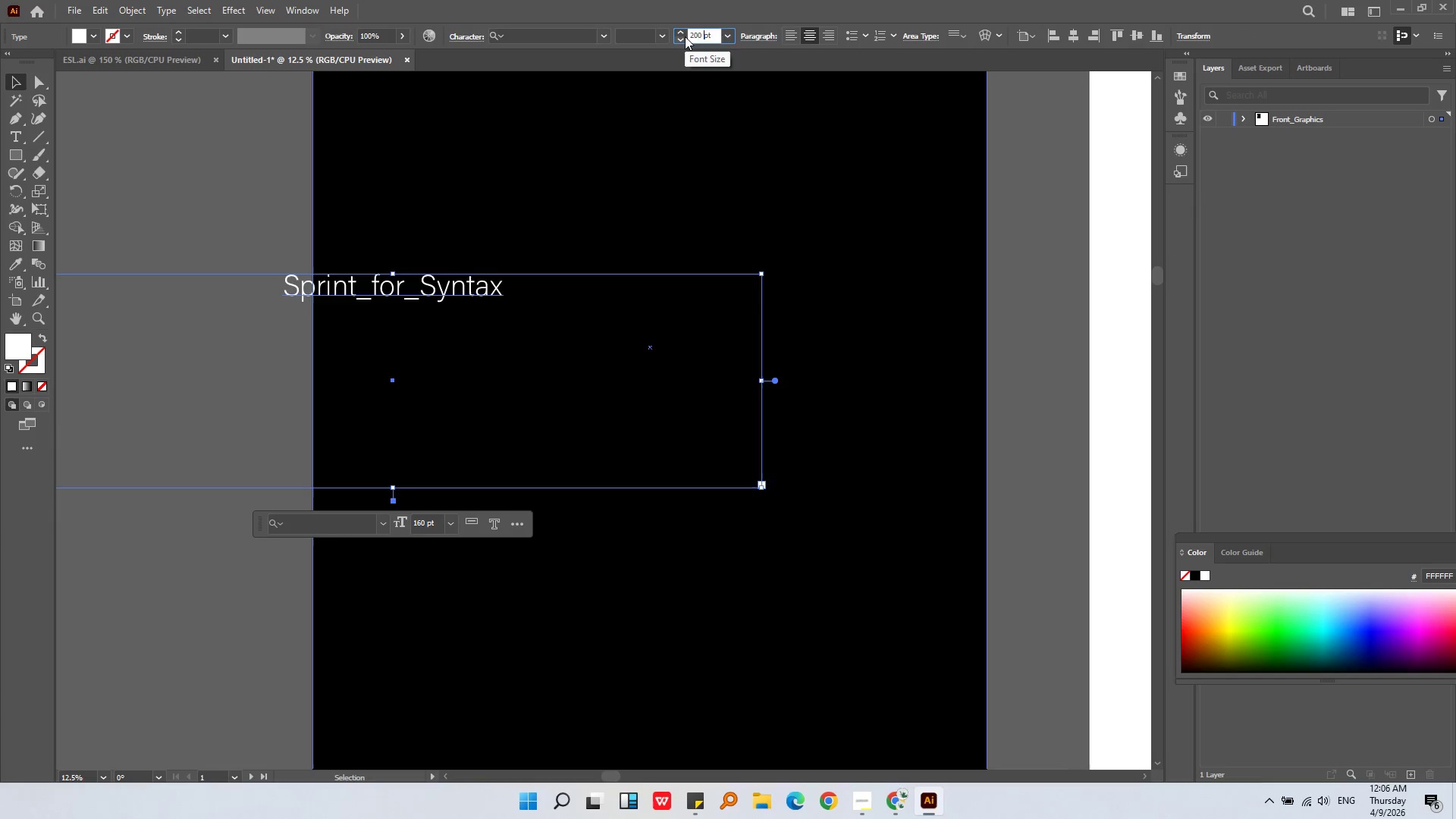 
key(NumpadEnter)
 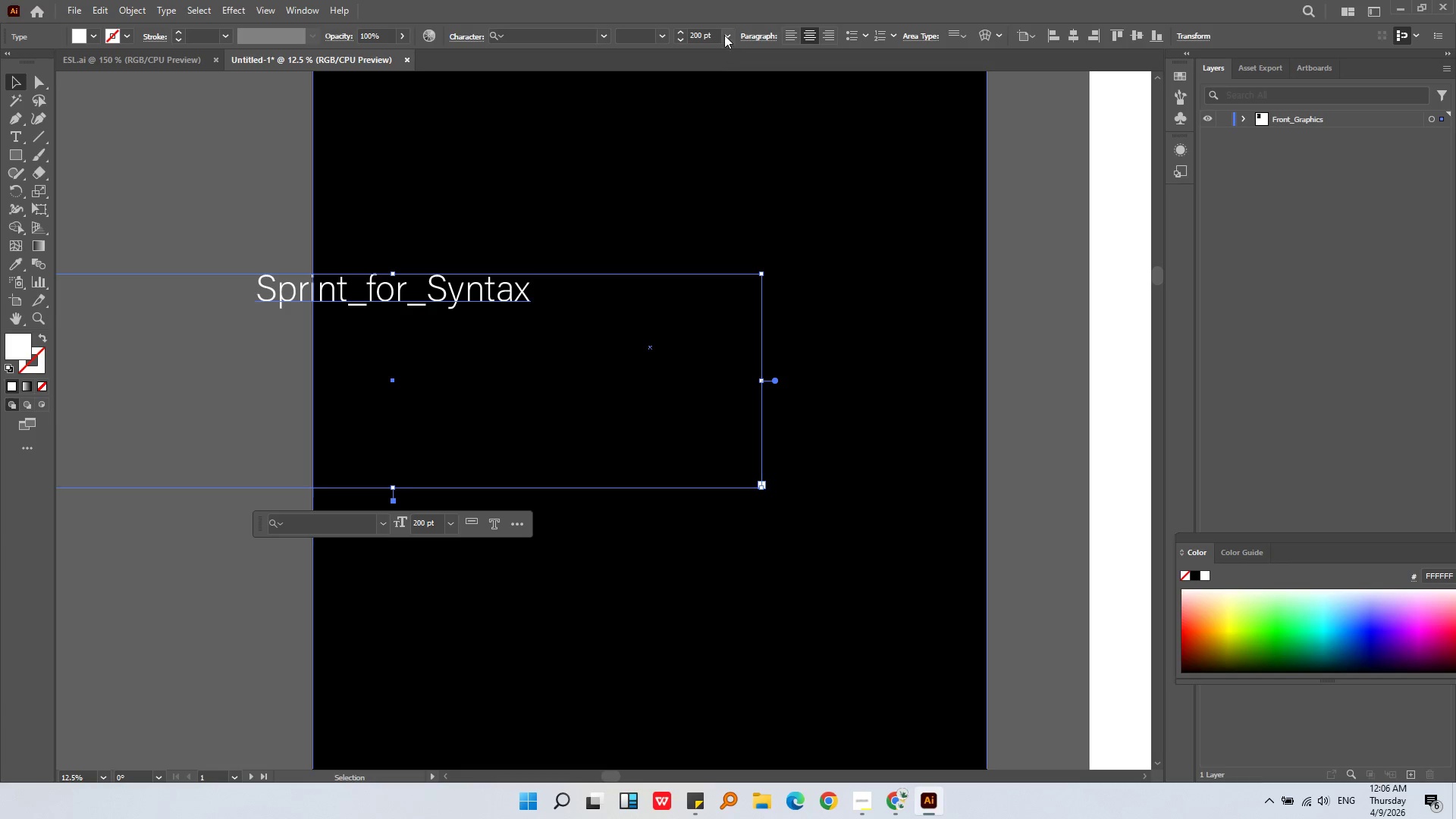 
left_click_drag(start_coordinate=[704, 36], to_coordinate=[671, 41])
 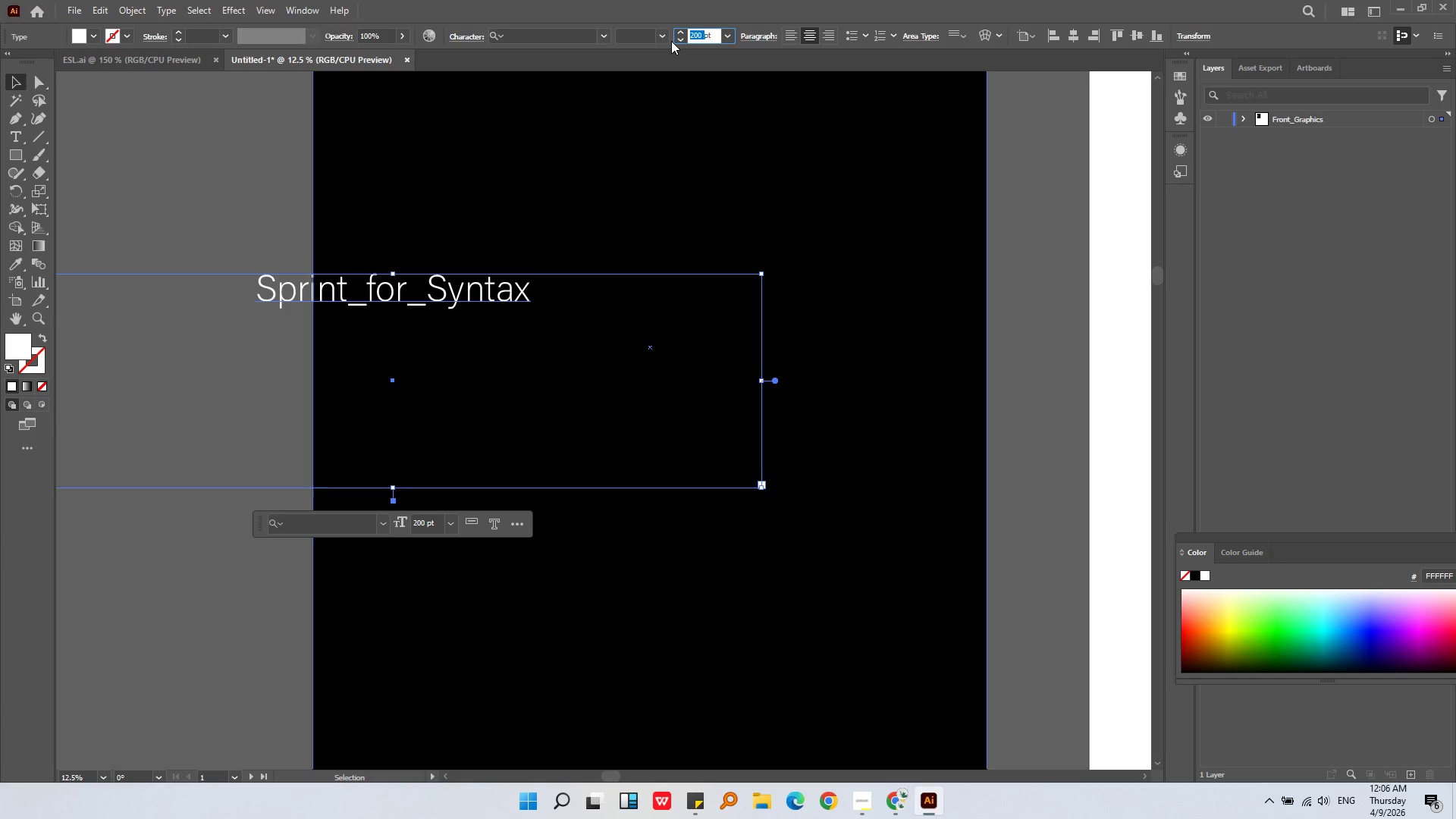 
key(Numpad3)
 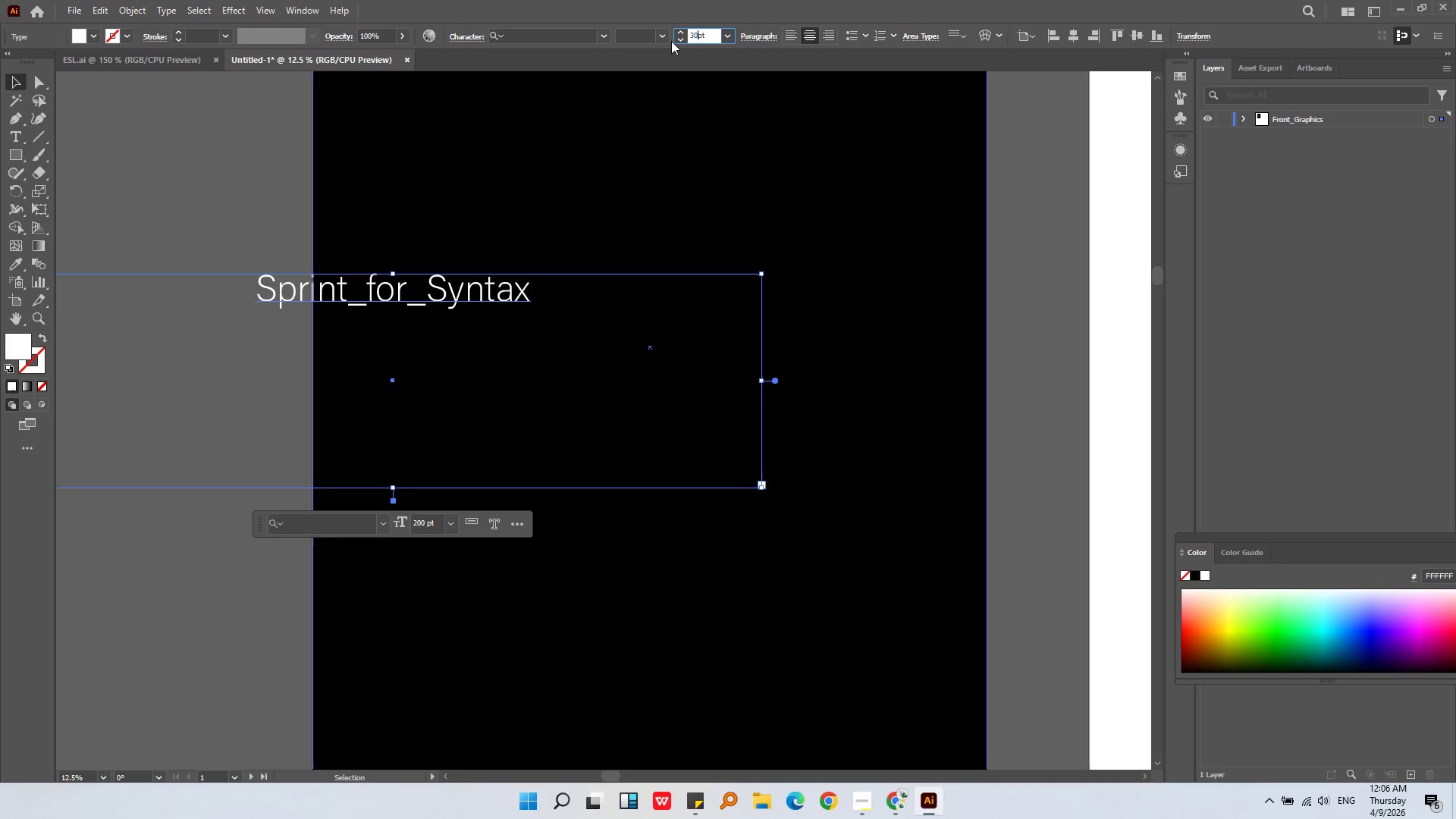 
key(Numpad0)
 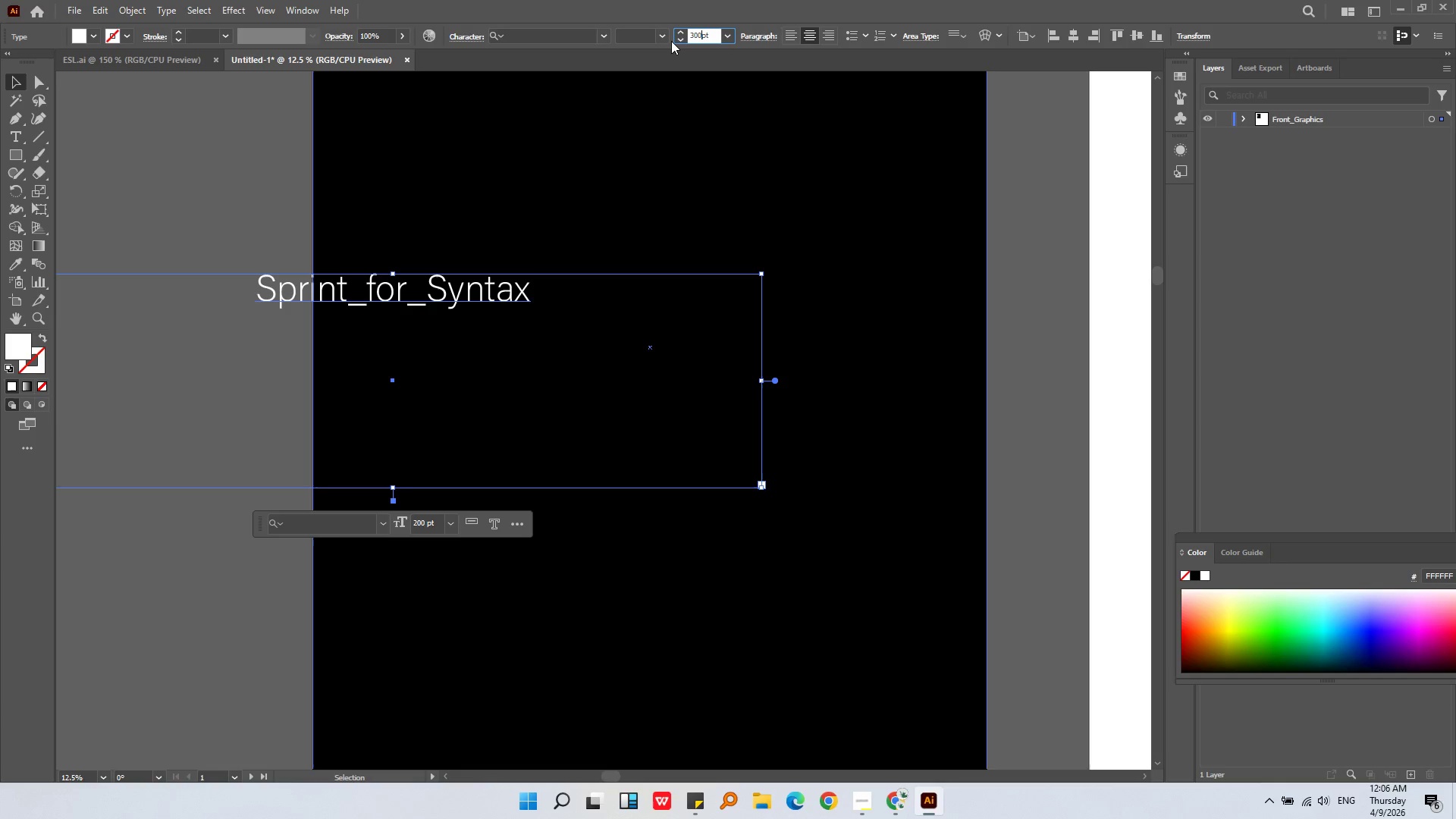 
key(Numpad0)
 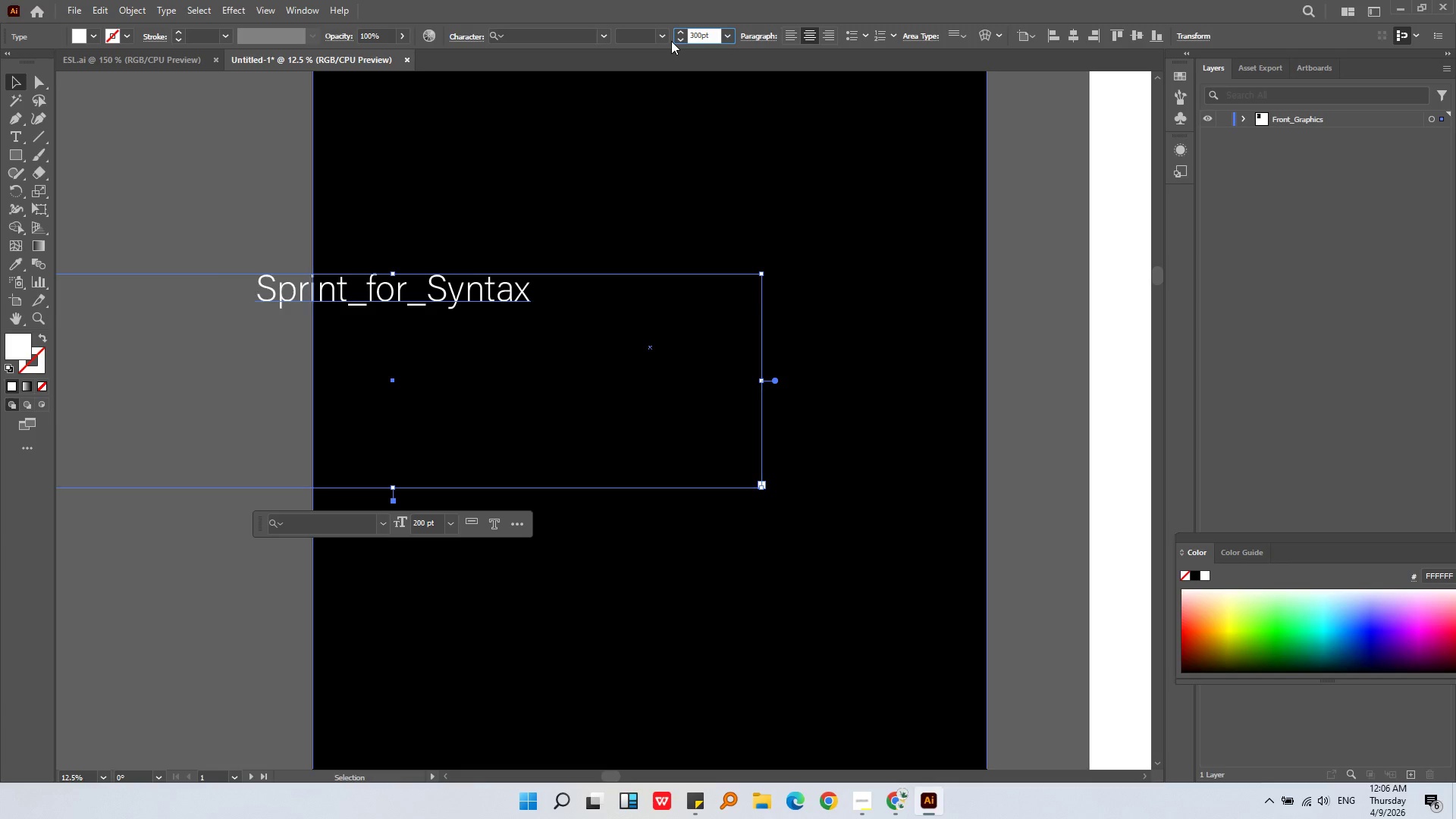 
key(NumpadEnter)
 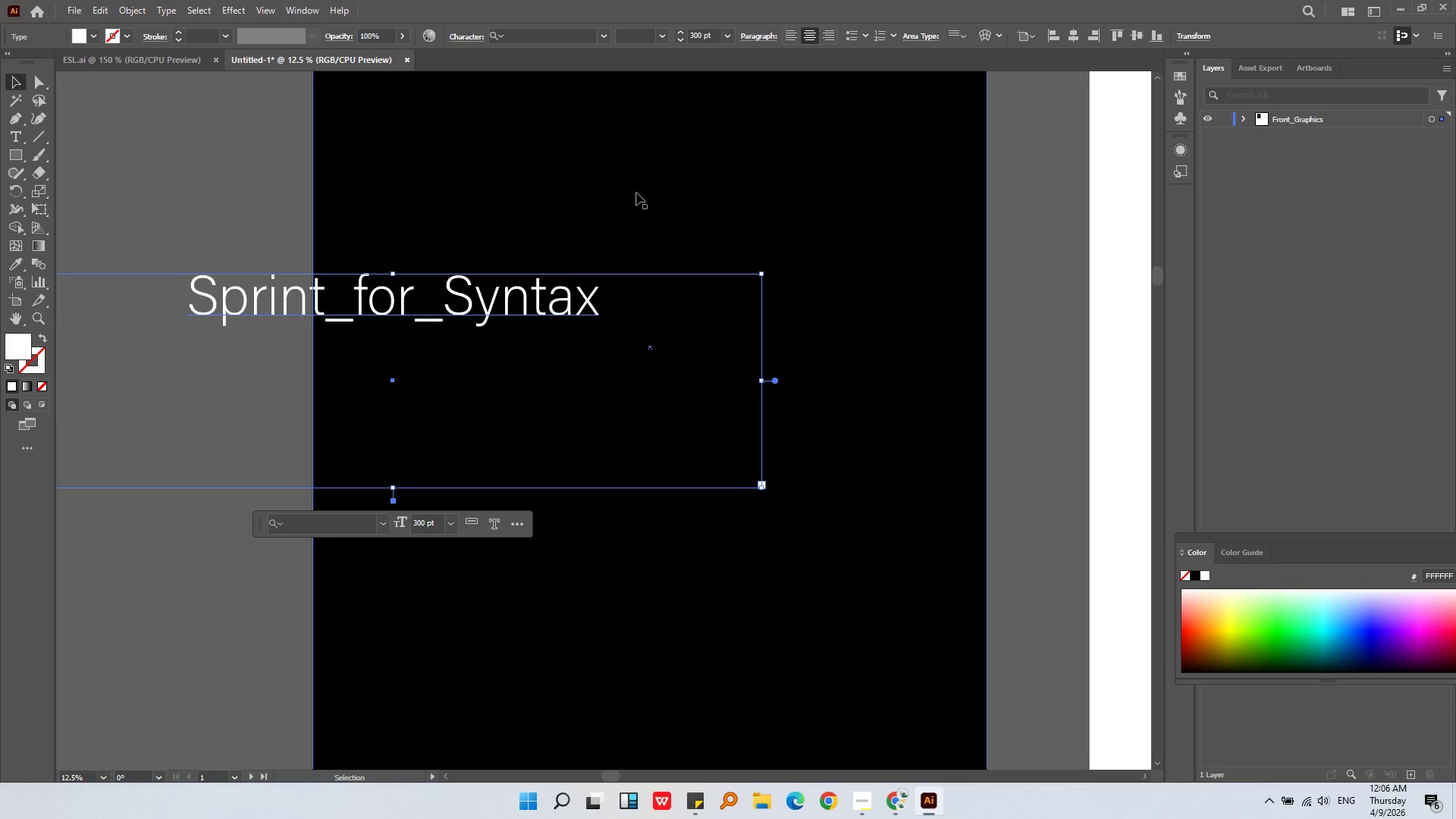 
key(Alt+AltLeft)
 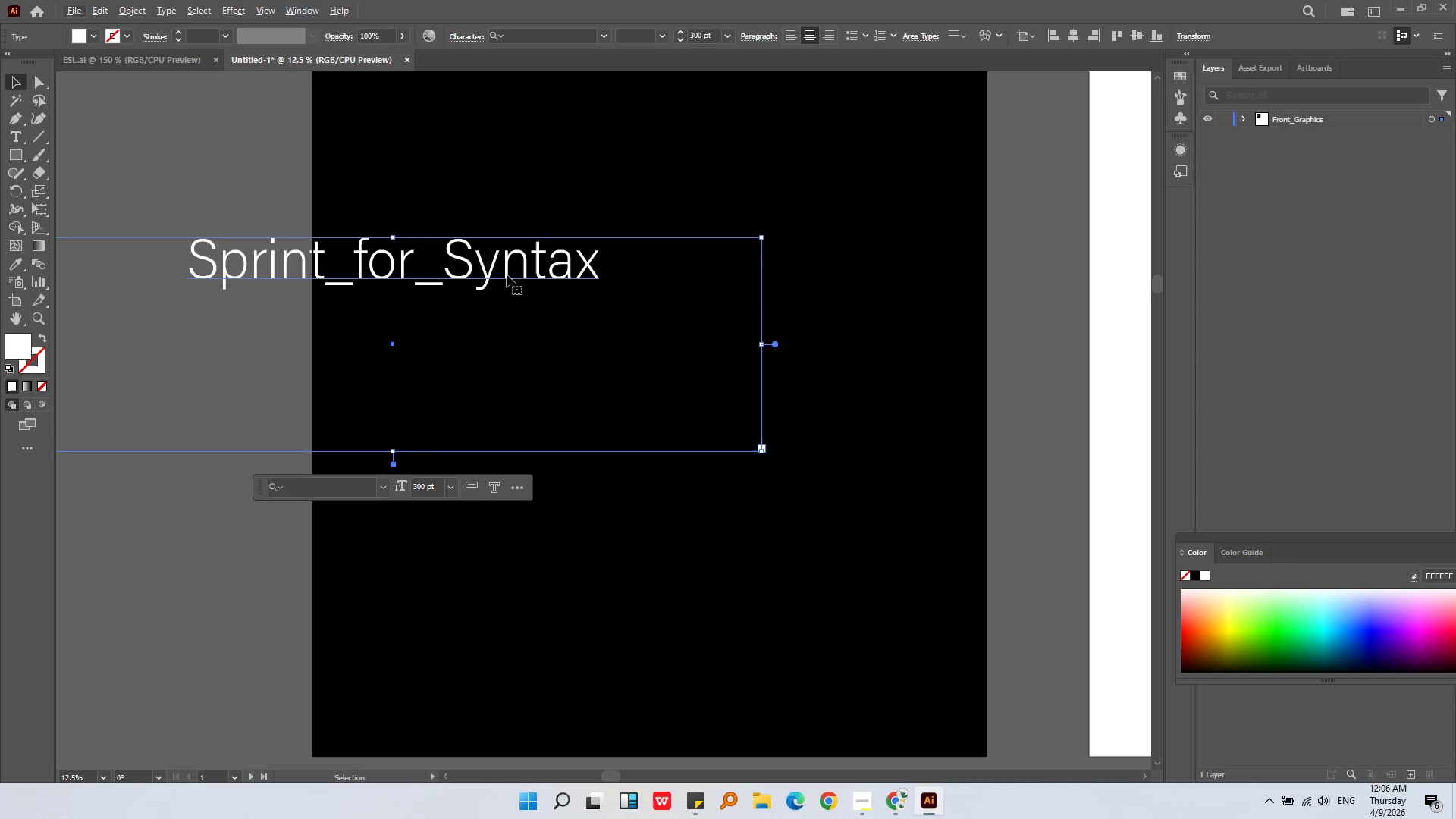 
scroll: coordinate [536, 264], scroll_direction: down, amount: 2.0
 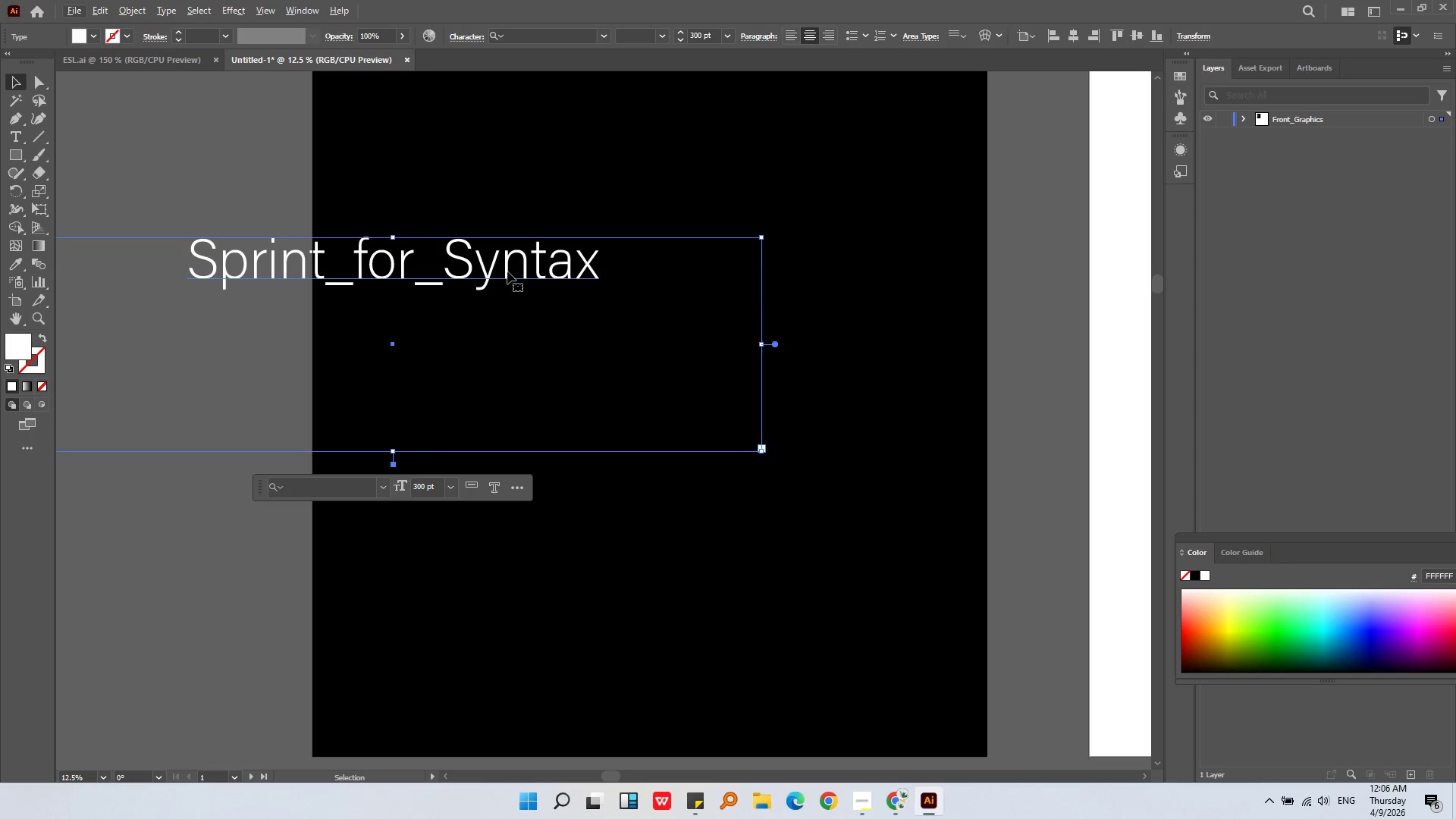 
left_click_drag(start_coordinate=[507, 271], to_coordinate=[775, 268])
 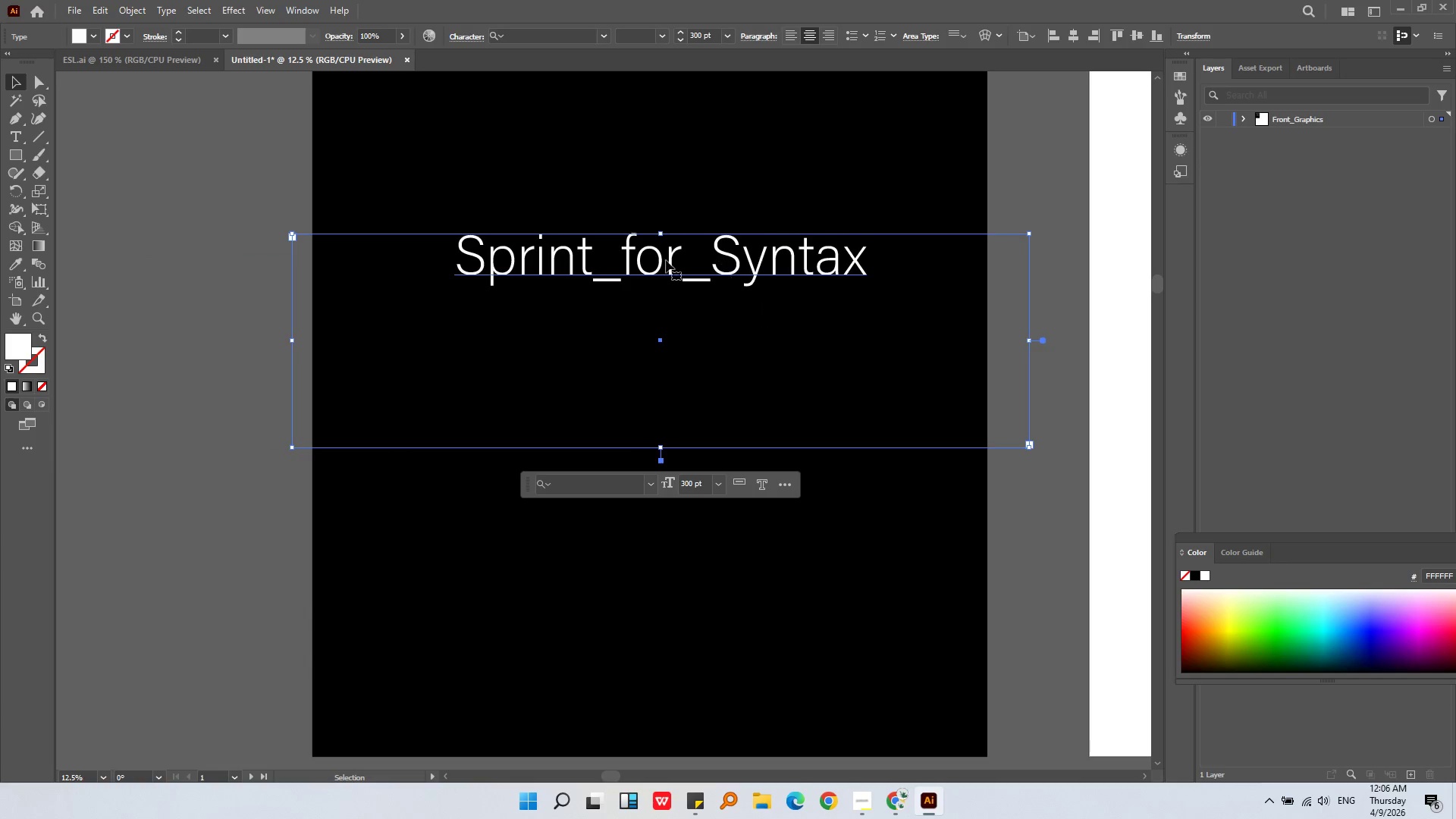 
key(Alt+AltLeft)
 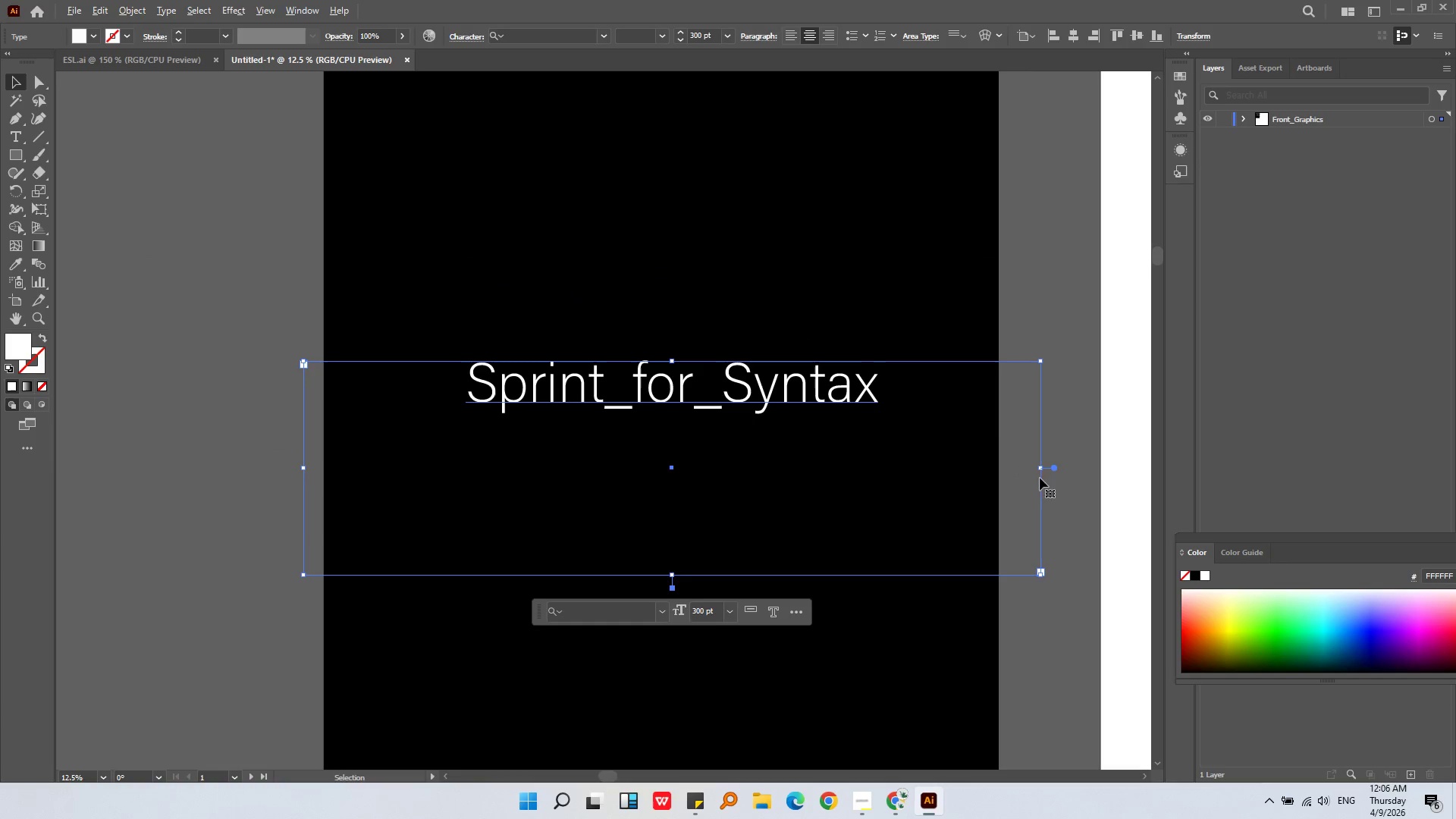 
scroll: coordinate [666, 260], scroll_direction: down, amount: 1.0
 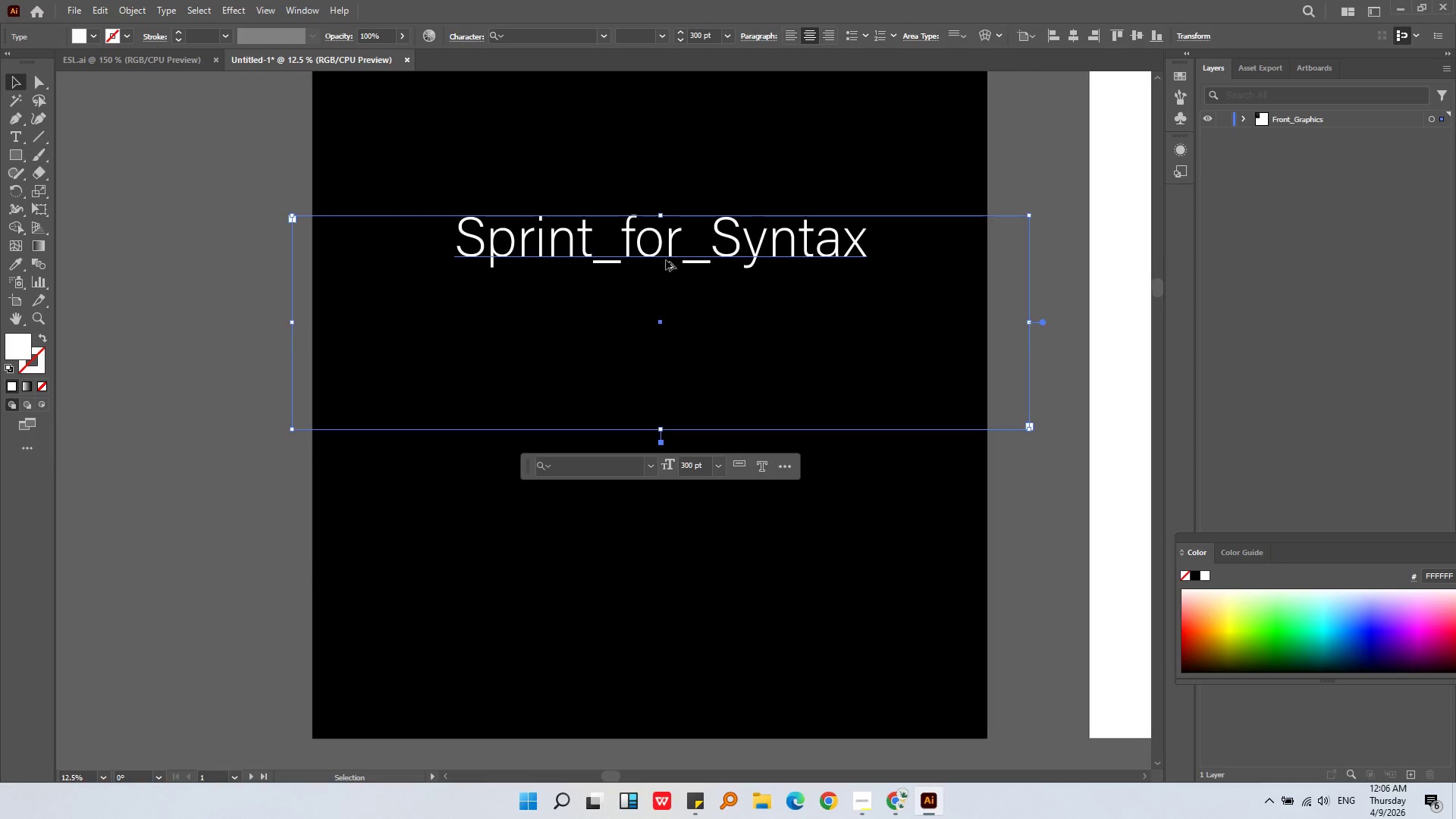 
left_click_drag(start_coordinate=[1041, 464], to_coordinate=[998, 464])
 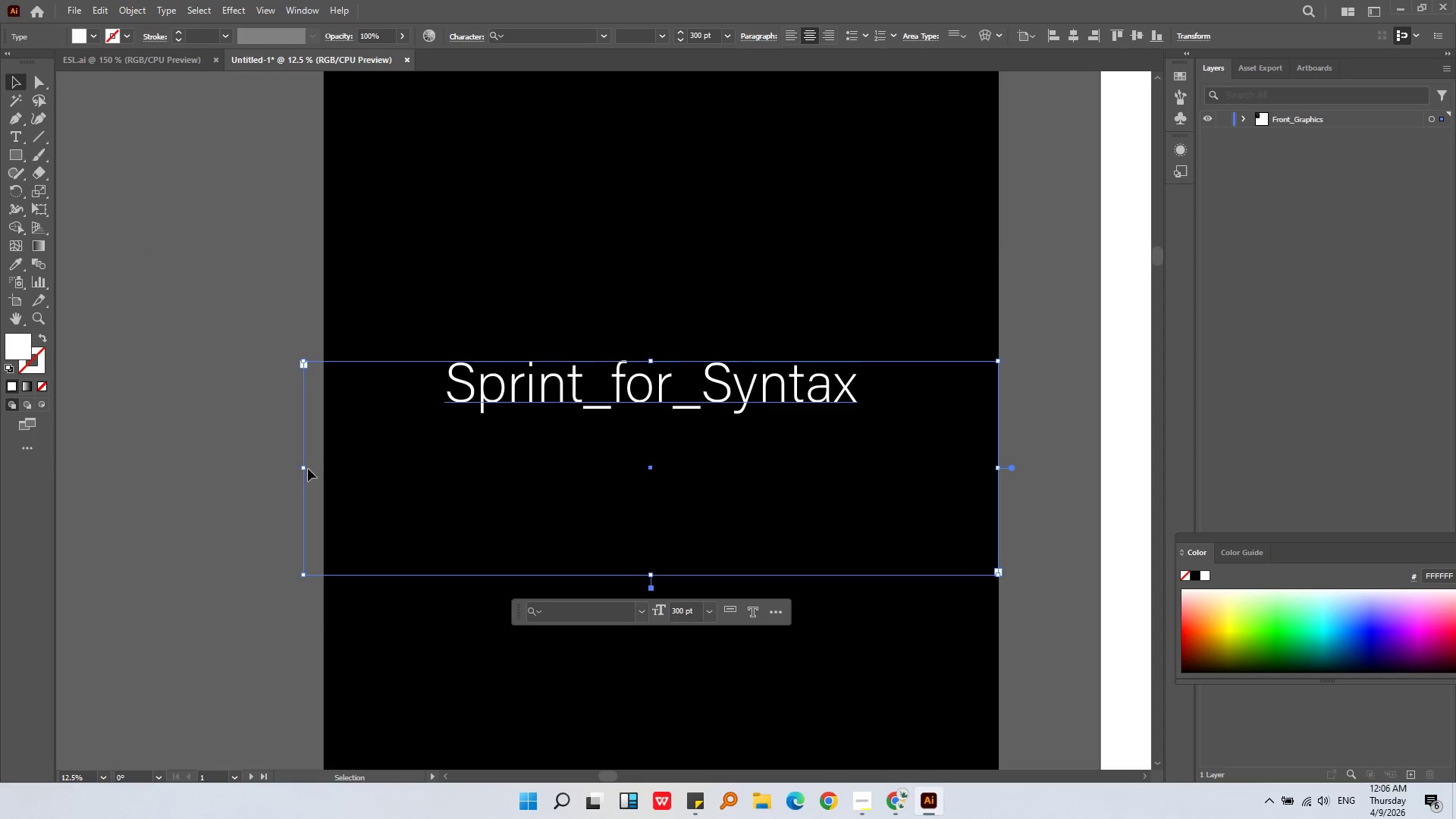 
left_click_drag(start_coordinate=[304, 469], to_coordinate=[325, 474])
 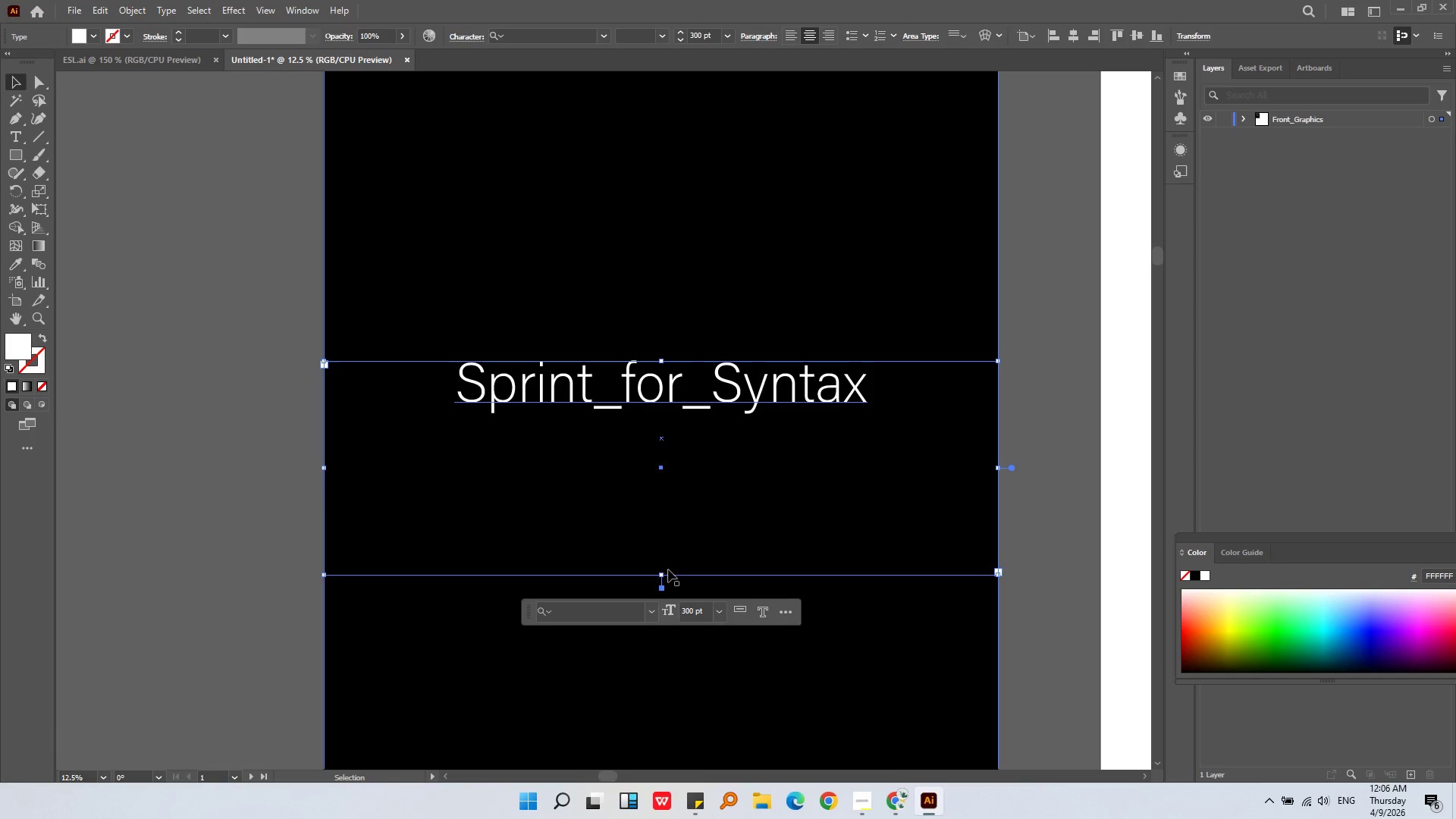 
left_click([665, 570])
 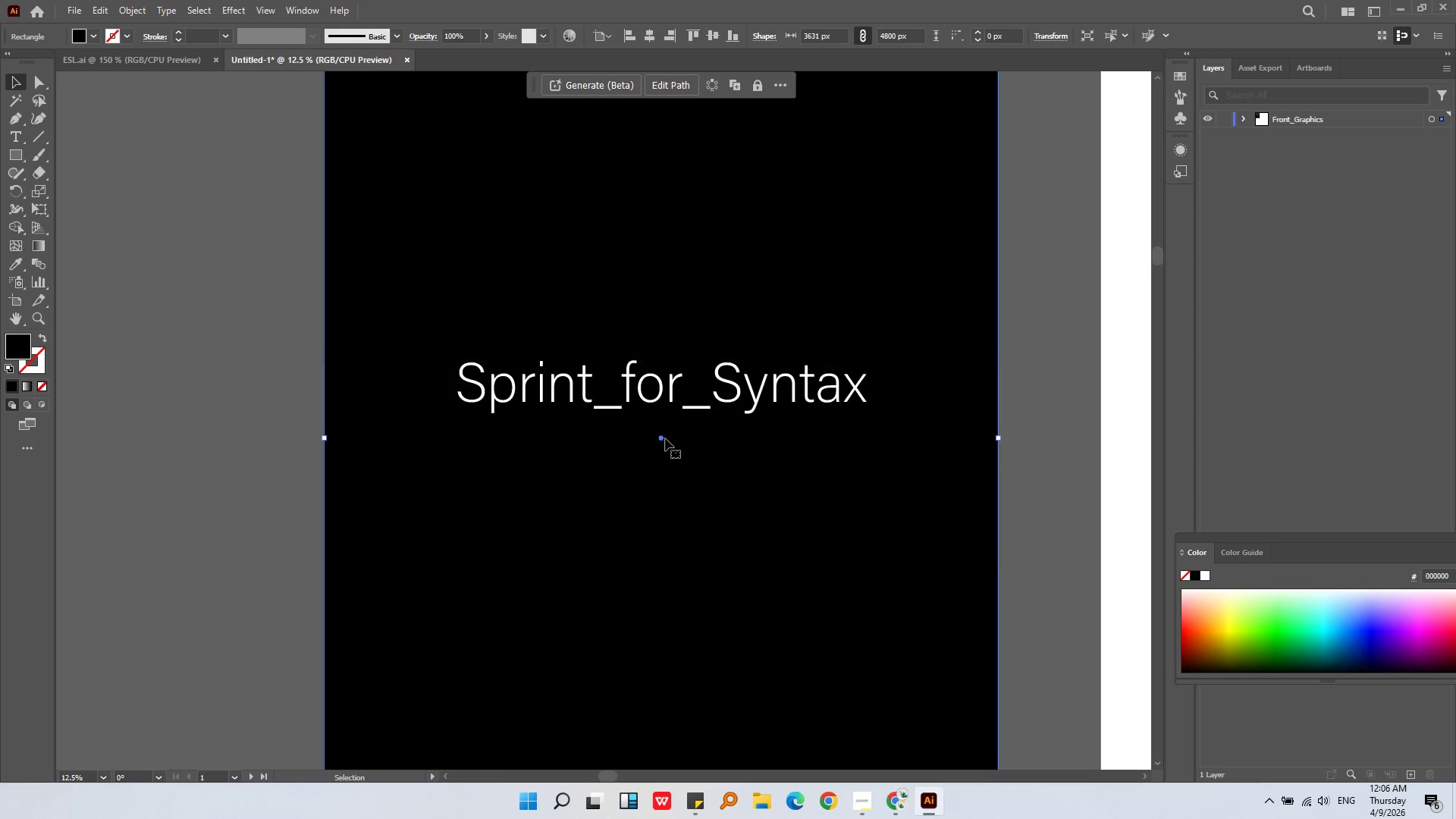 
left_click([664, 416])
 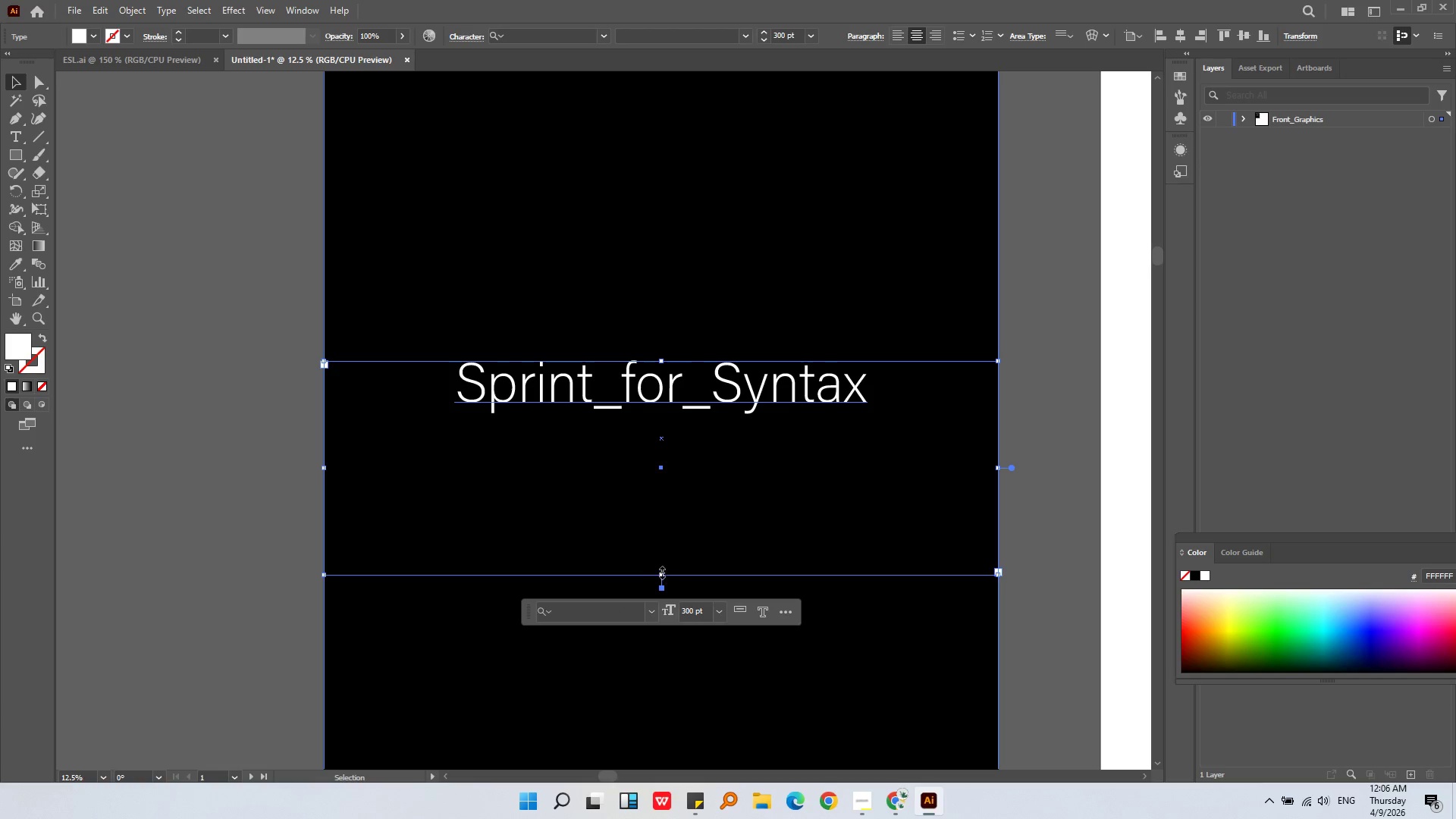 
left_click_drag(start_coordinate=[662, 573], to_coordinate=[669, 437])
 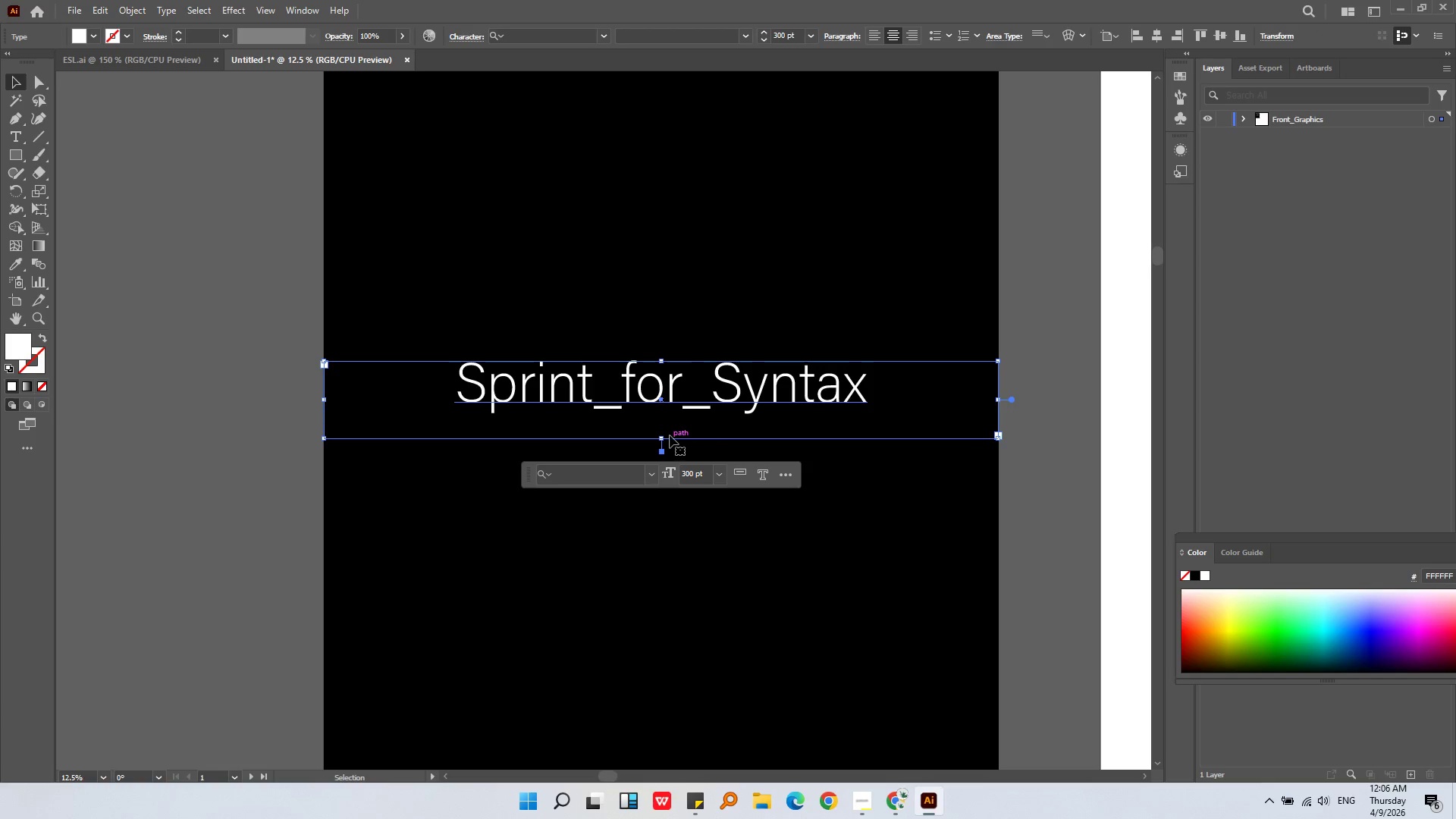 
key(Alt+AltLeft)
 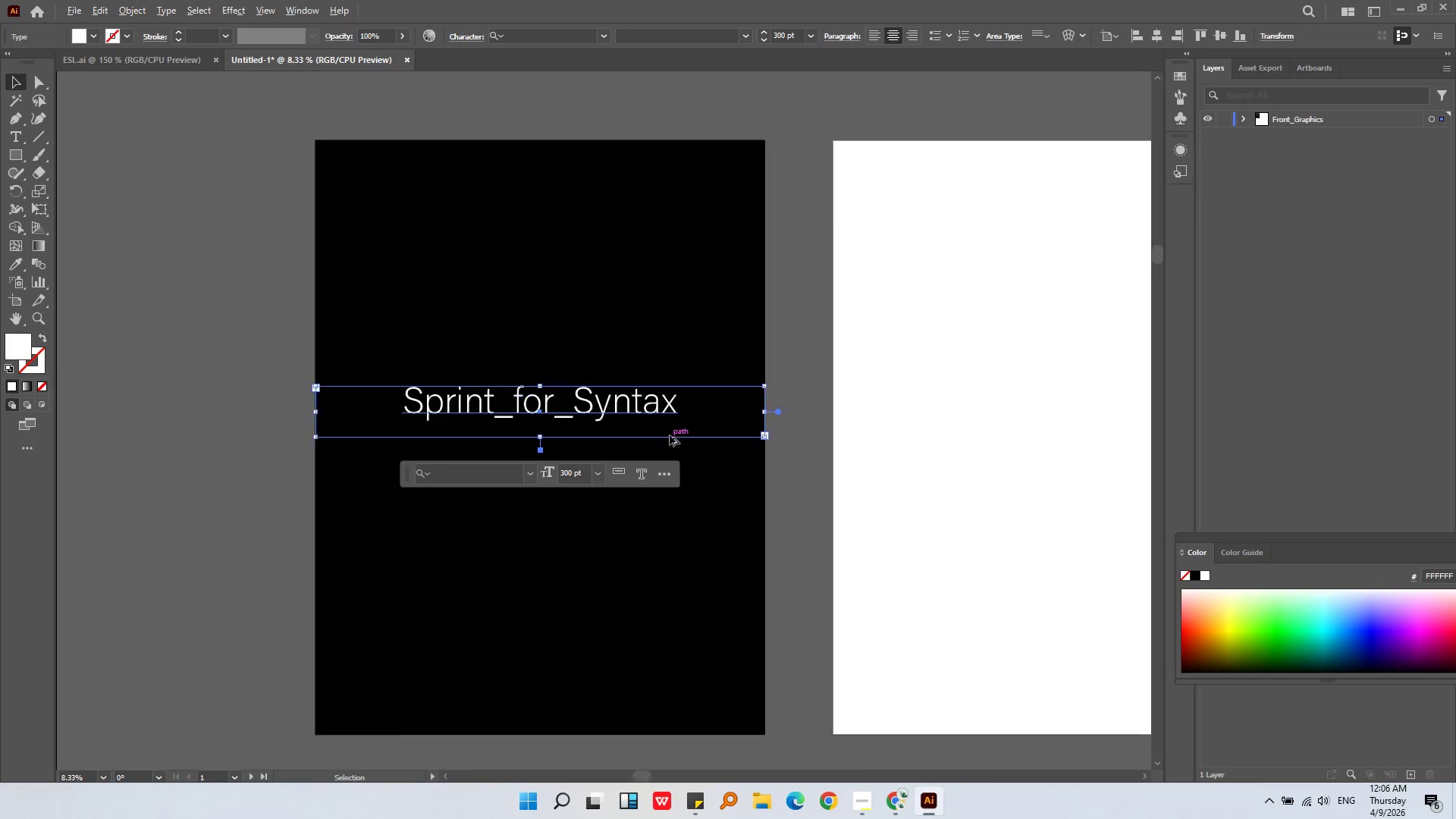 
scroll: coordinate [670, 435], scroll_direction: down, amount: 2.0
 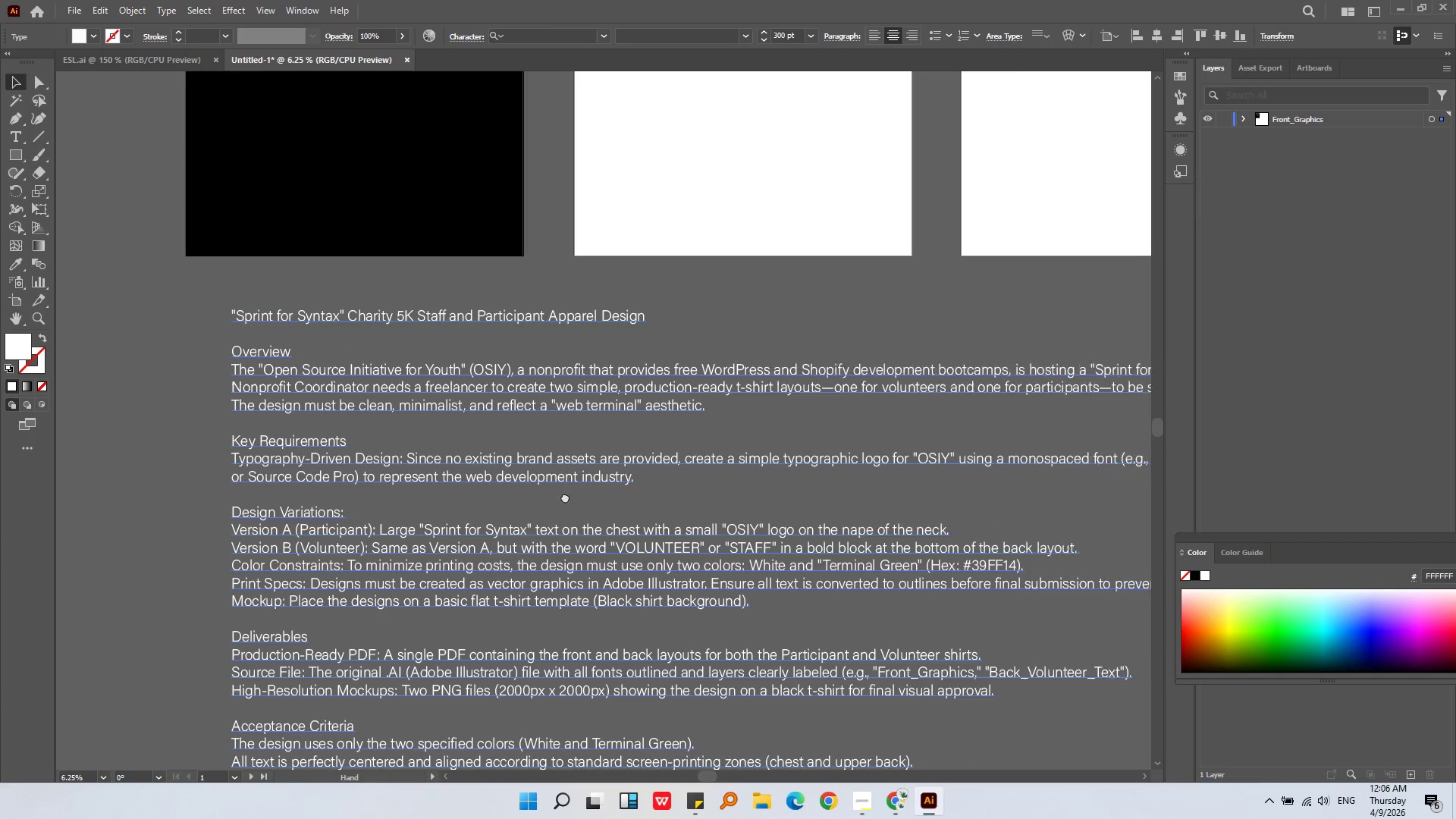 
double_click([472, 564])
 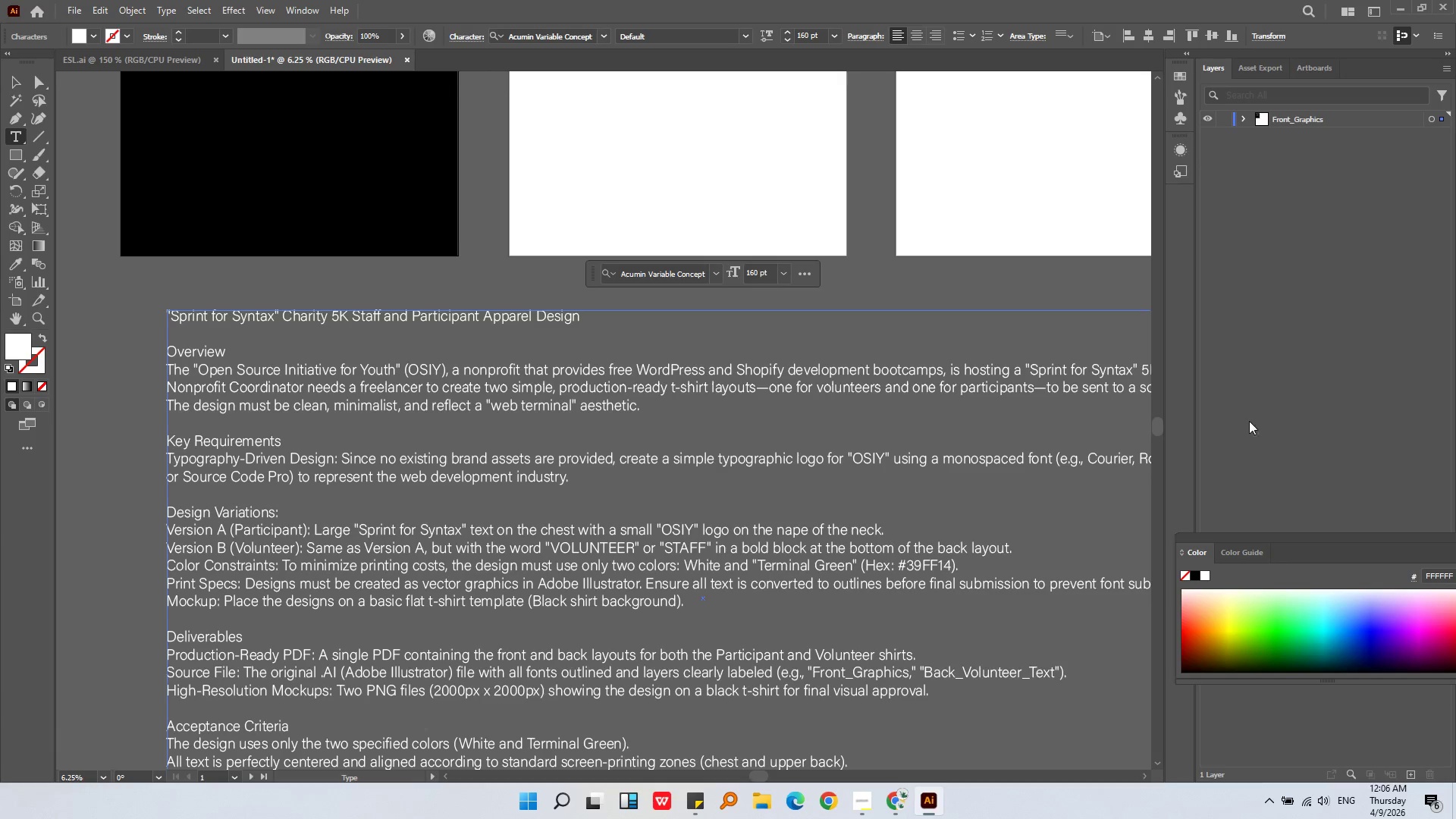 
left_click_drag(start_coordinate=[1090, 463], to_coordinate=[1134, 463])
 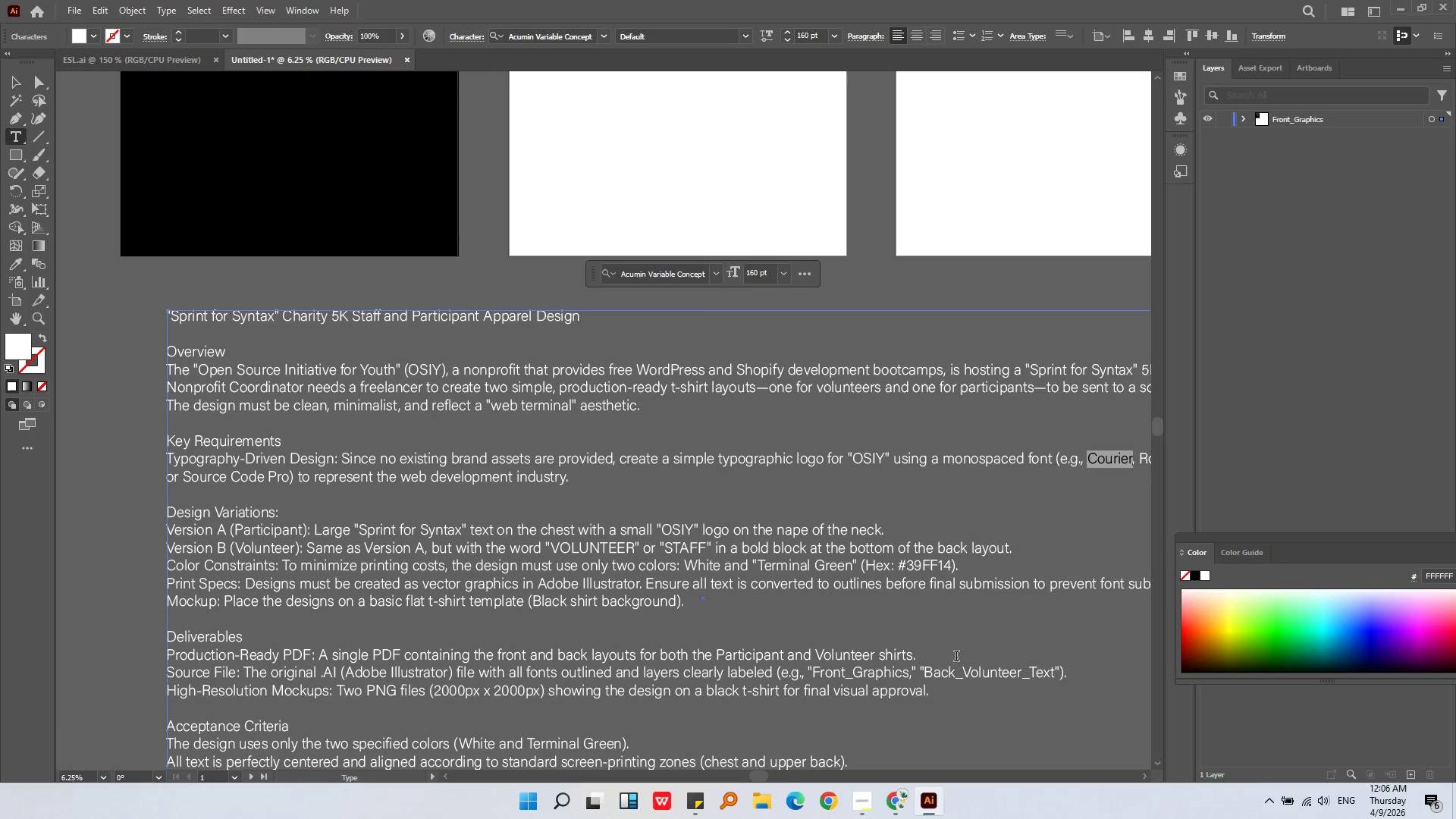 
key(Control+C)
 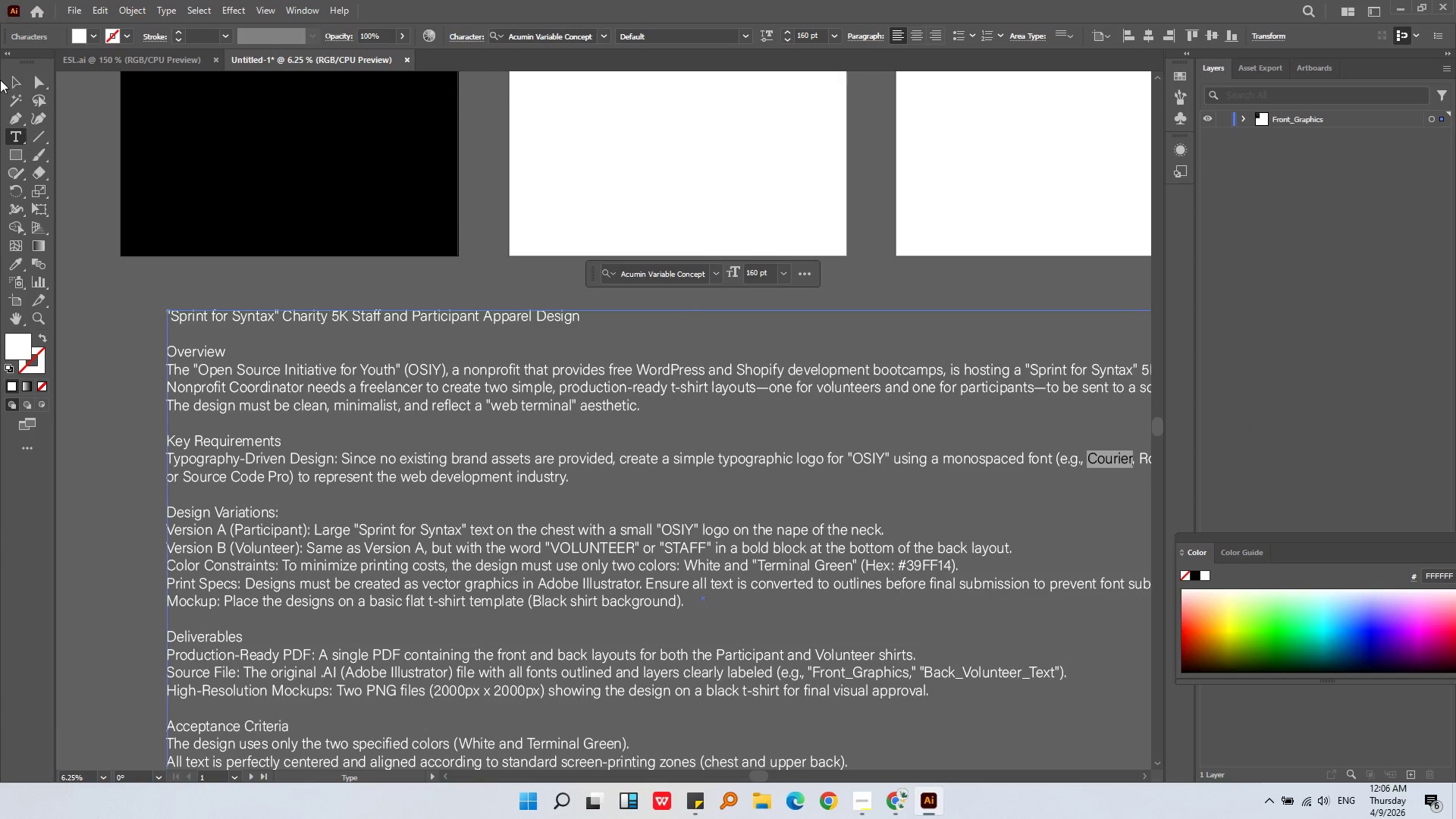 
left_click([12, 83])
 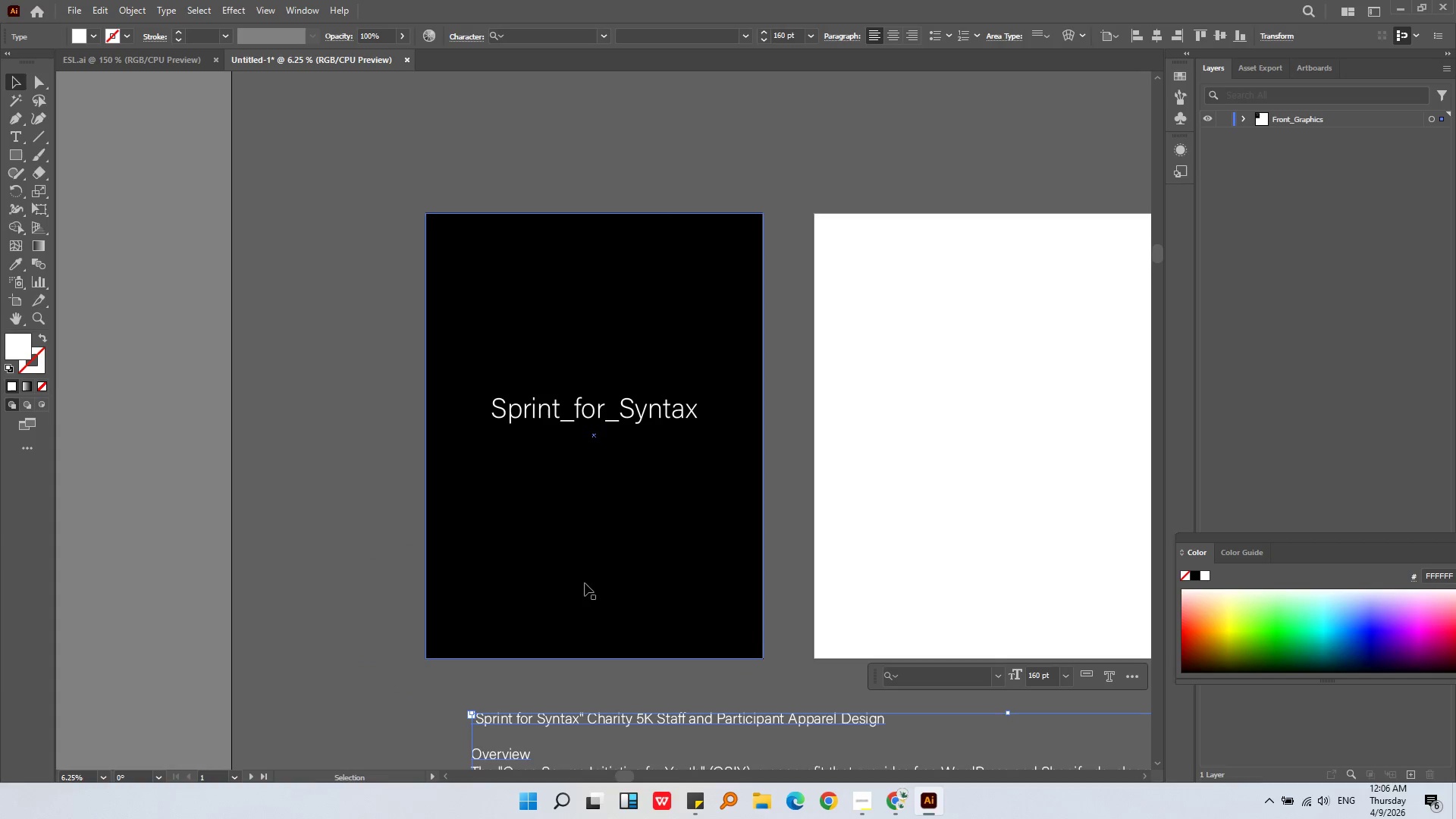 
key(Alt+AltLeft)
 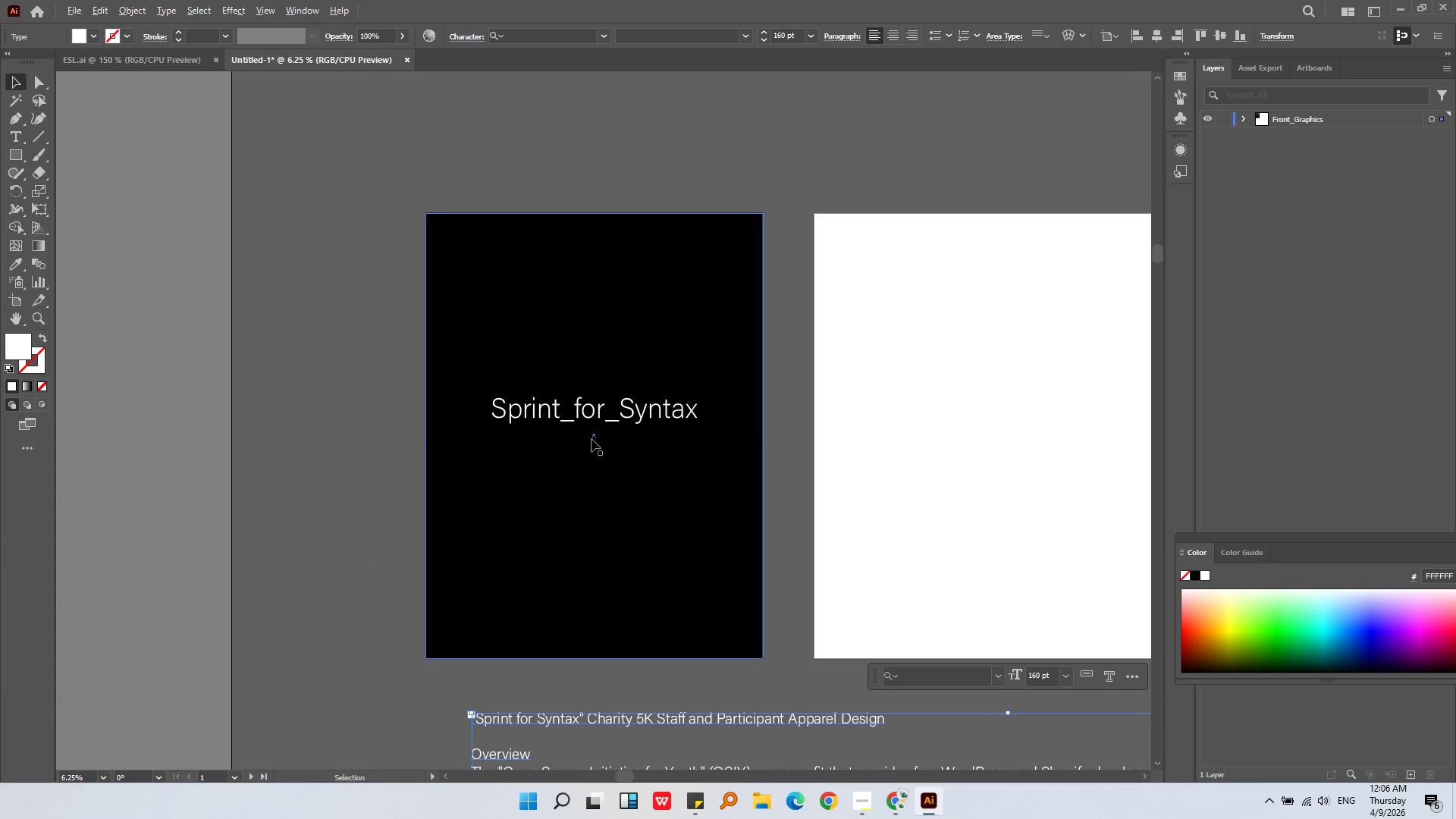 
scroll: coordinate [592, 435], scroll_direction: up, amount: 1.0
 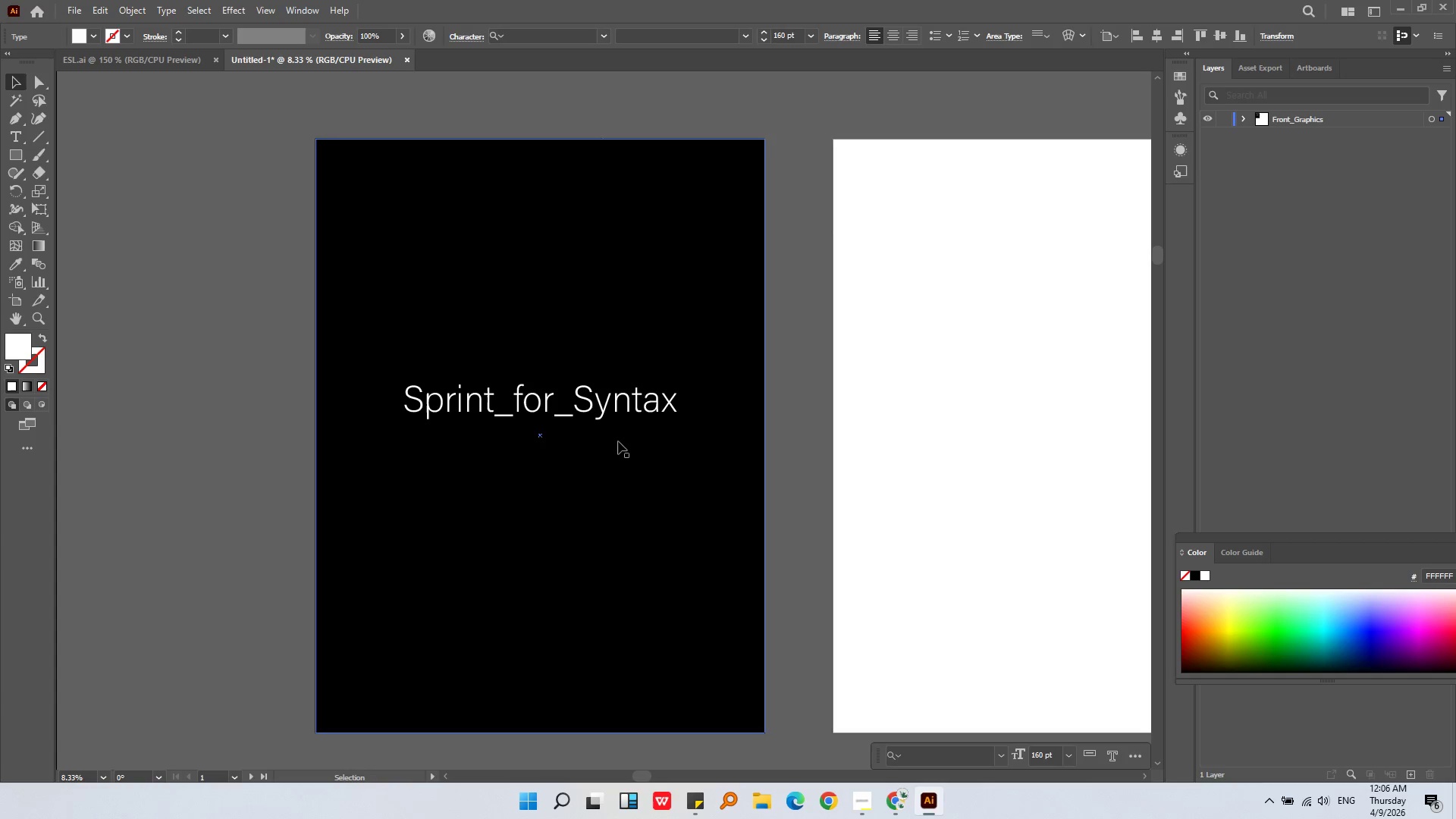 
key(Alt+AltLeft)
 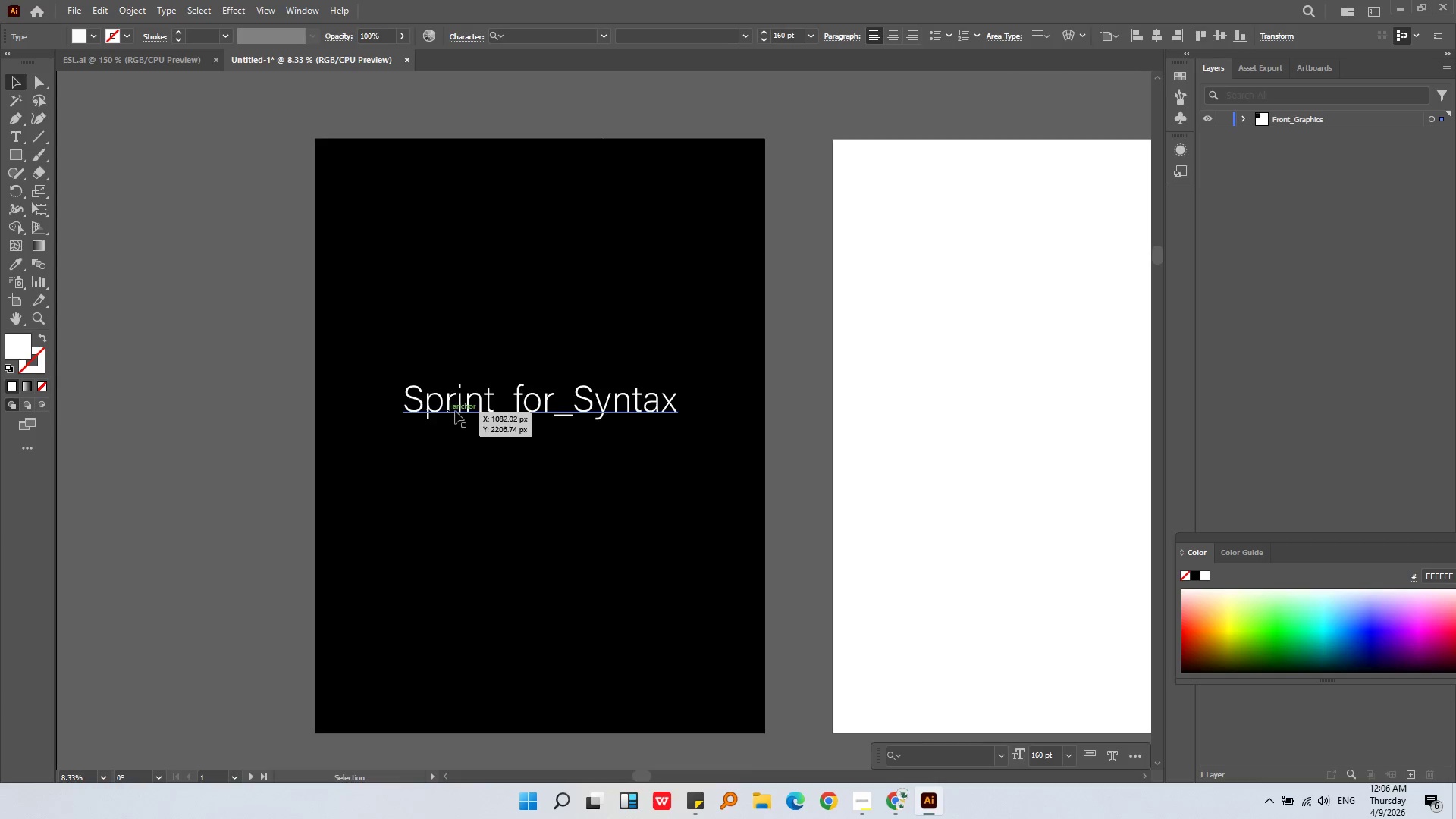 
left_click([479, 410])
 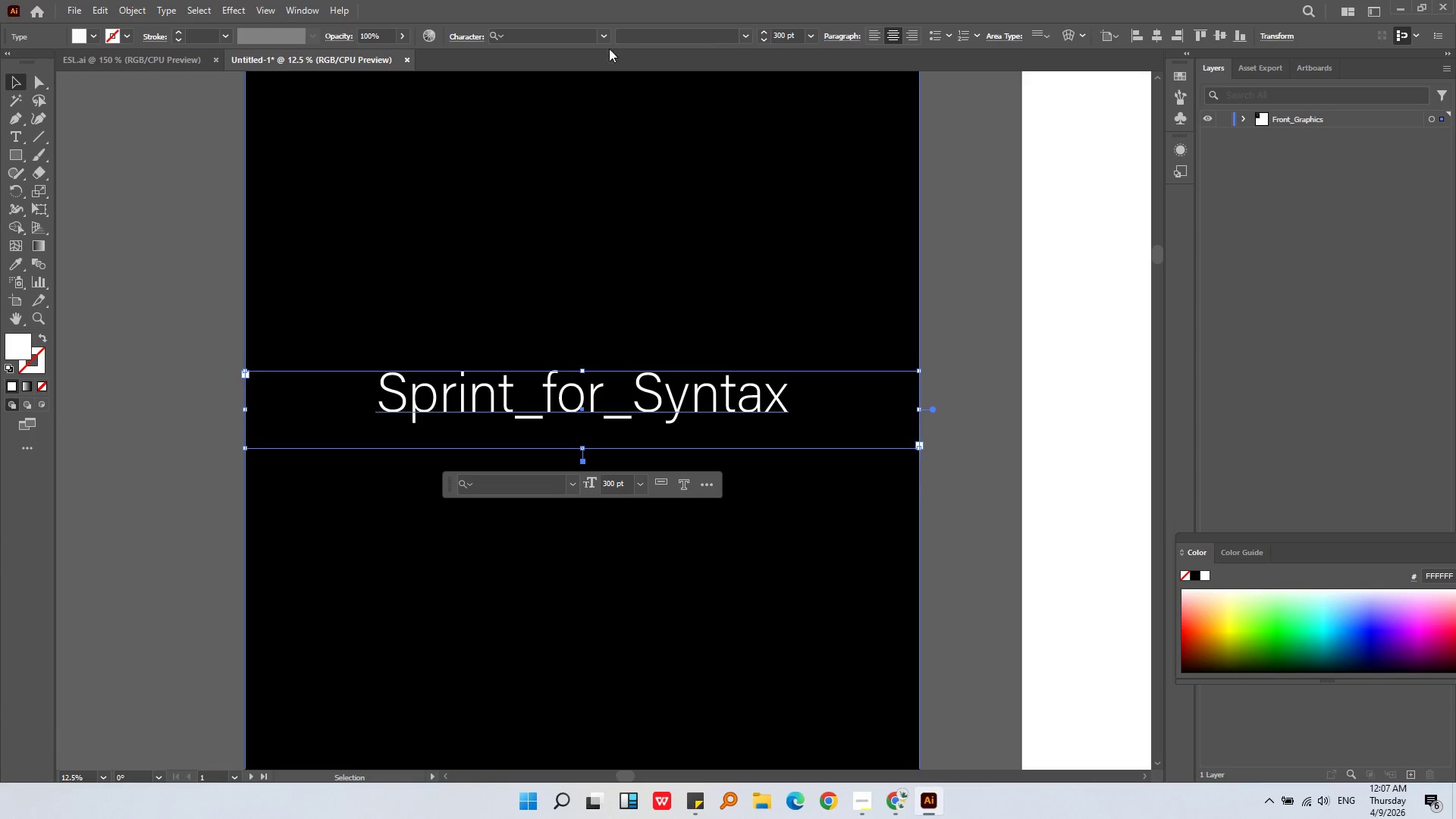 
scroll: coordinate [455, 411], scroll_direction: up, amount: 1.0
 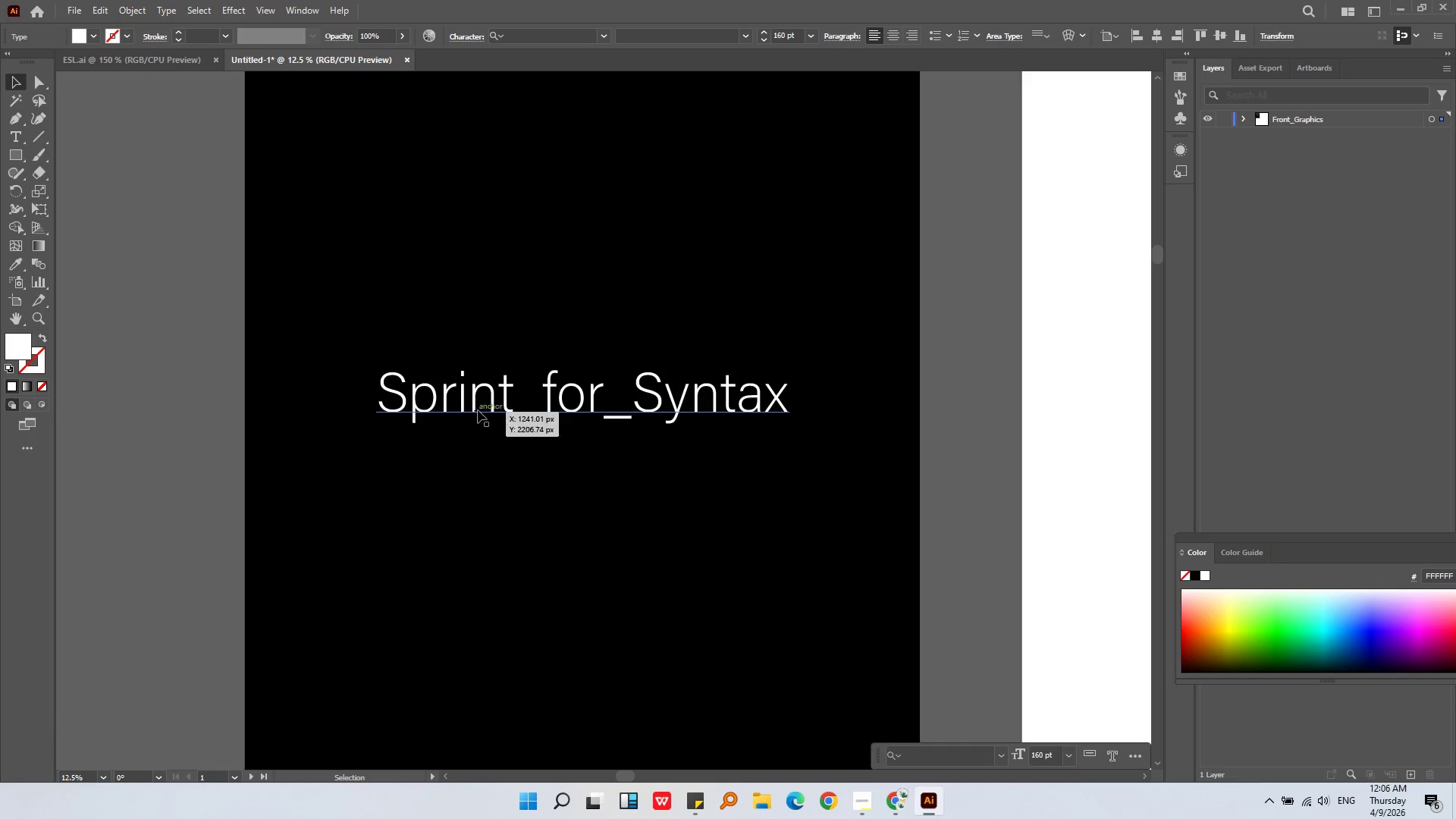 
left_click([579, 33])
 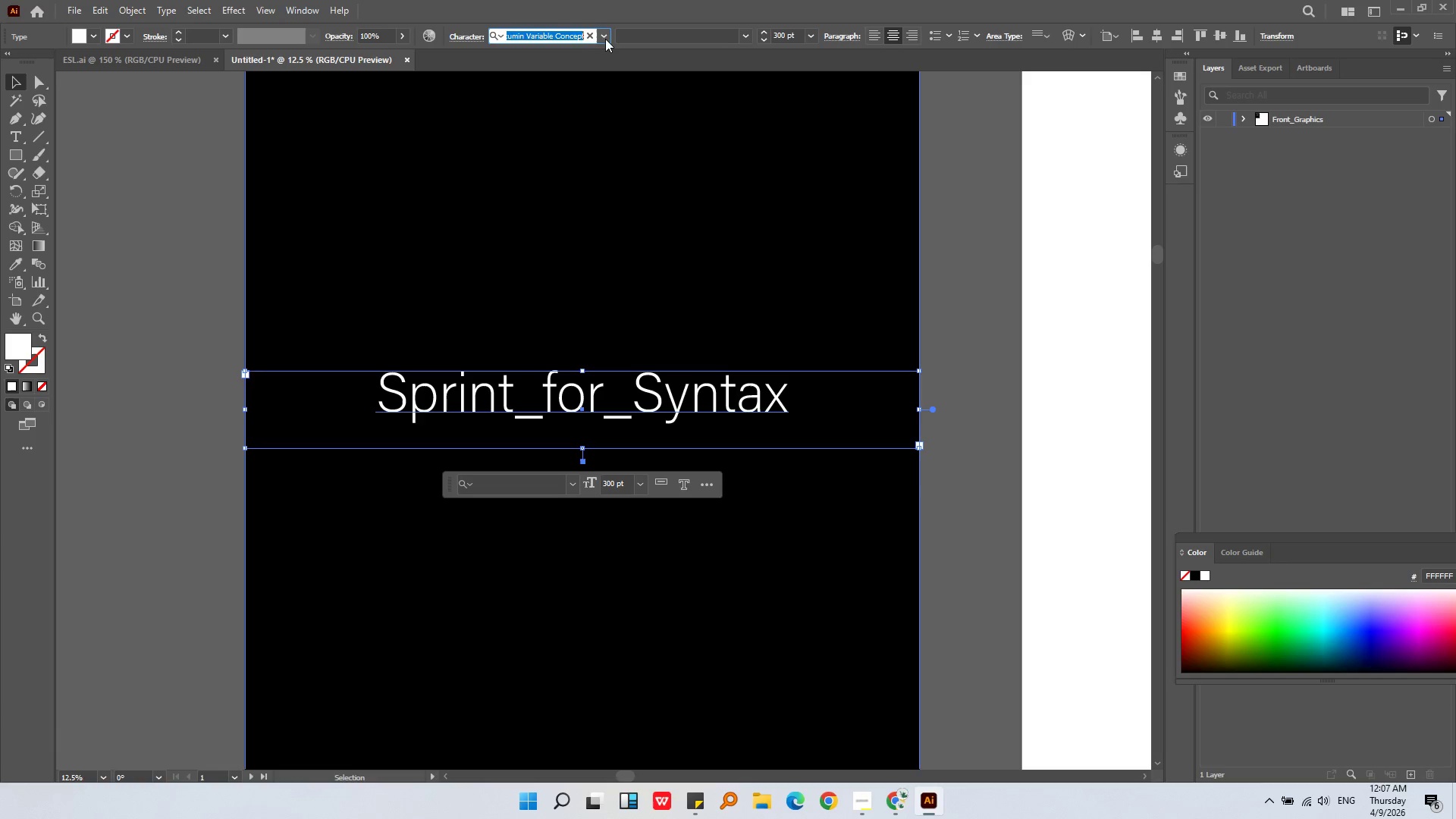 
left_click([606, 39])
 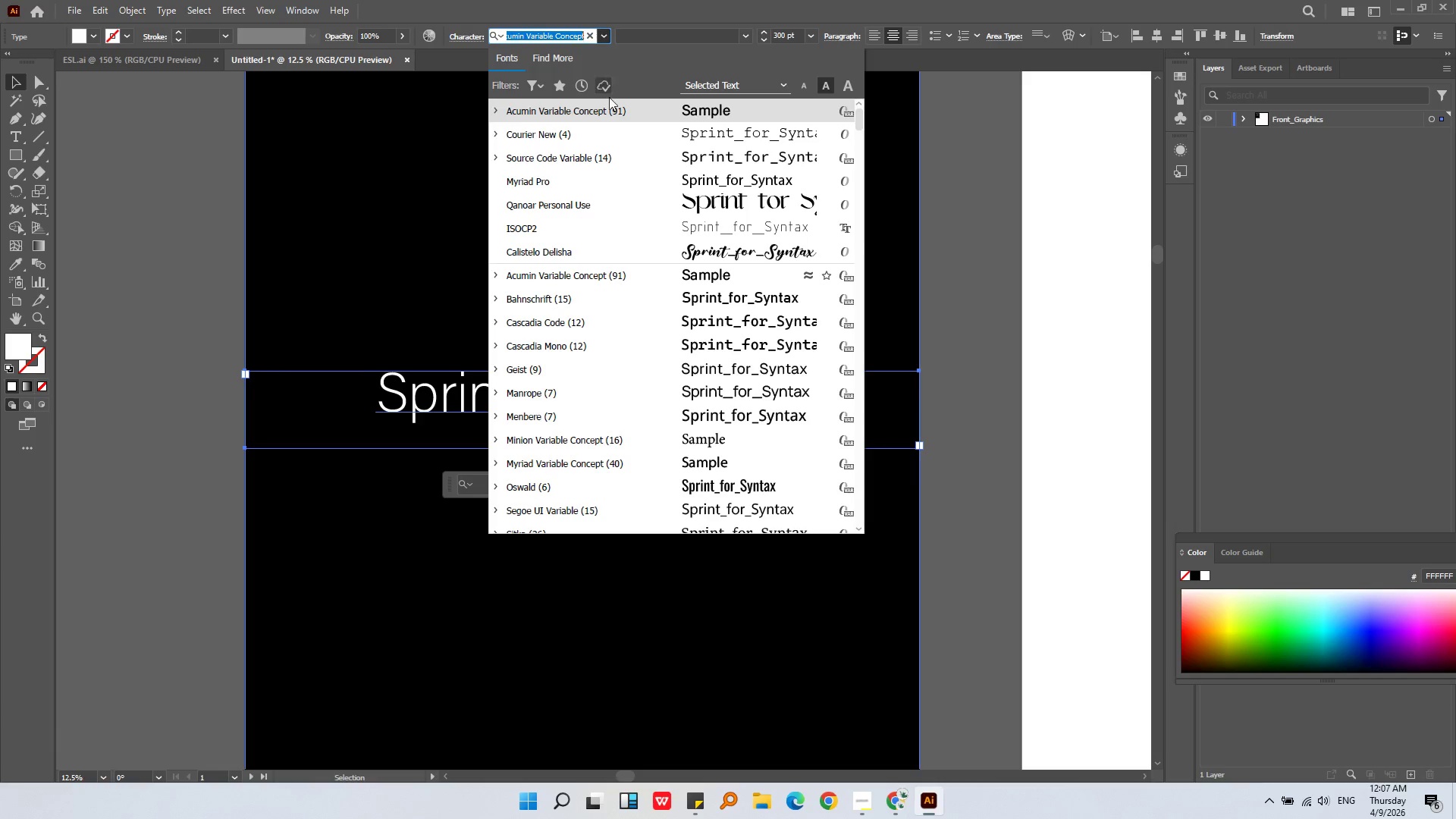 
hold_key(key=ControlLeft, duration=0.72)
 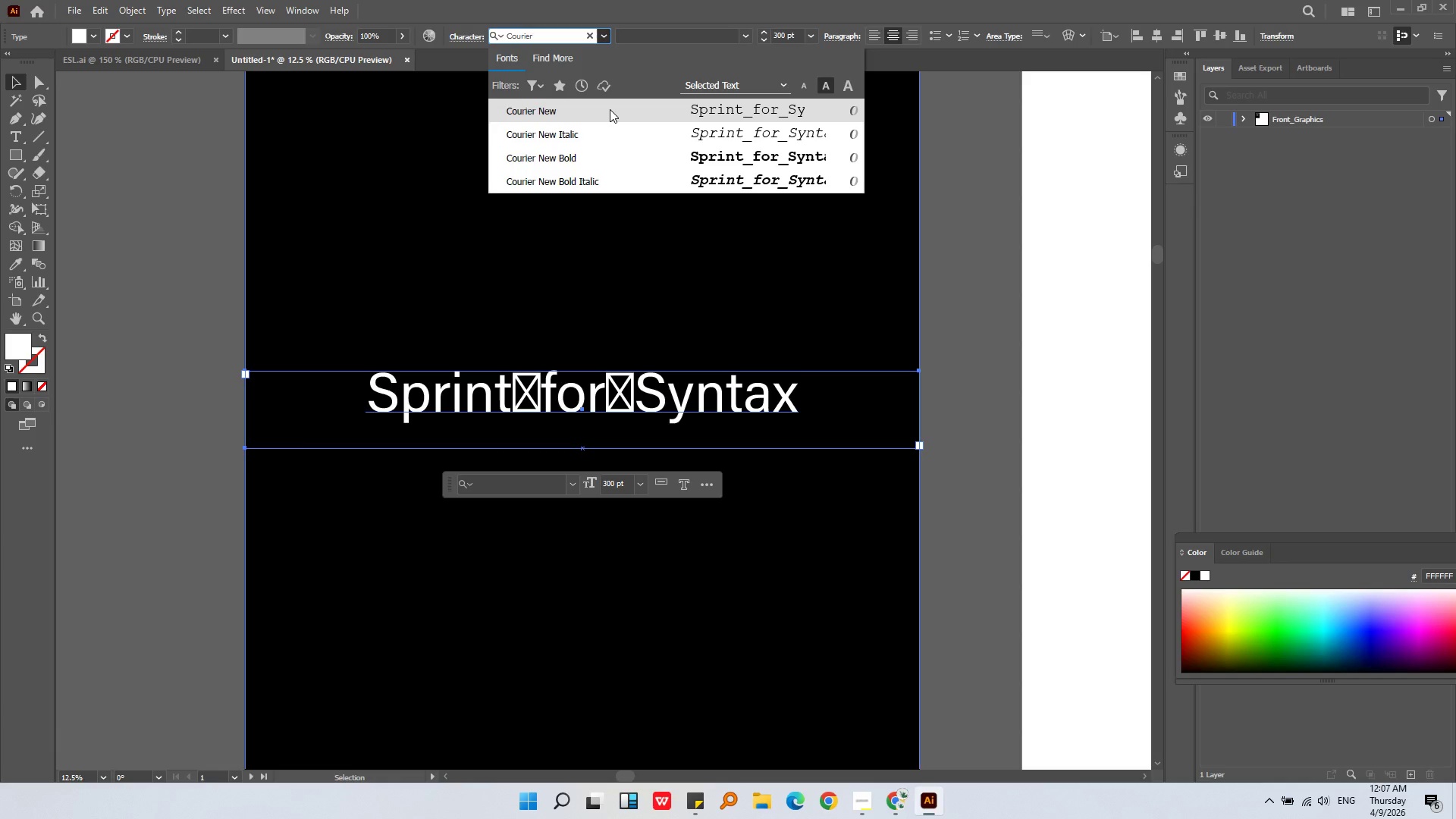 
key(V)
 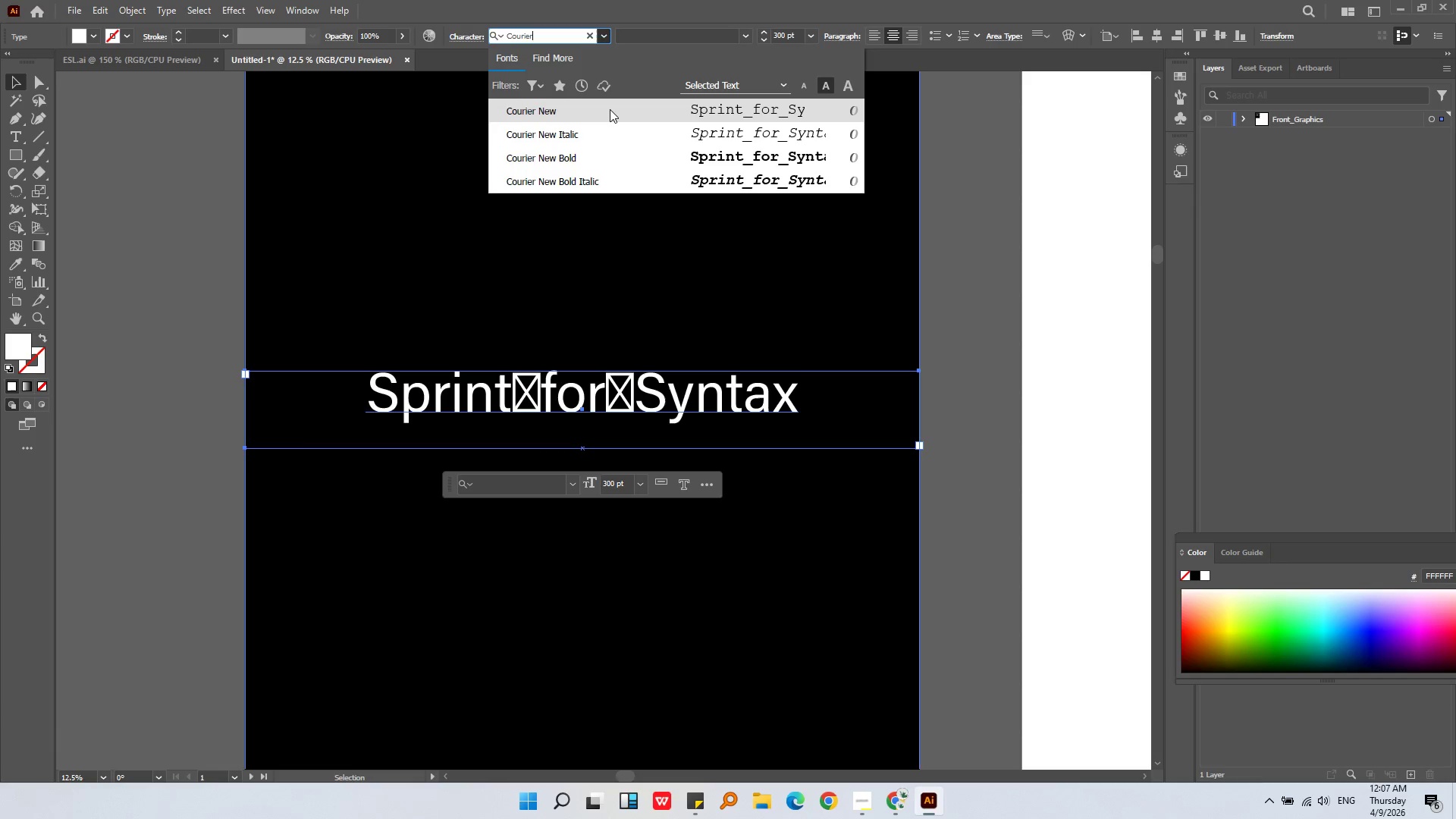 
left_click([611, 111])
 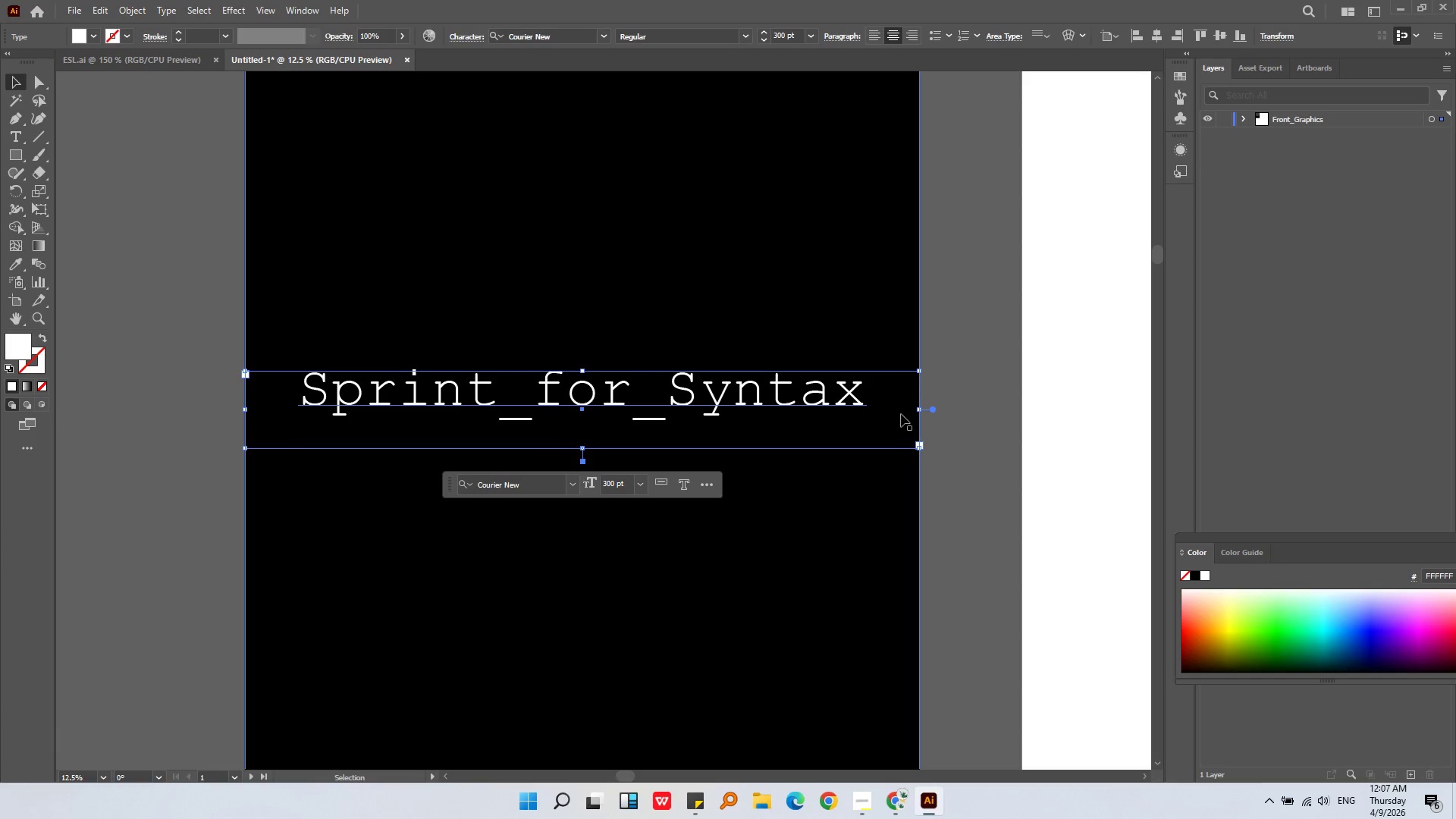 
left_click([931, 381])
 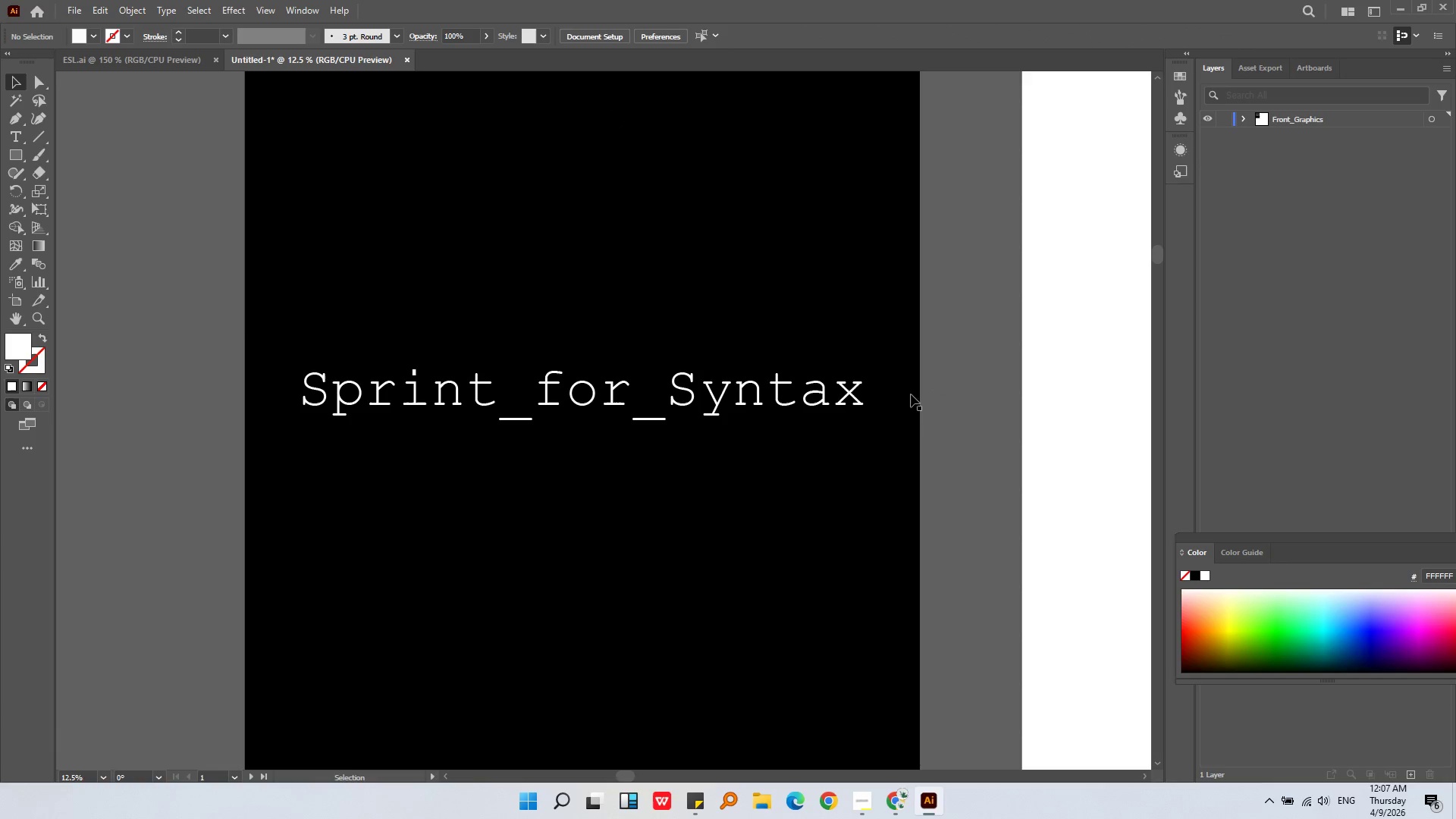 
left_click([843, 386])
 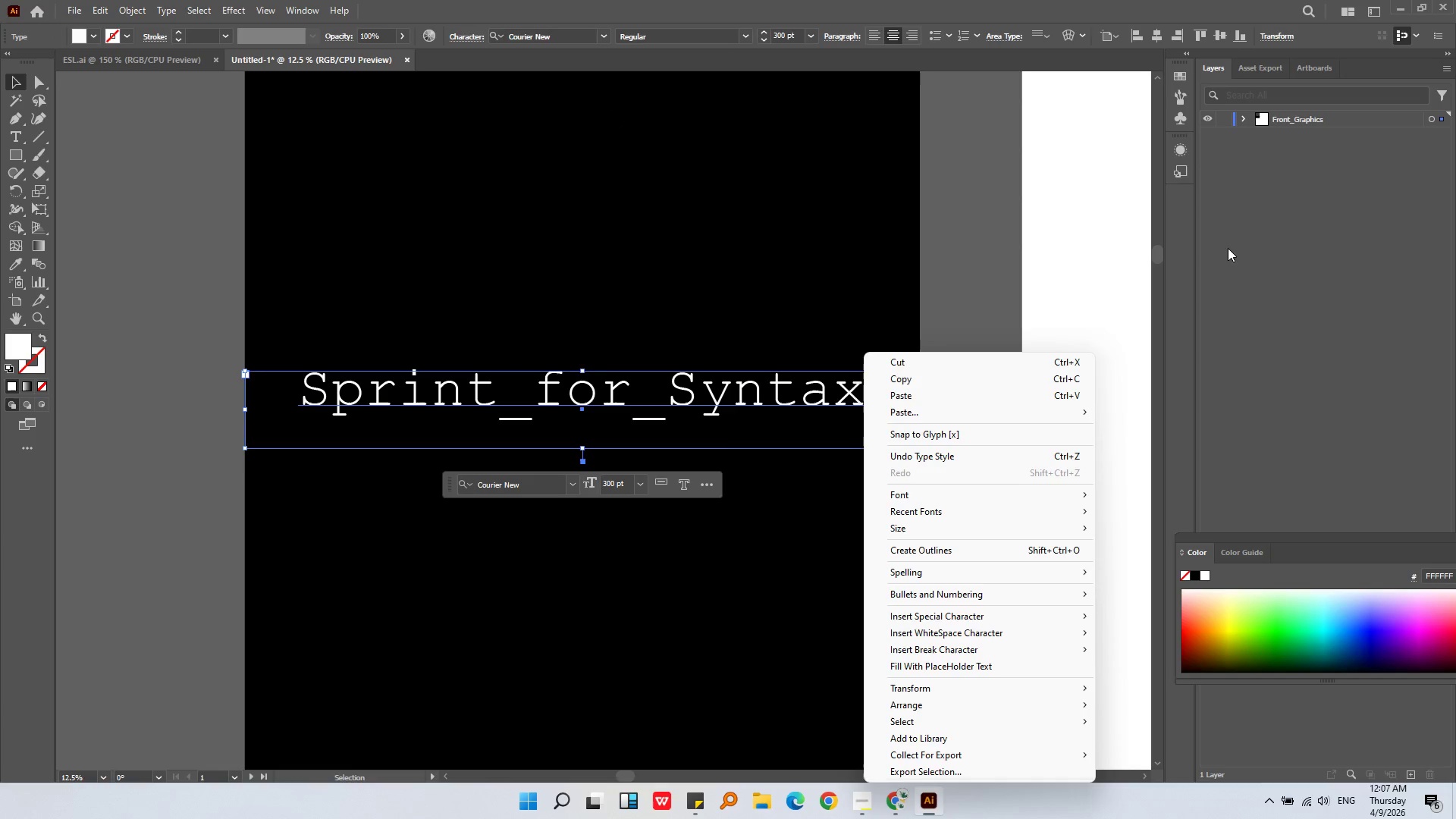 
left_click([1008, 239])
 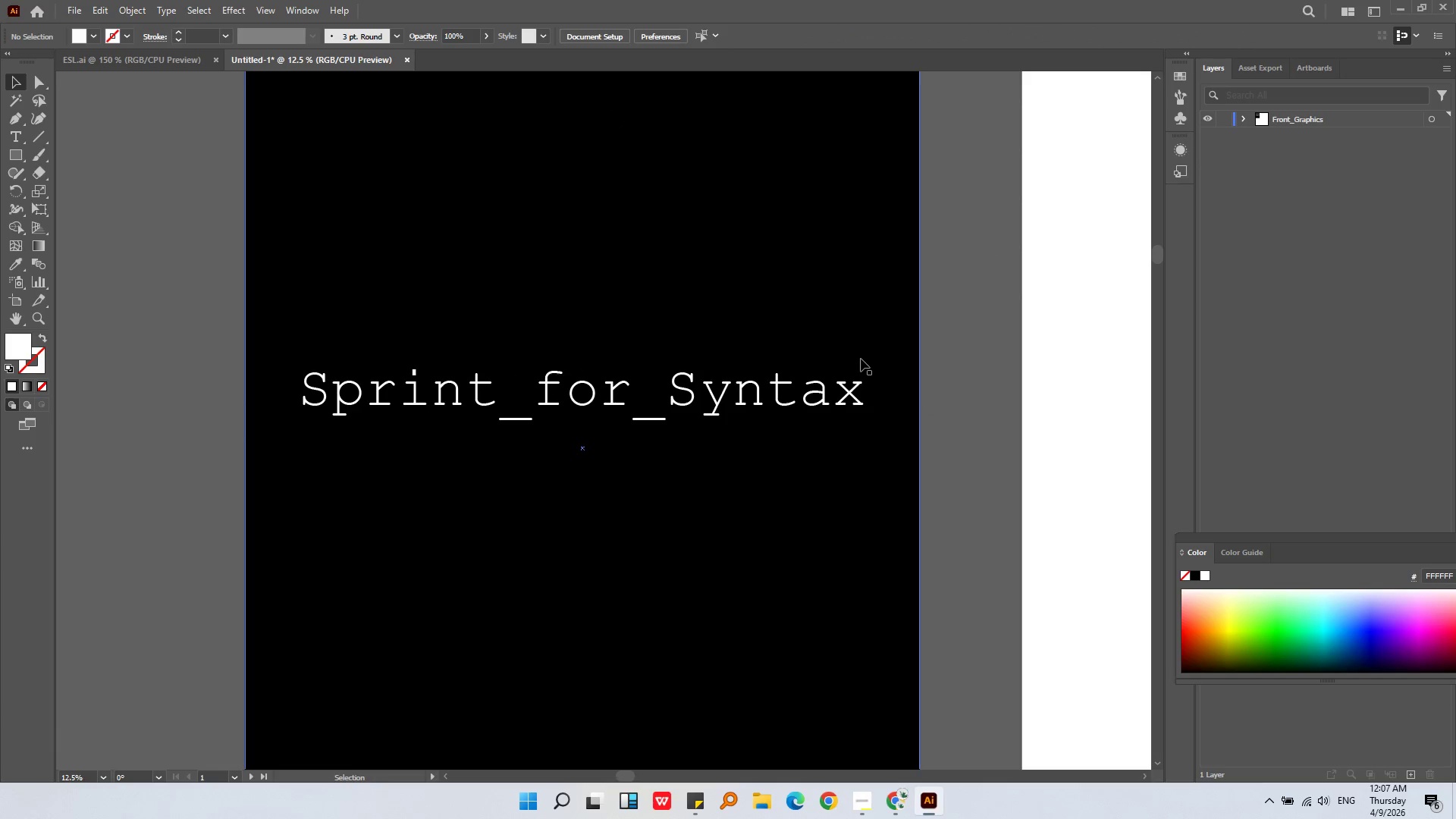 
left_click([848, 396])
 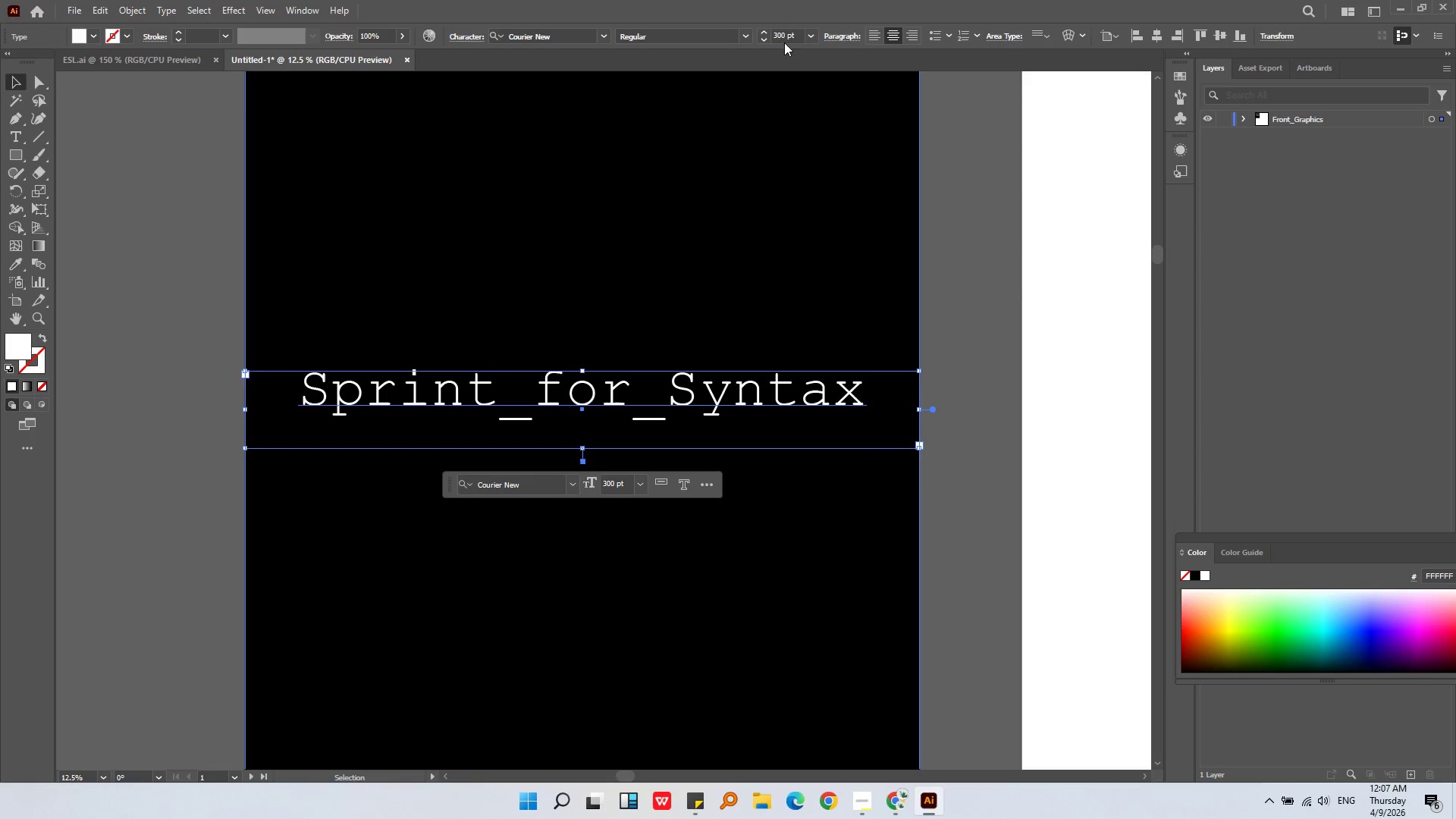 
left_click_drag(start_coordinate=[781, 33], to_coordinate=[757, 31])
 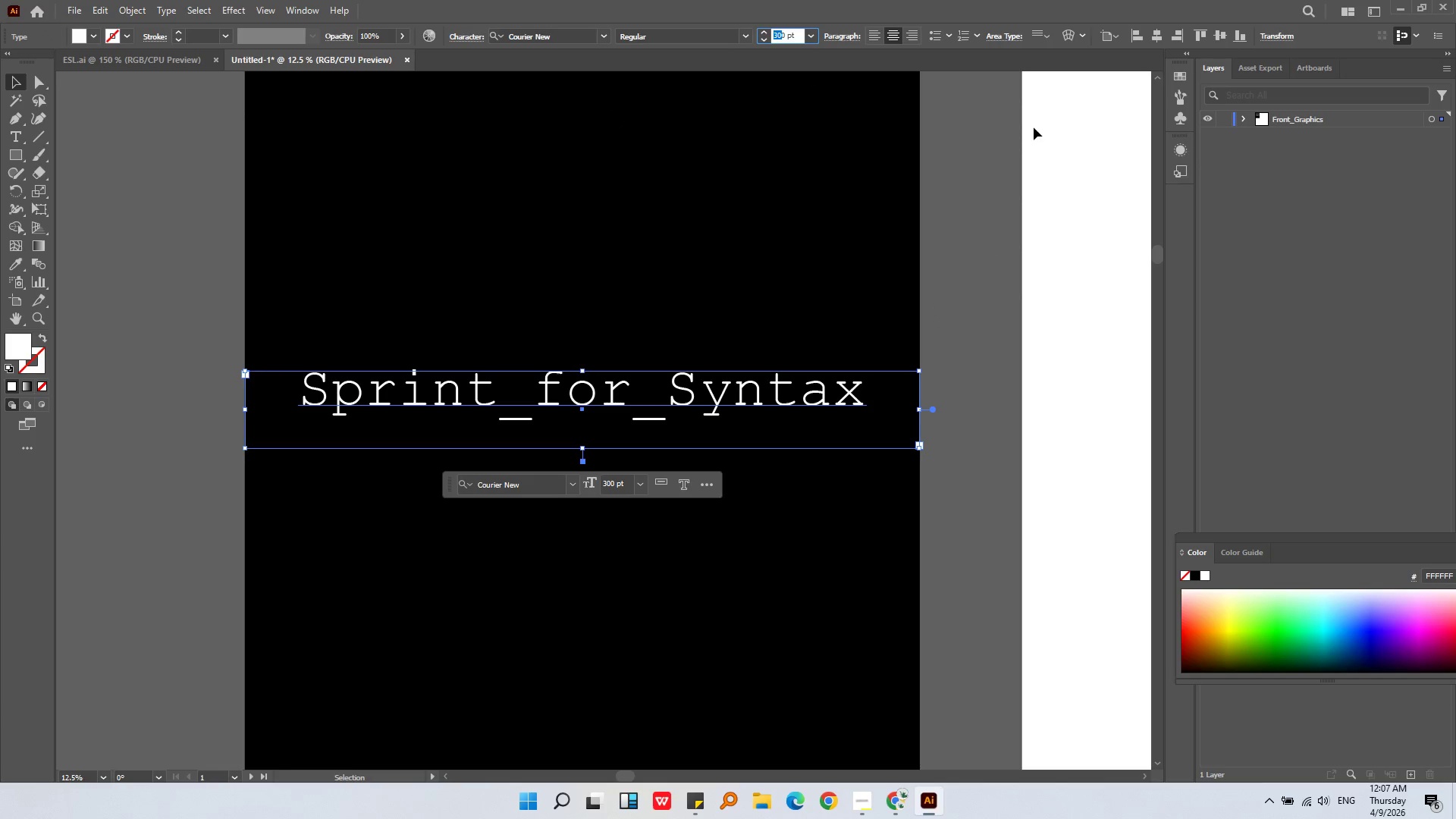 
key(Numpad2)
 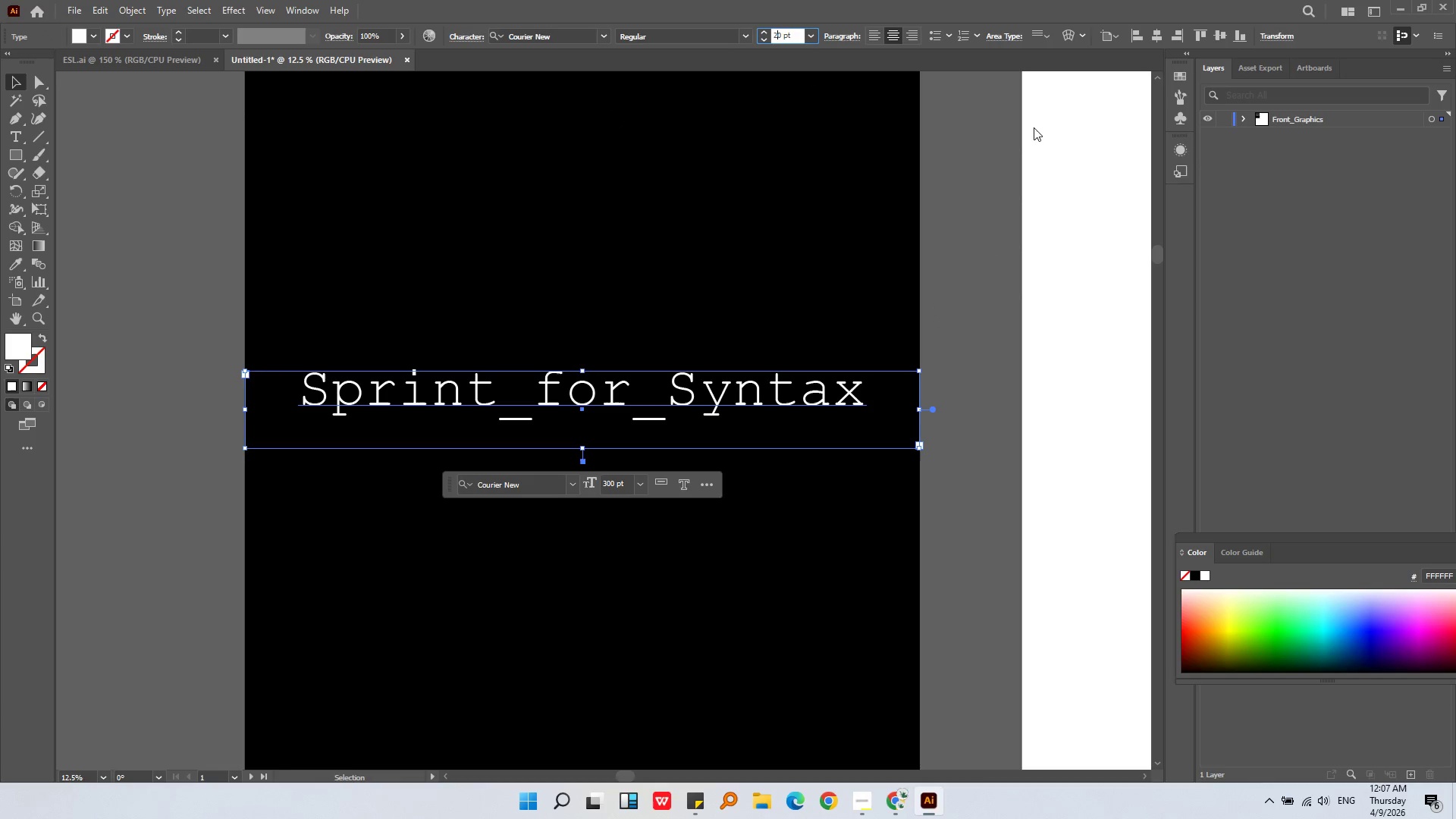 
key(Numpad8)
 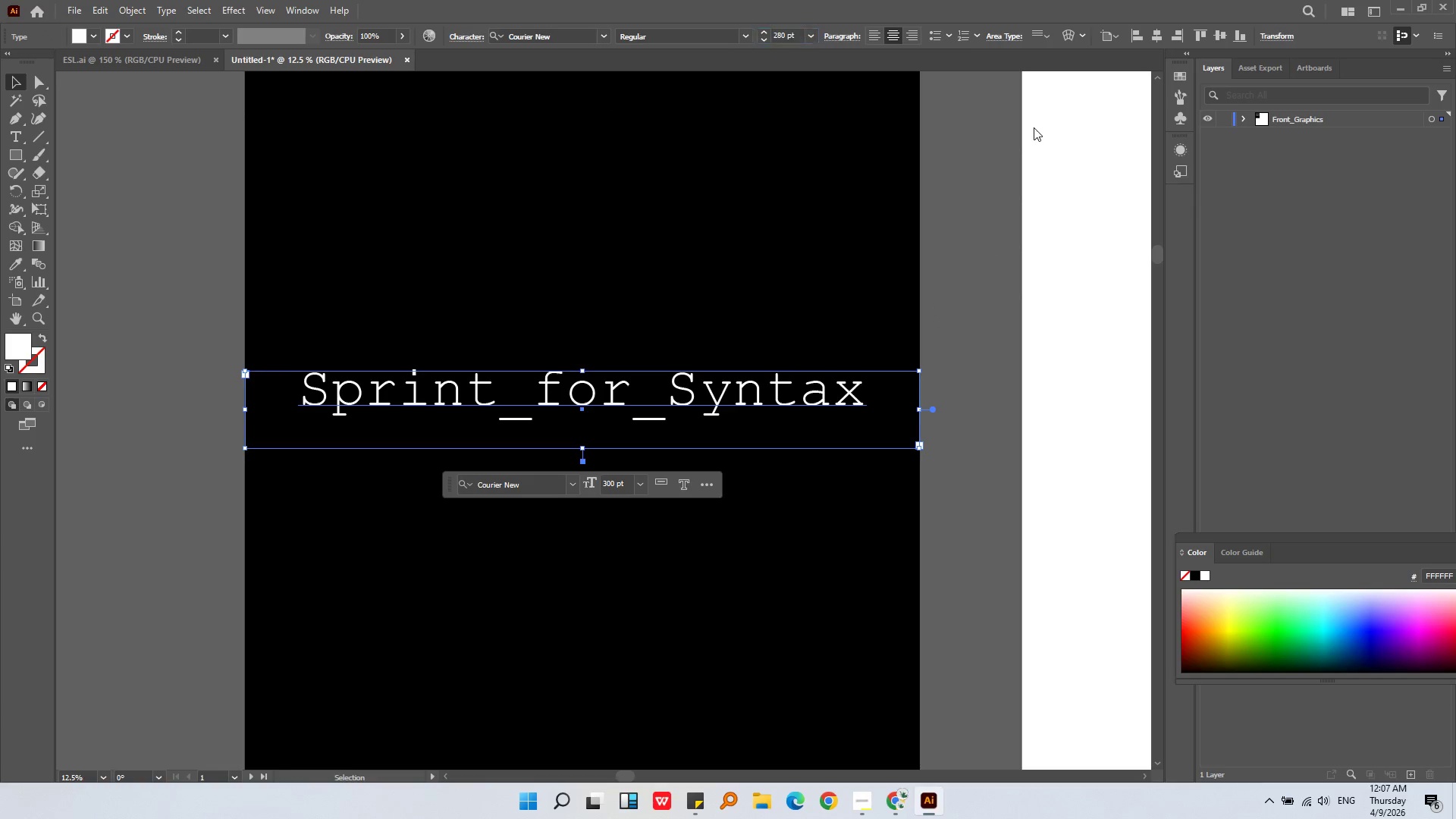 
key(NumpadEnter)
 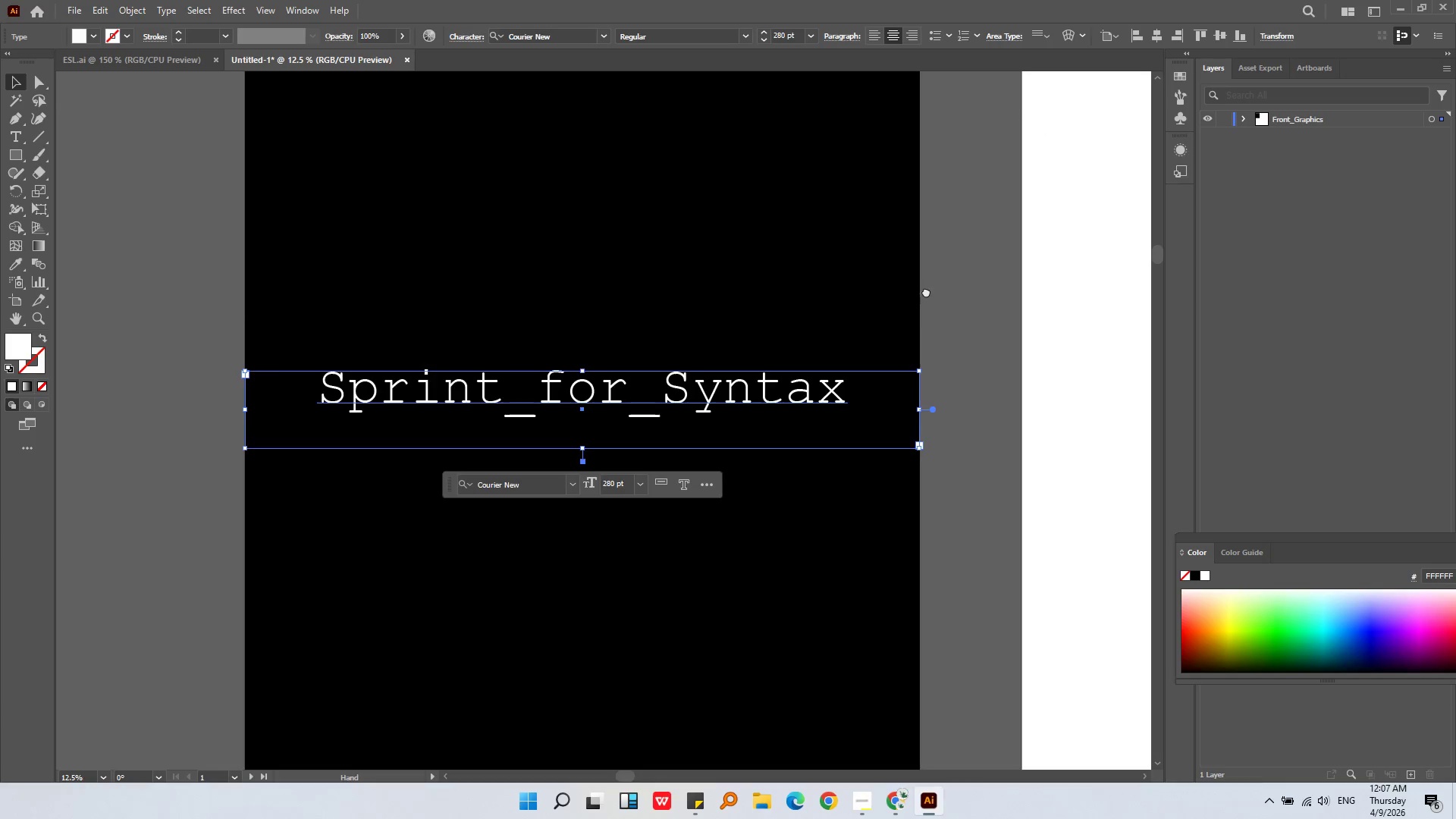 
left_click([924, 238])
 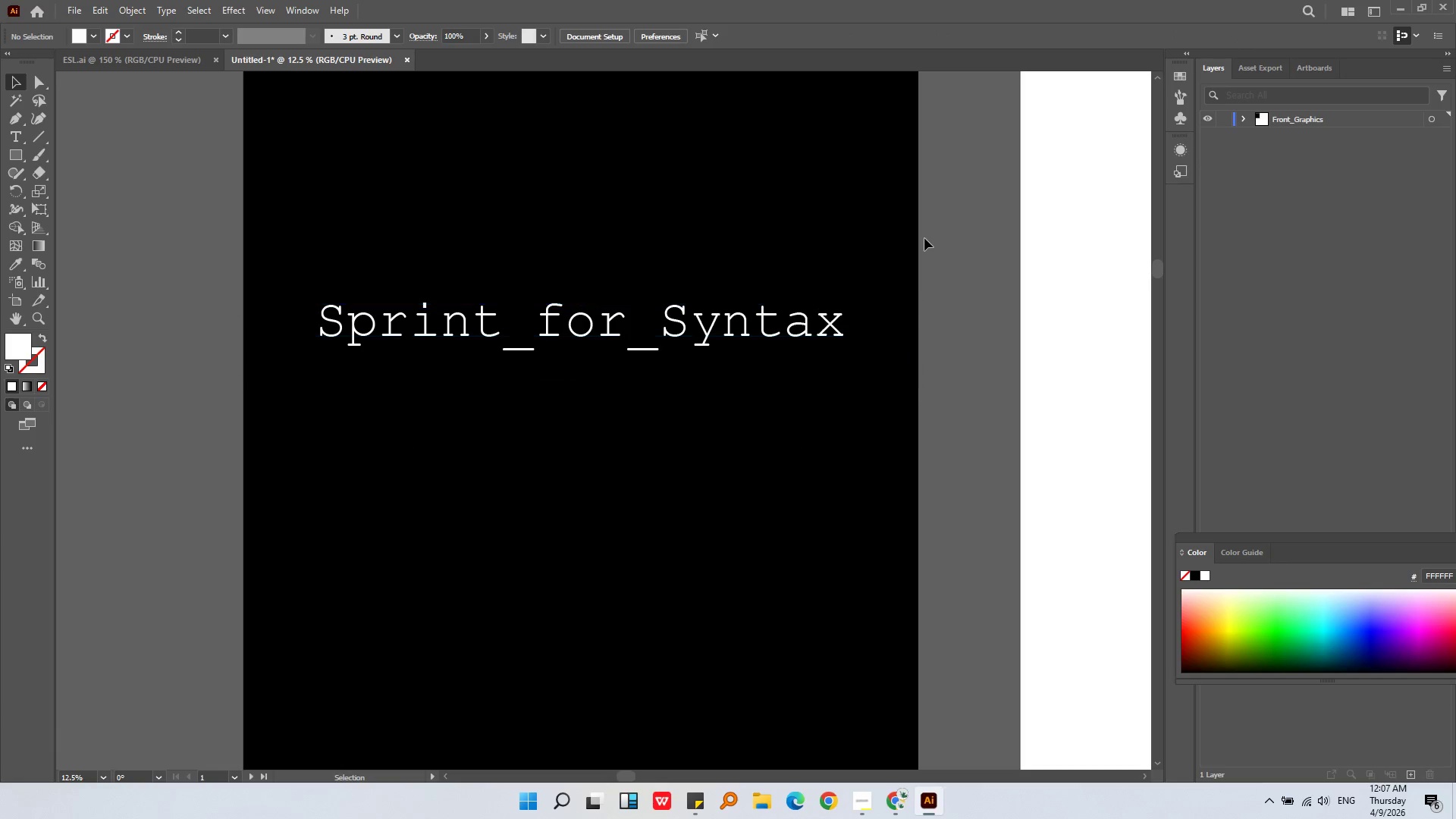 
key(Alt+AltLeft)
 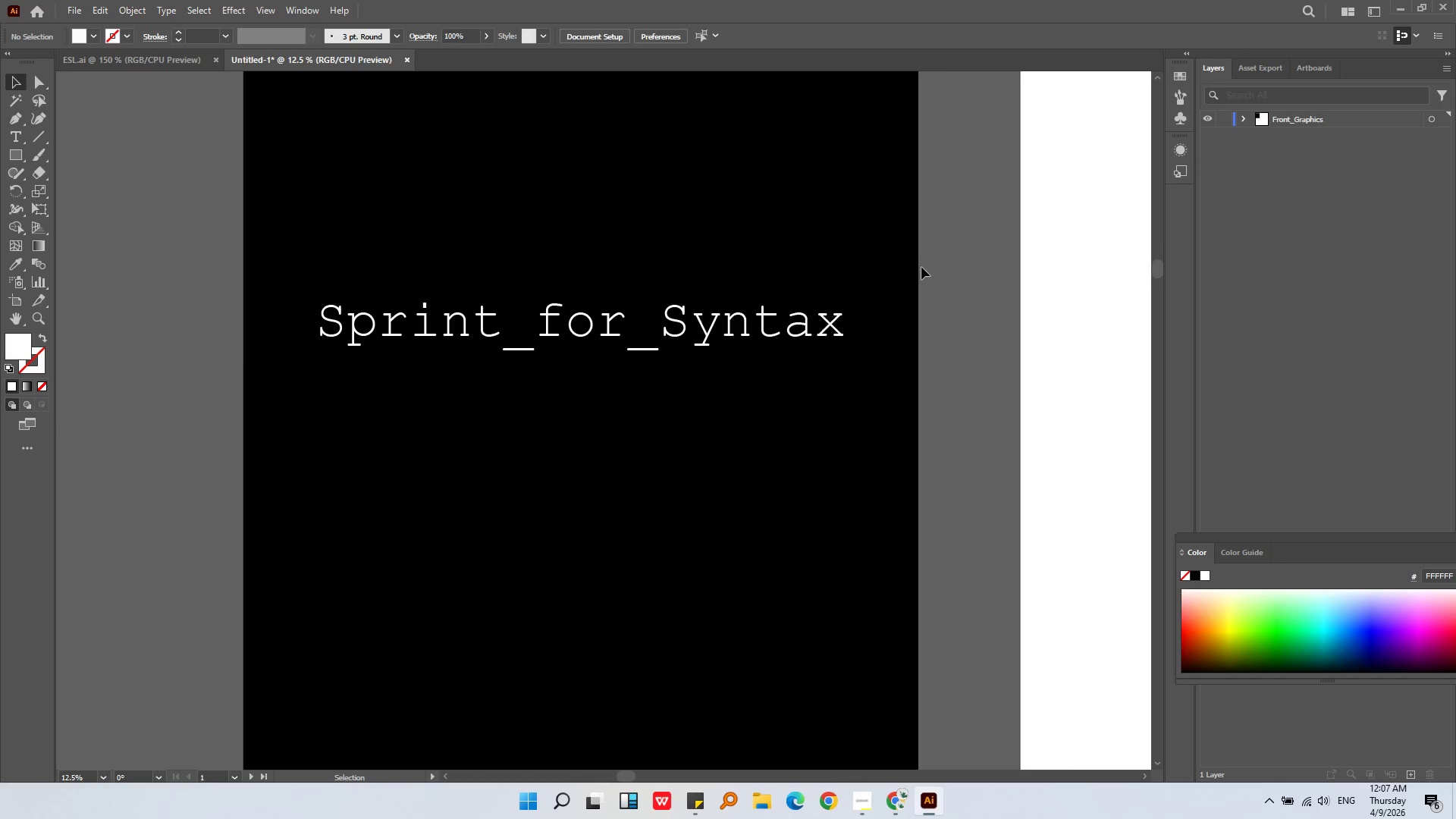 
scroll: coordinate [921, 268], scroll_direction: down, amount: 1.0
 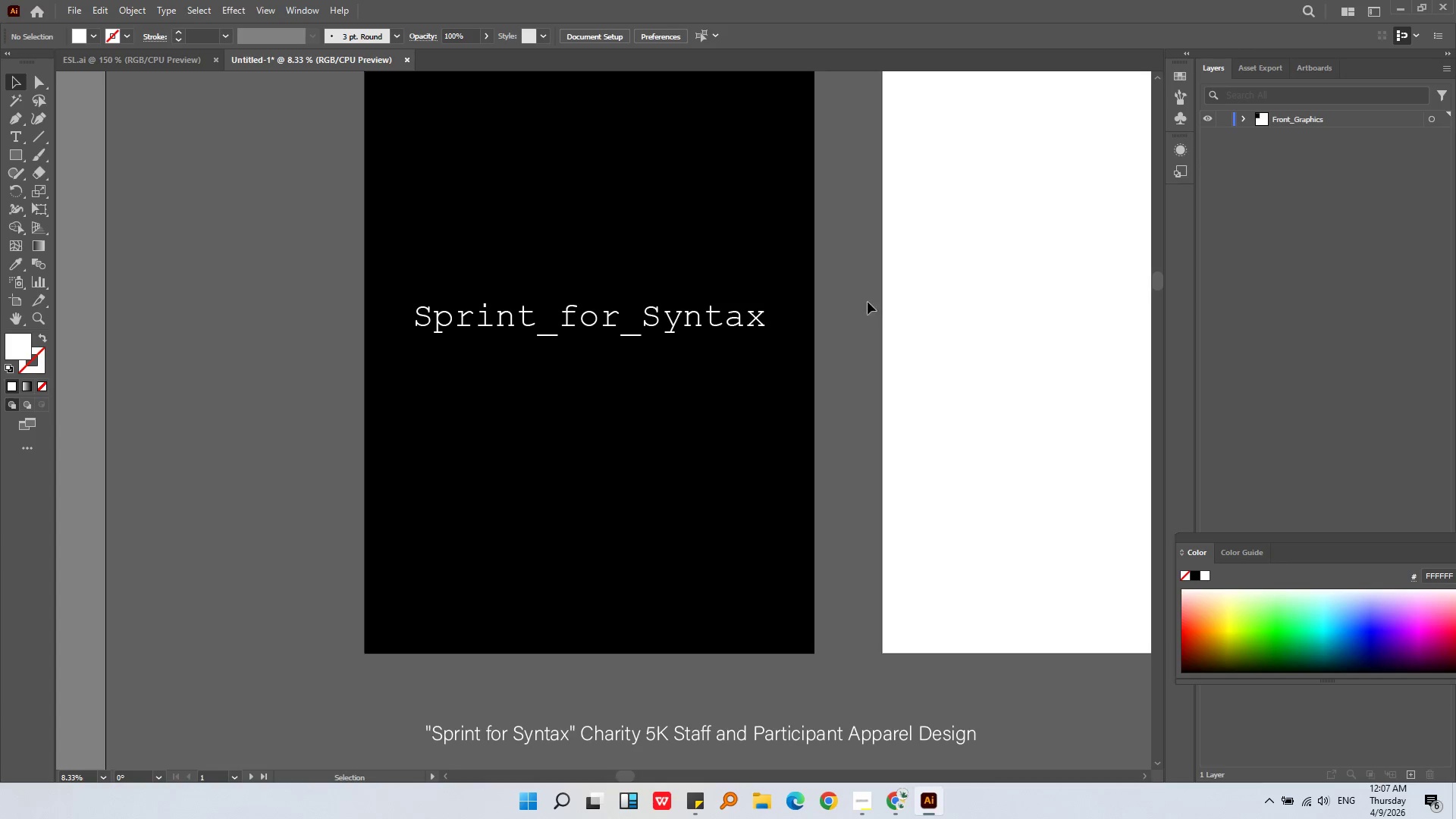 
left_click([746, 328])
 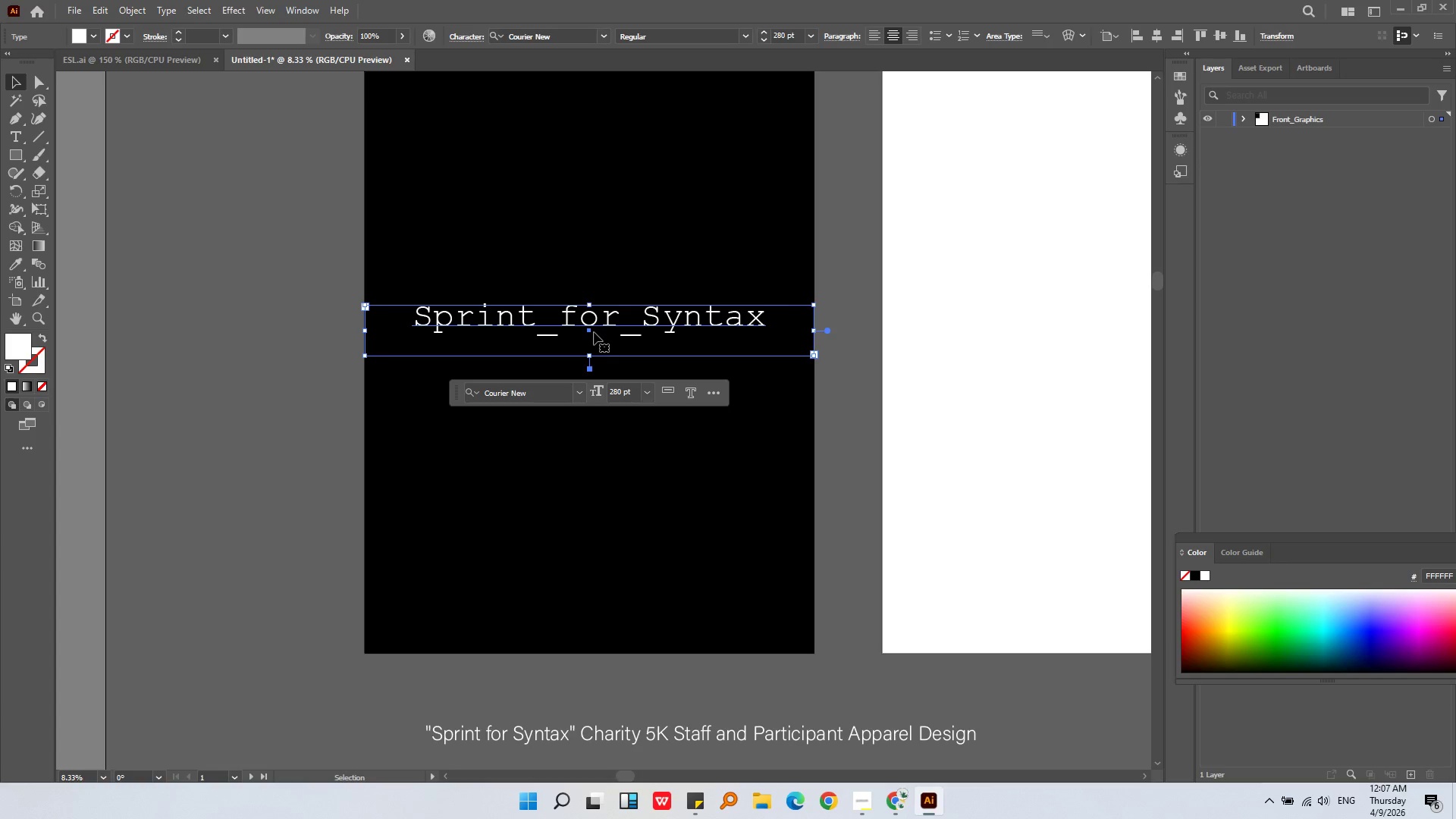 
left_click([850, 271])
 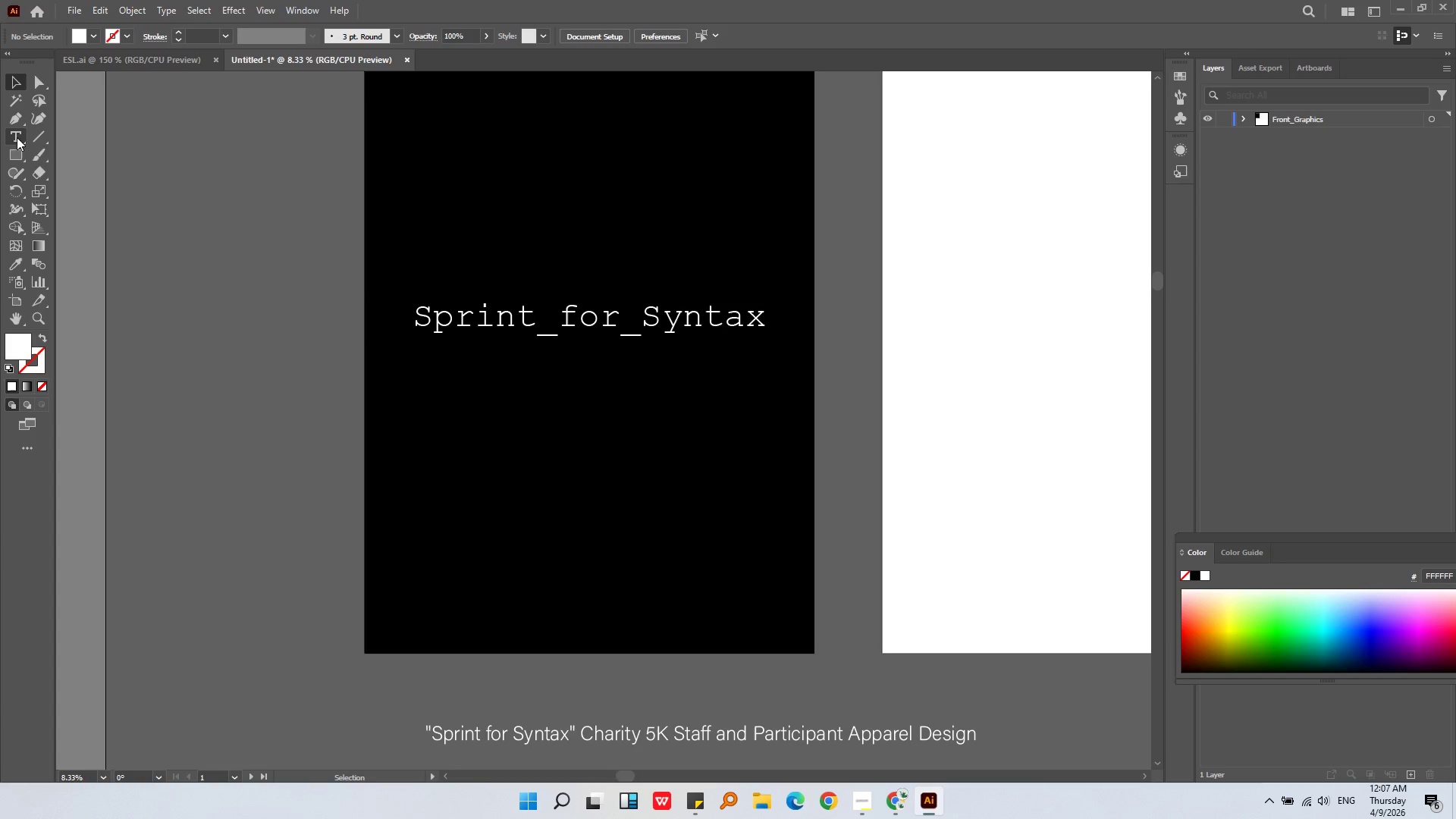 
left_click([13, 132])
 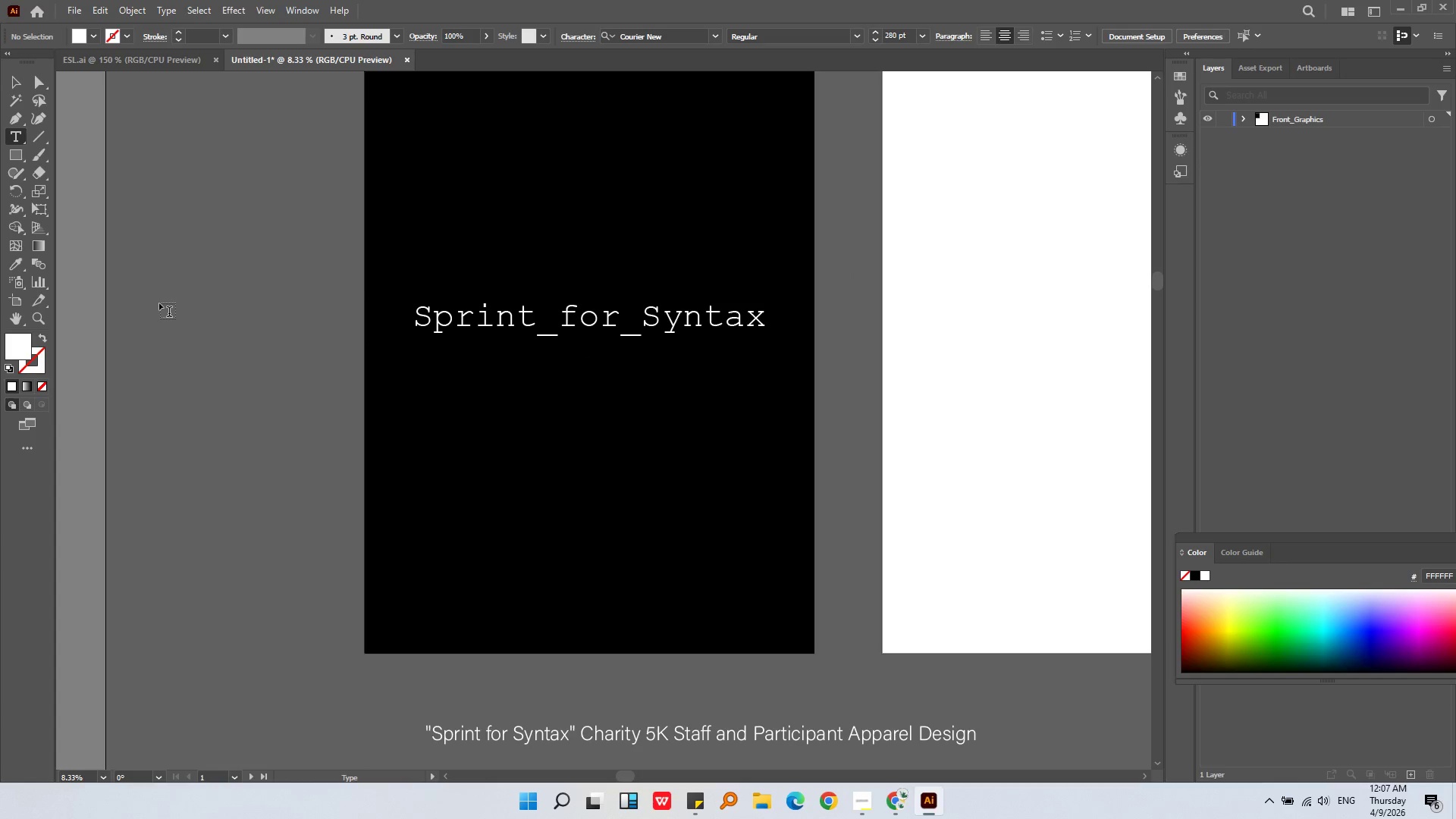 
left_click_drag(start_coordinate=[159, 302], to_coordinate=[542, 424])
 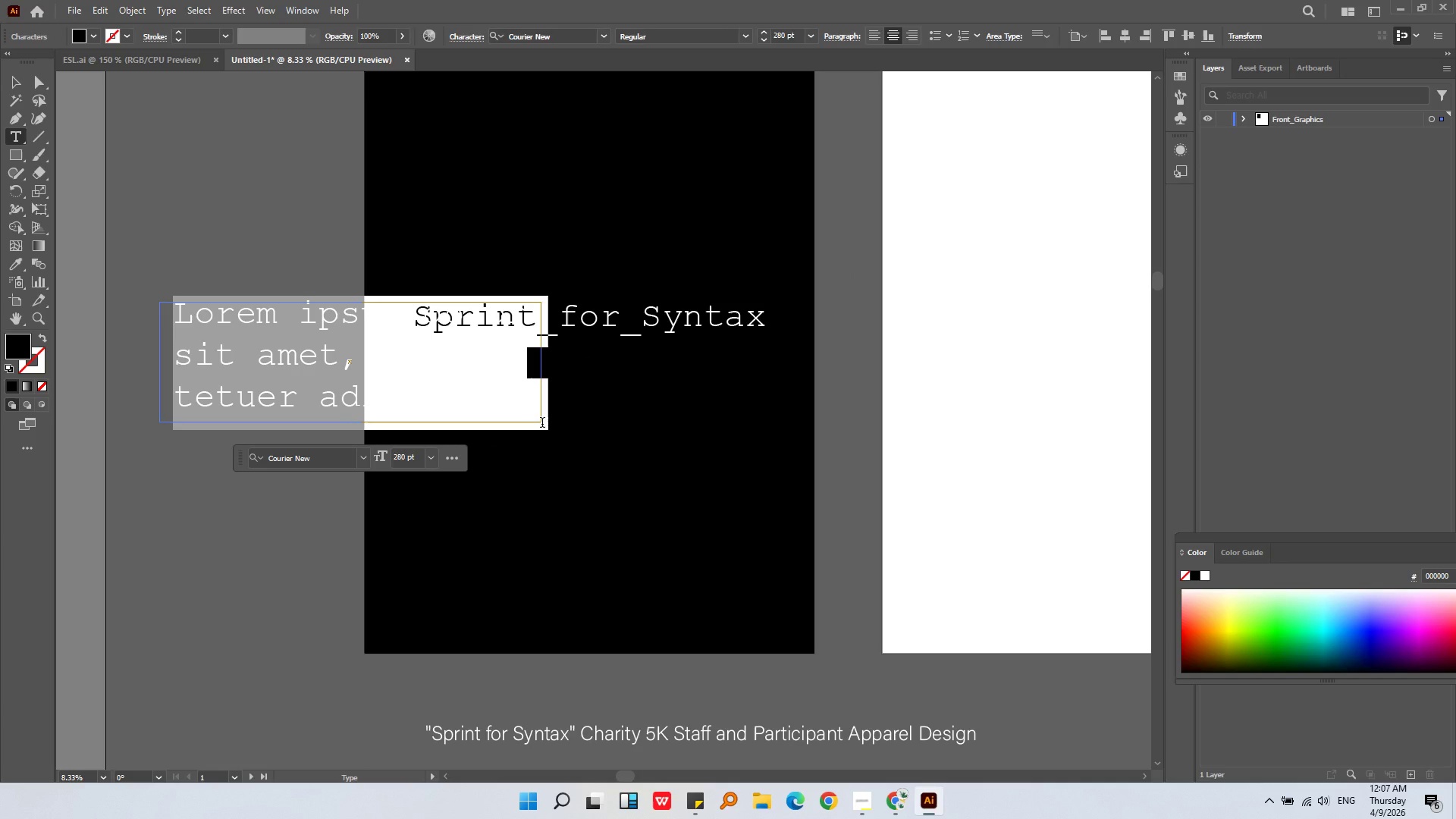 
type(5K RUN)
 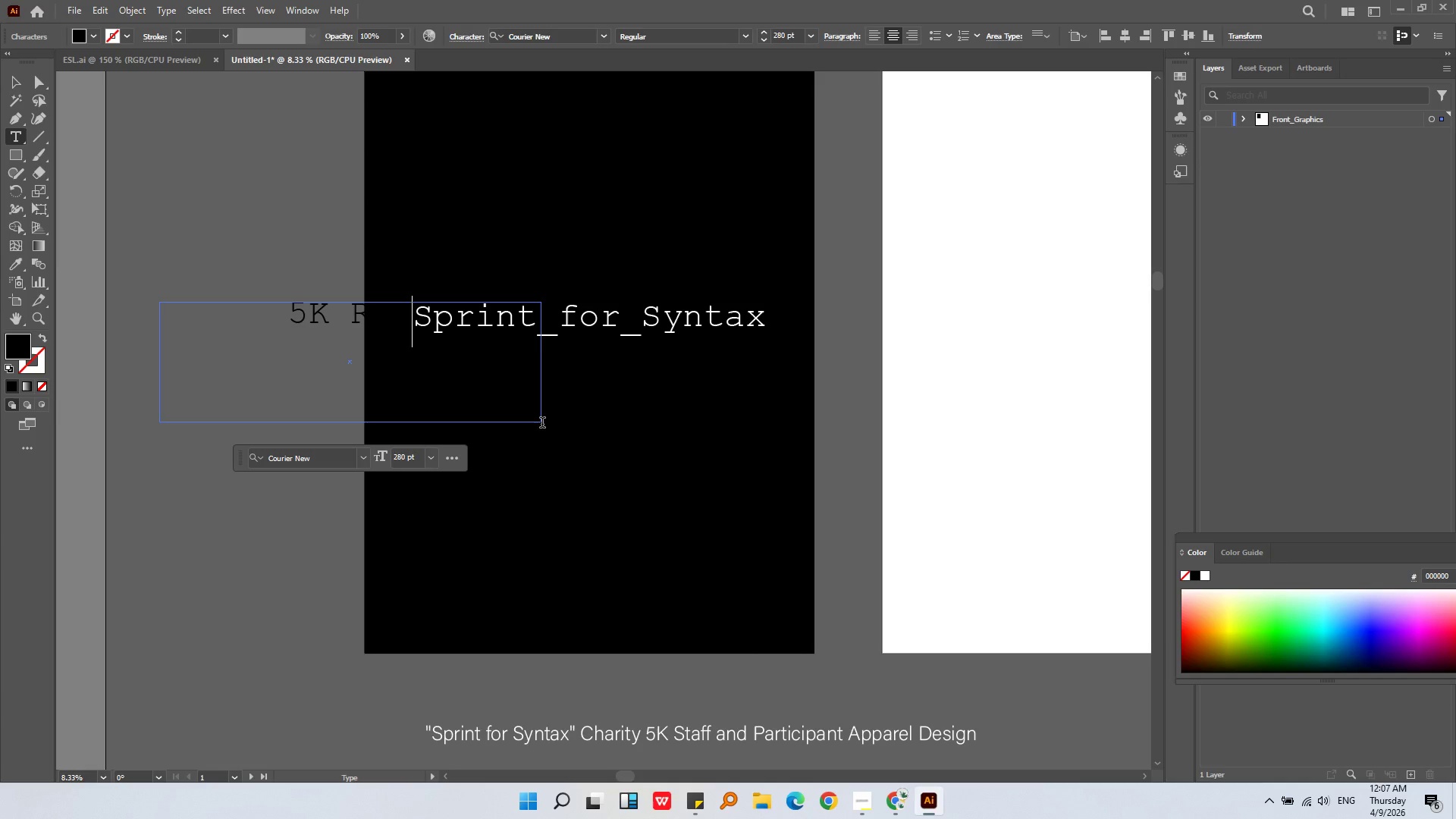 
left_click_drag(start_coordinate=[369, 322], to_coordinate=[607, 394])
 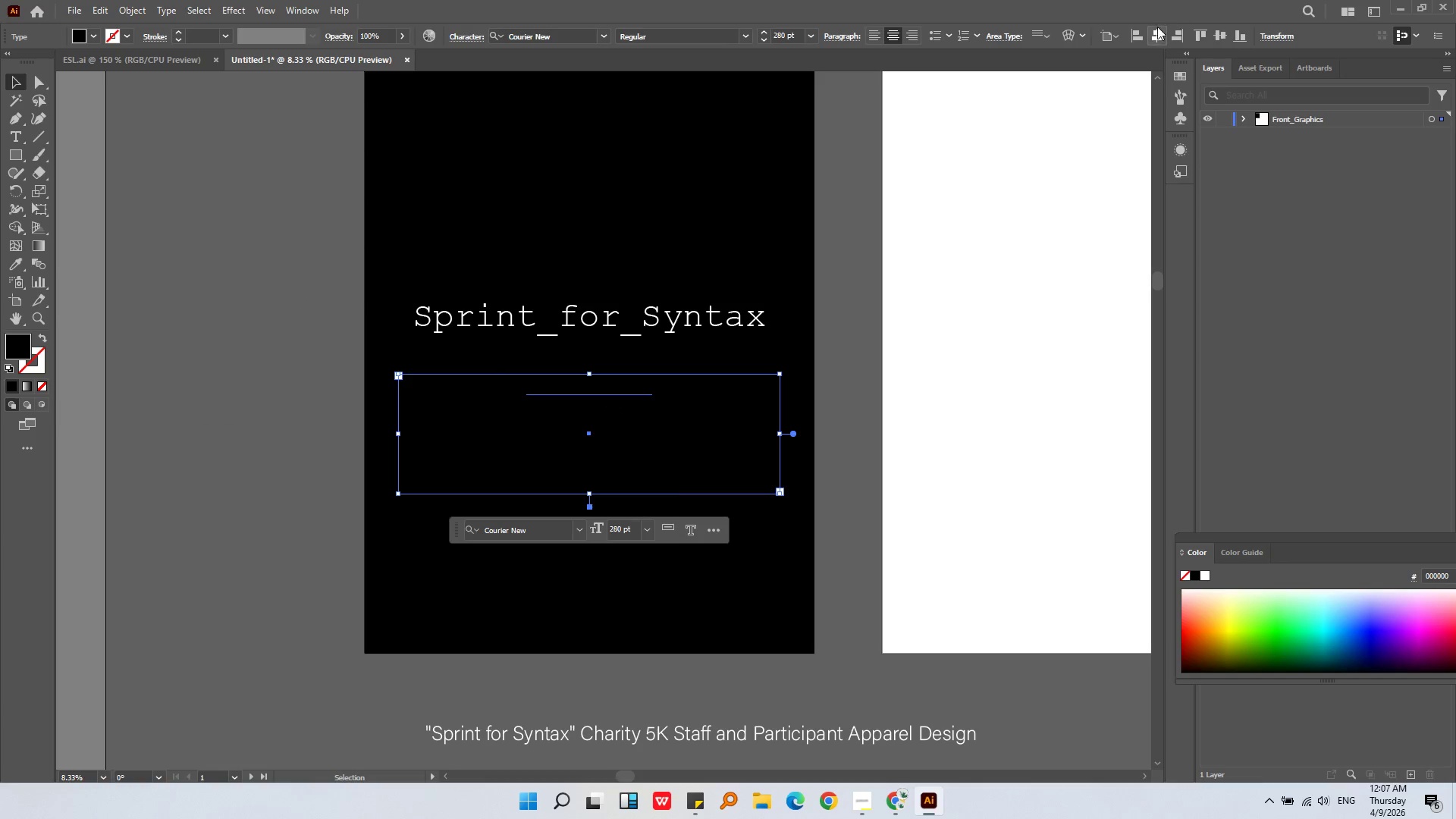 
left_click([1159, 27])
 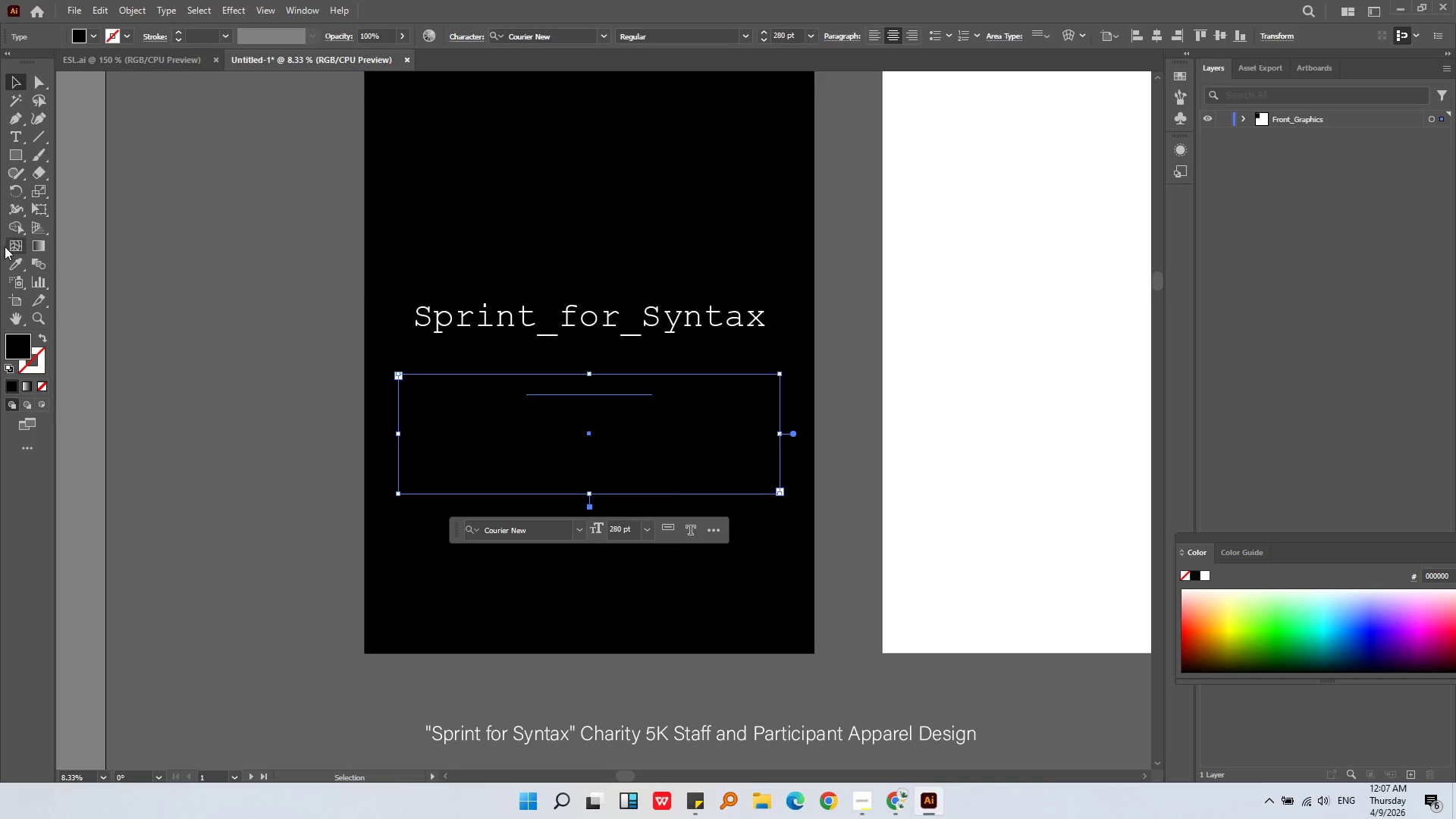 
left_click([13, 259])
 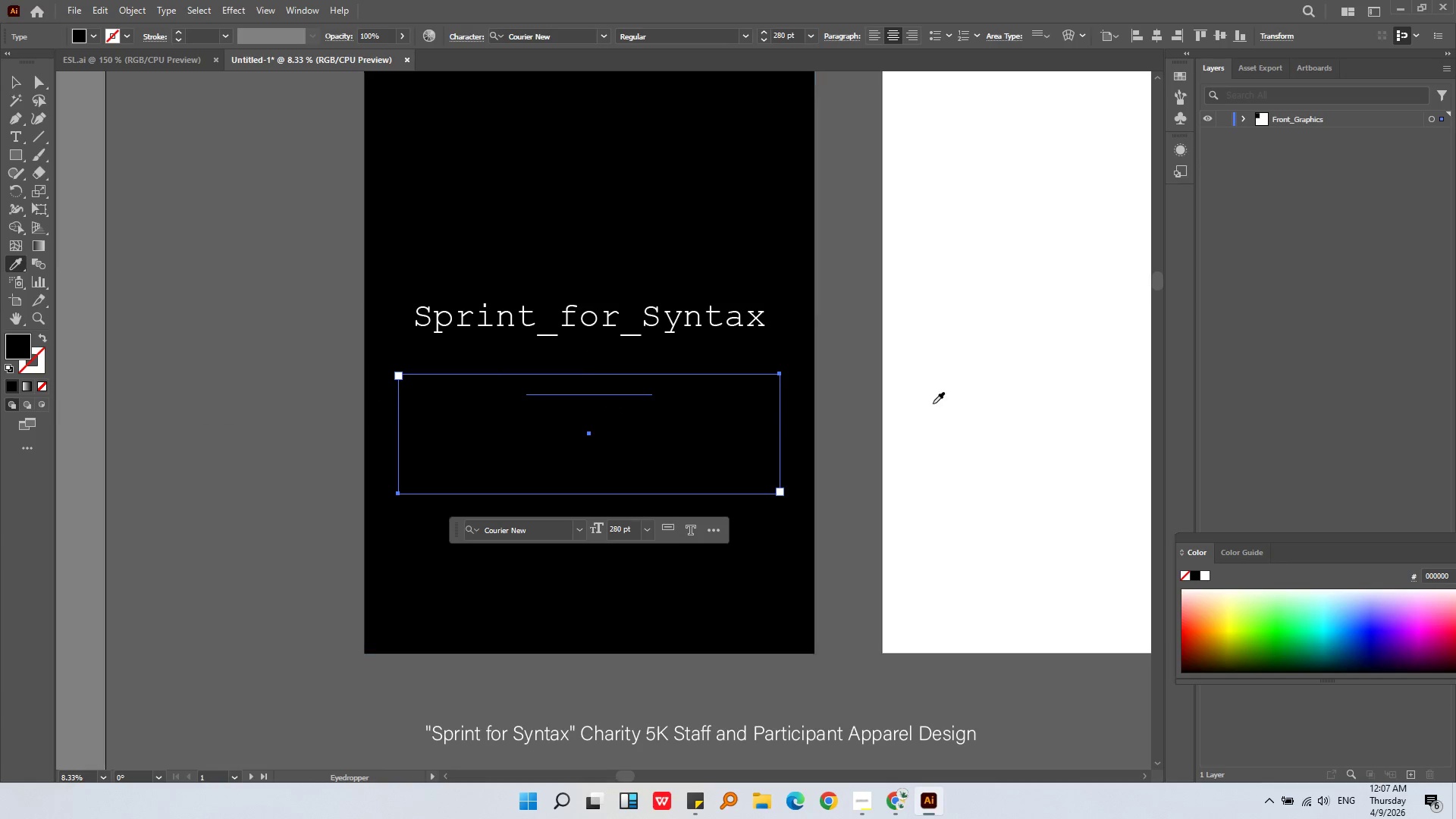 
left_click([932, 394])
 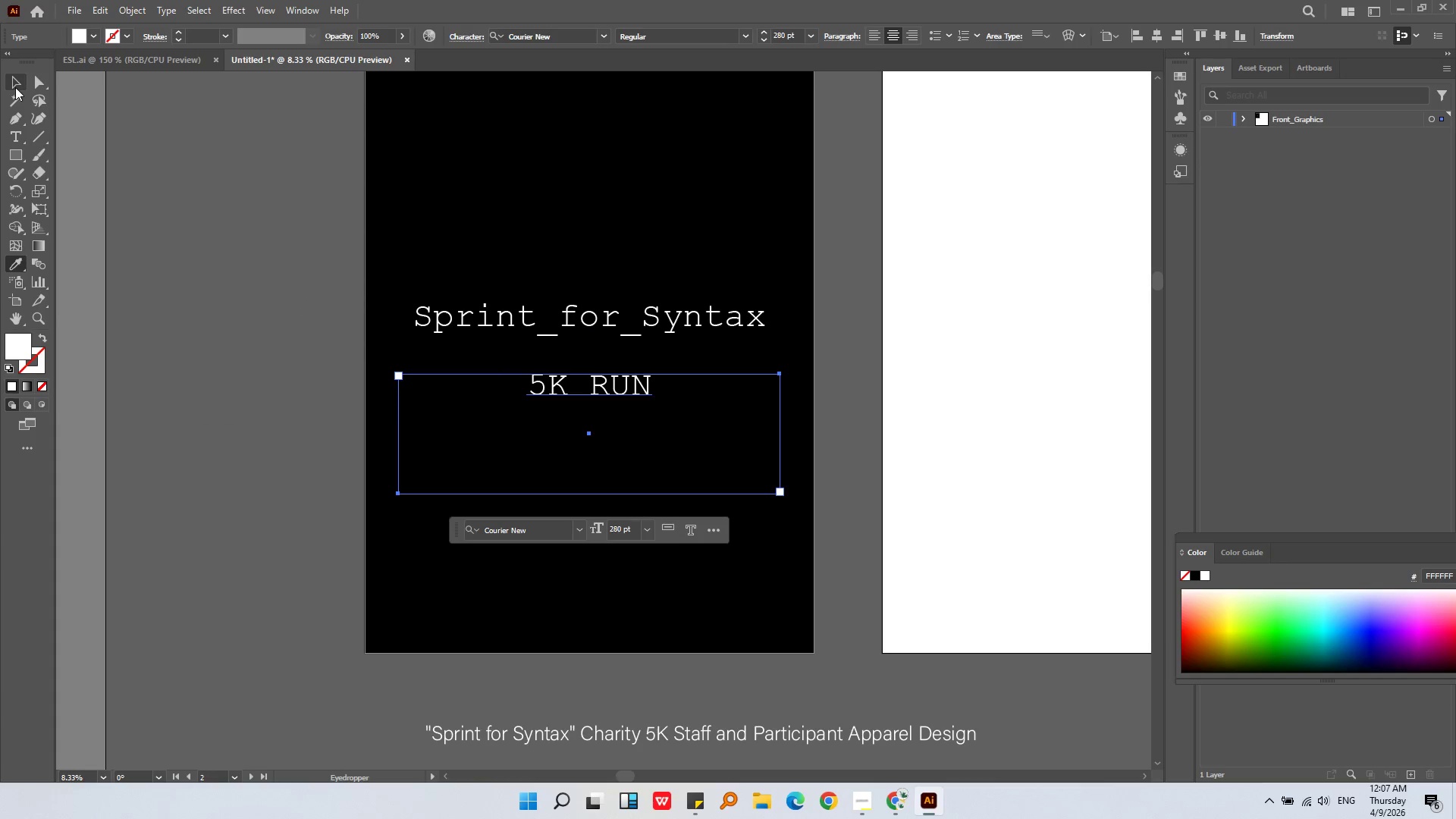 
double_click([309, 339])
 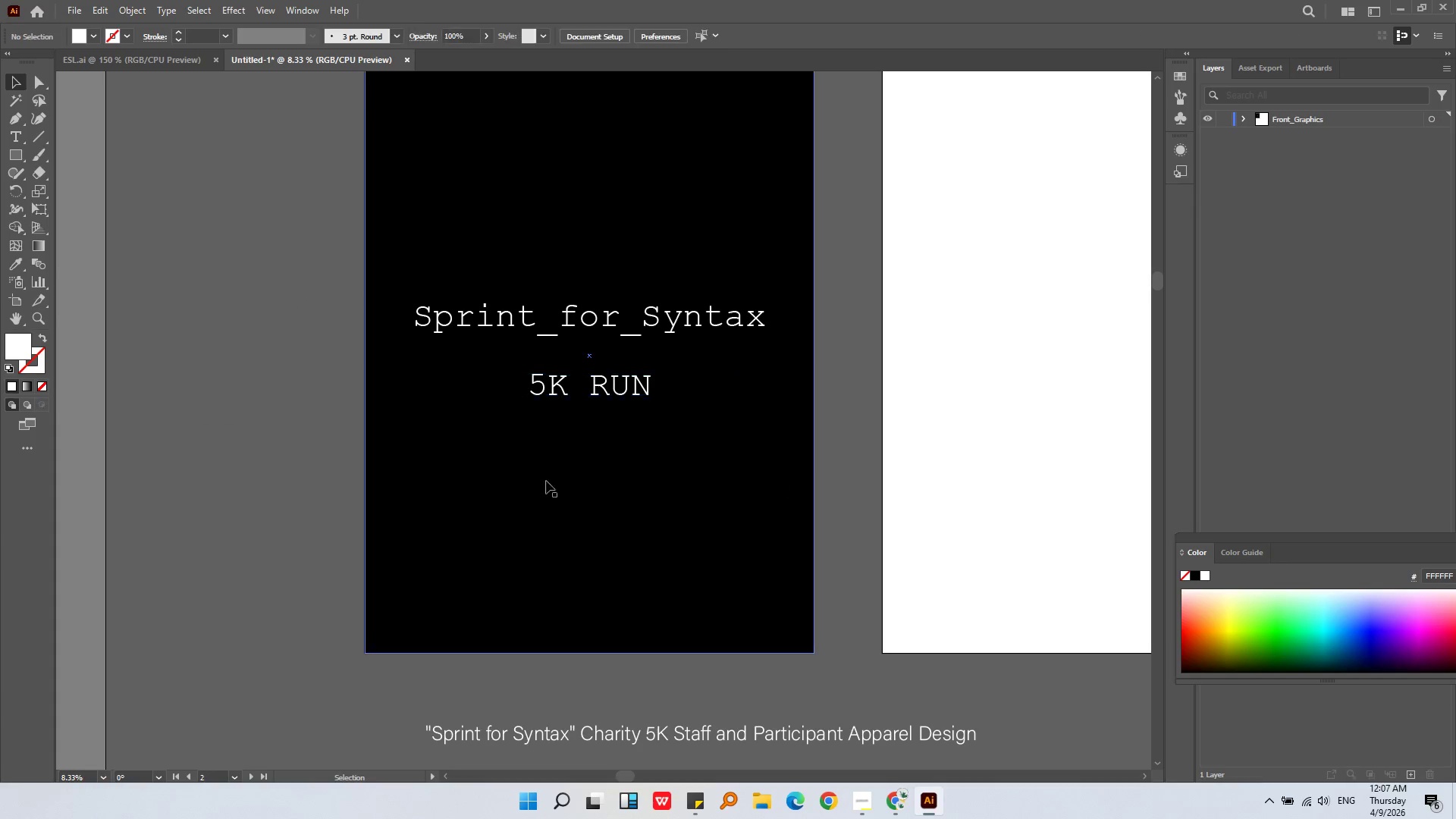 
key(Alt+AltLeft)
 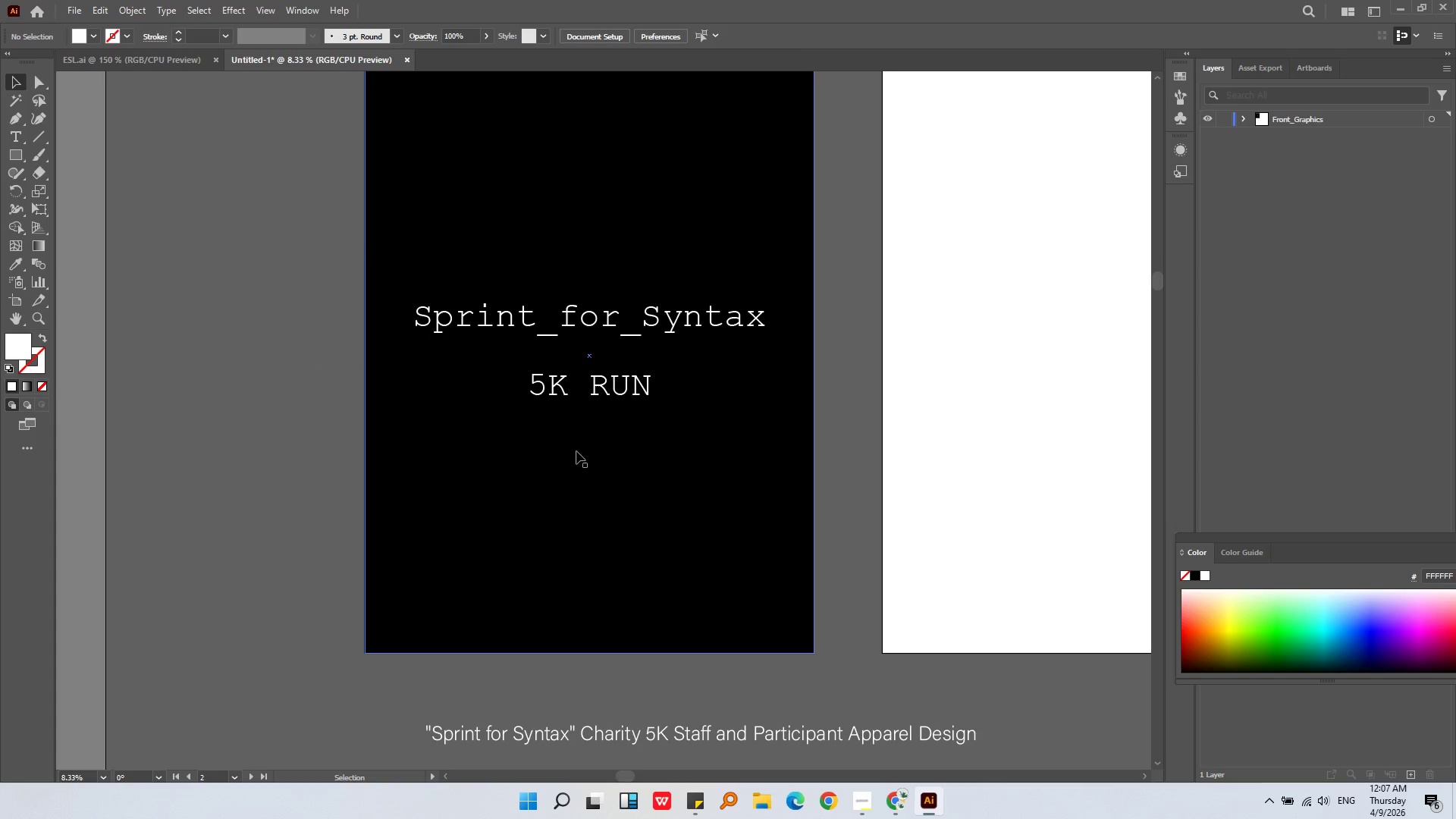 
left_click([600, 347])
 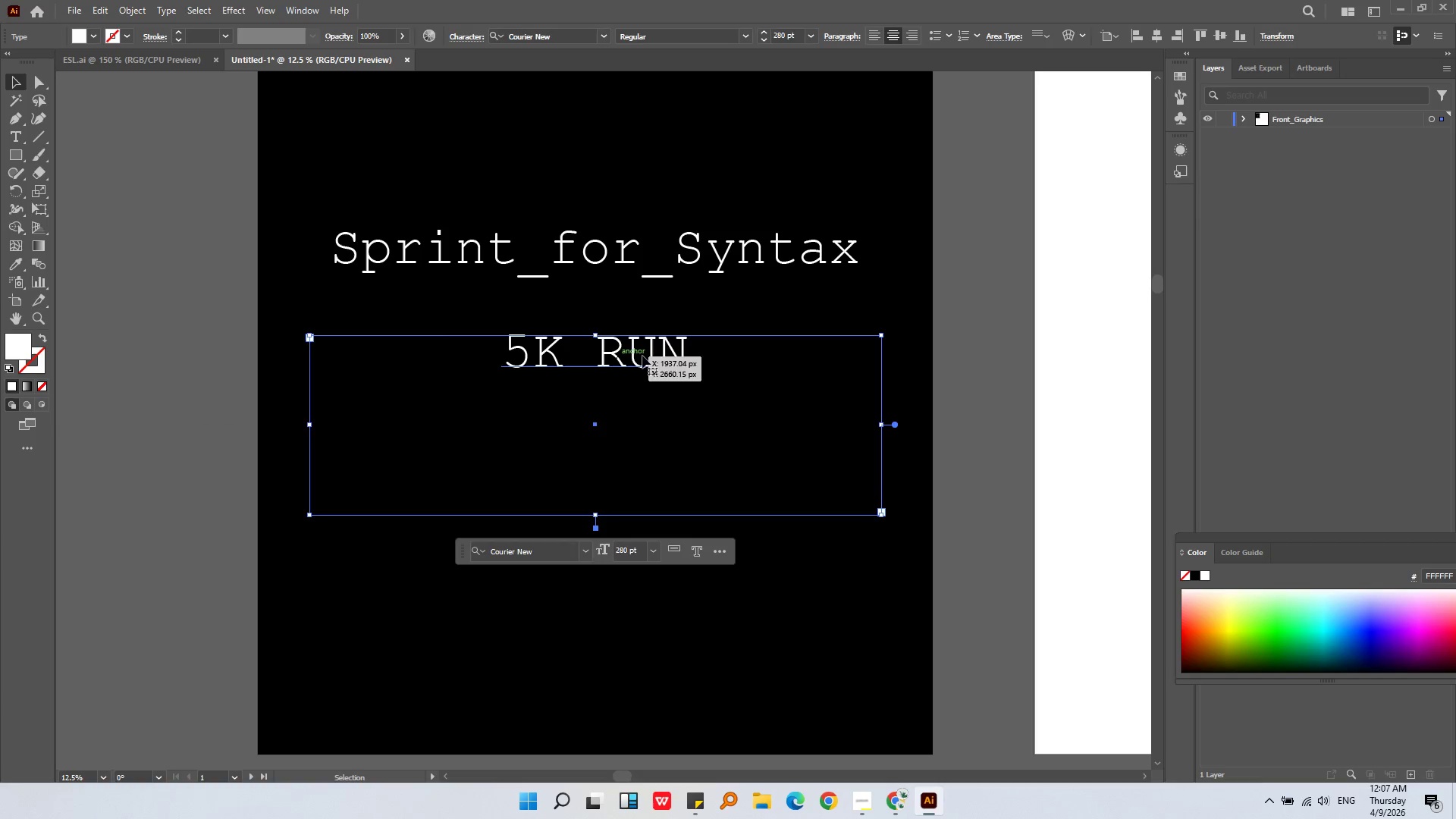 
scroll: coordinate [576, 451], scroll_direction: up, amount: 1.0
 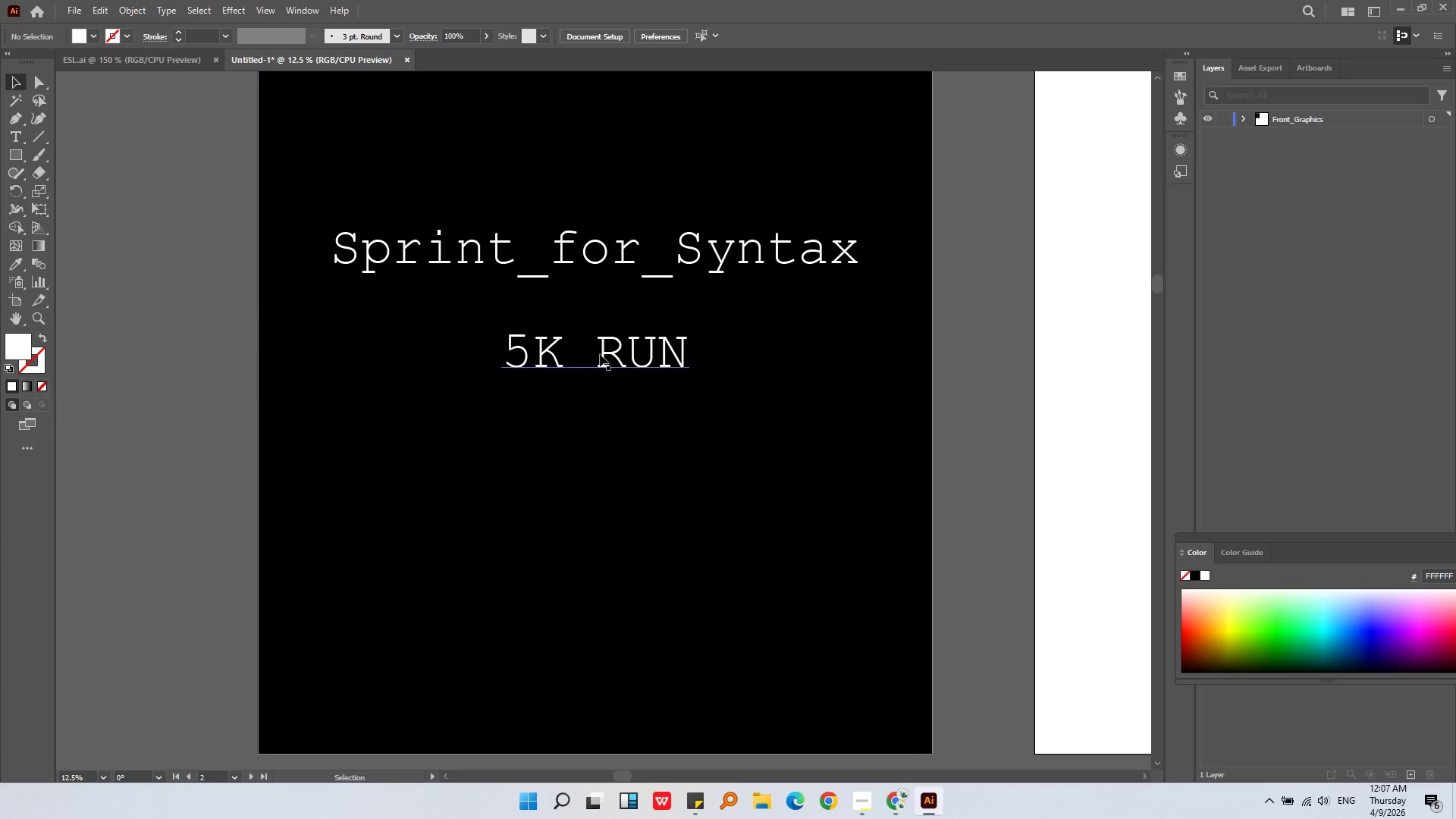 
left_click_drag(start_coordinate=[645, 353], to_coordinate=[646, 321])
 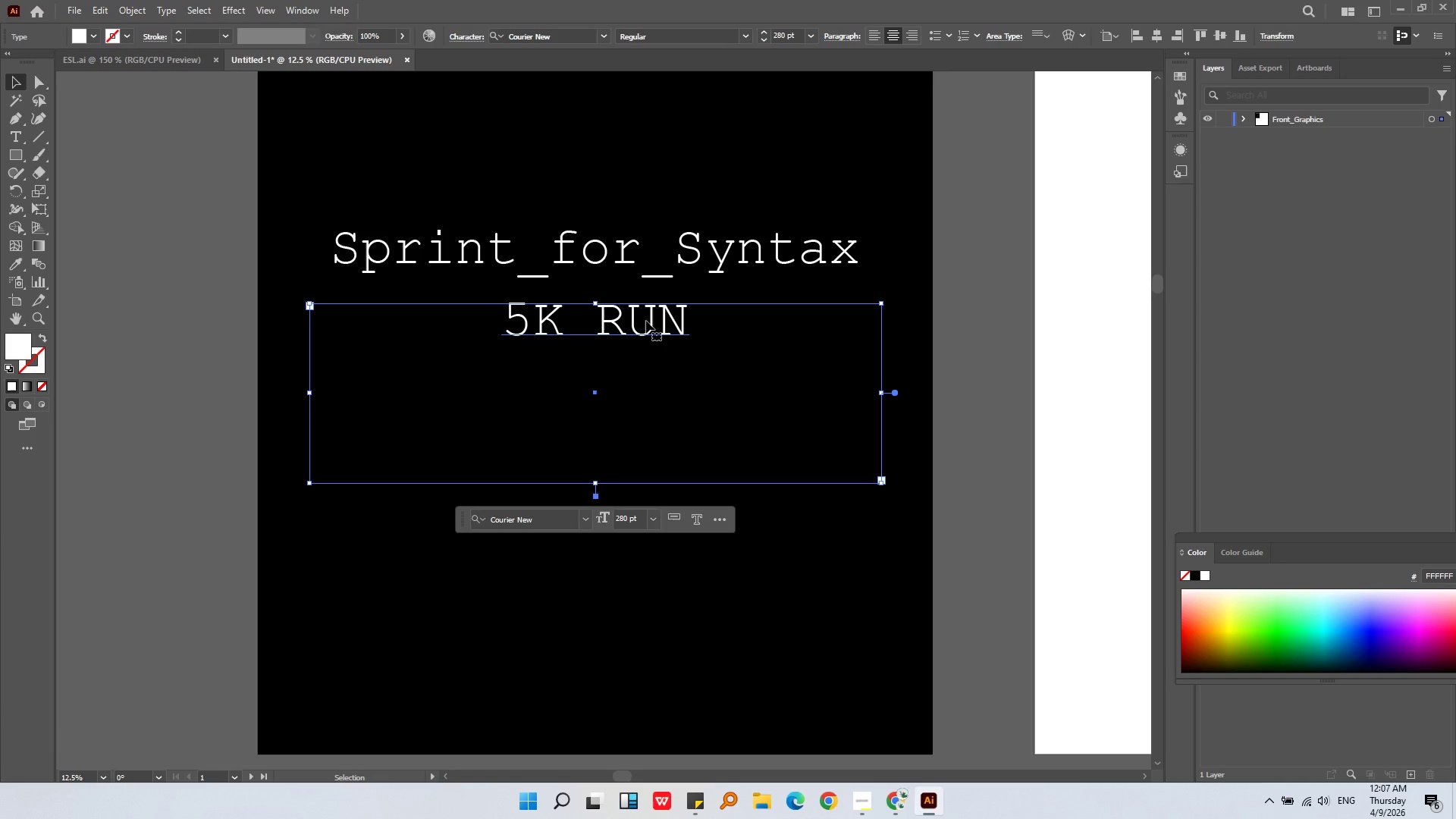 
hold_key(key=ShiftLeft, duration=0.83)
 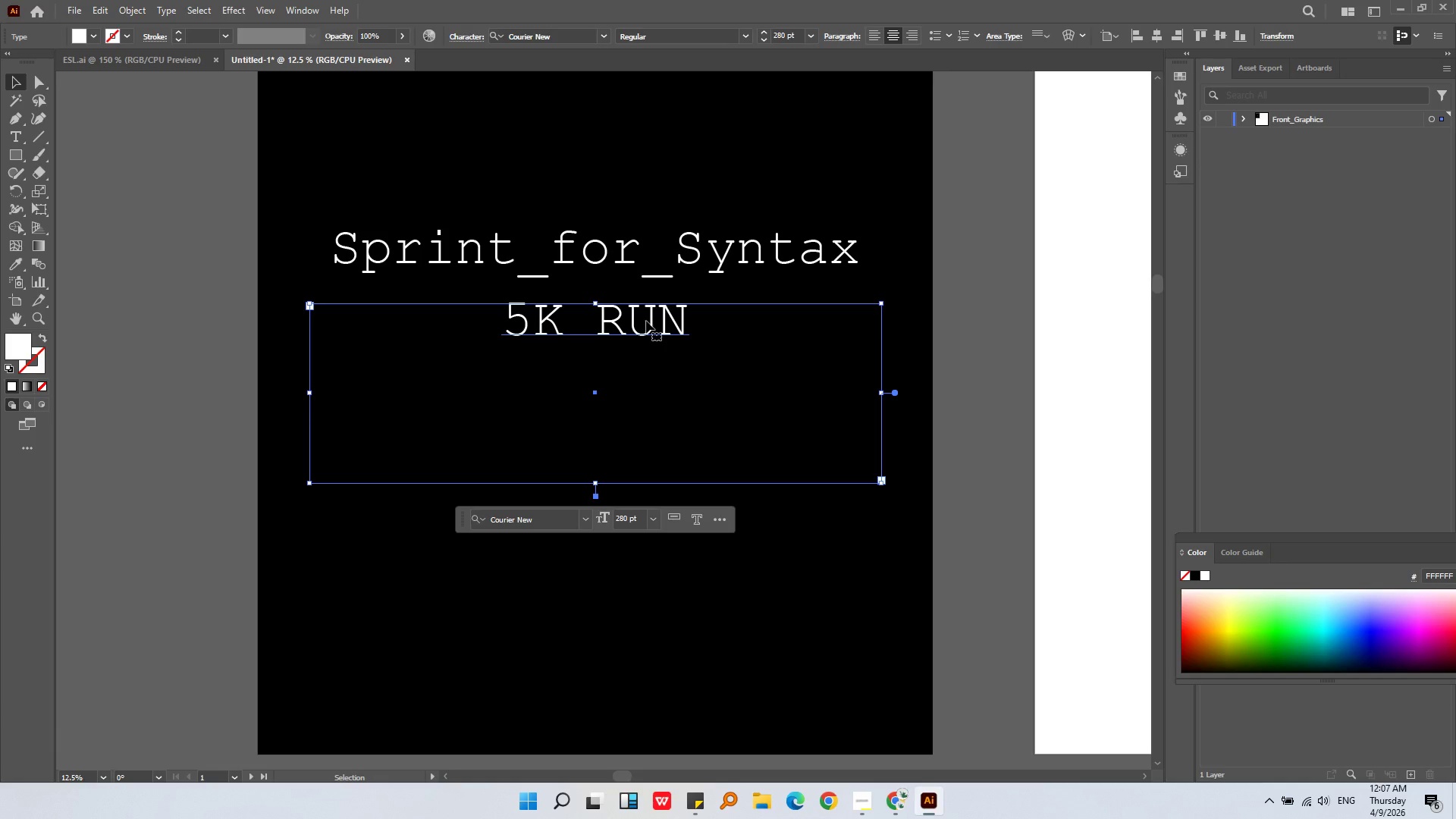 
key(Alt+AltLeft)
 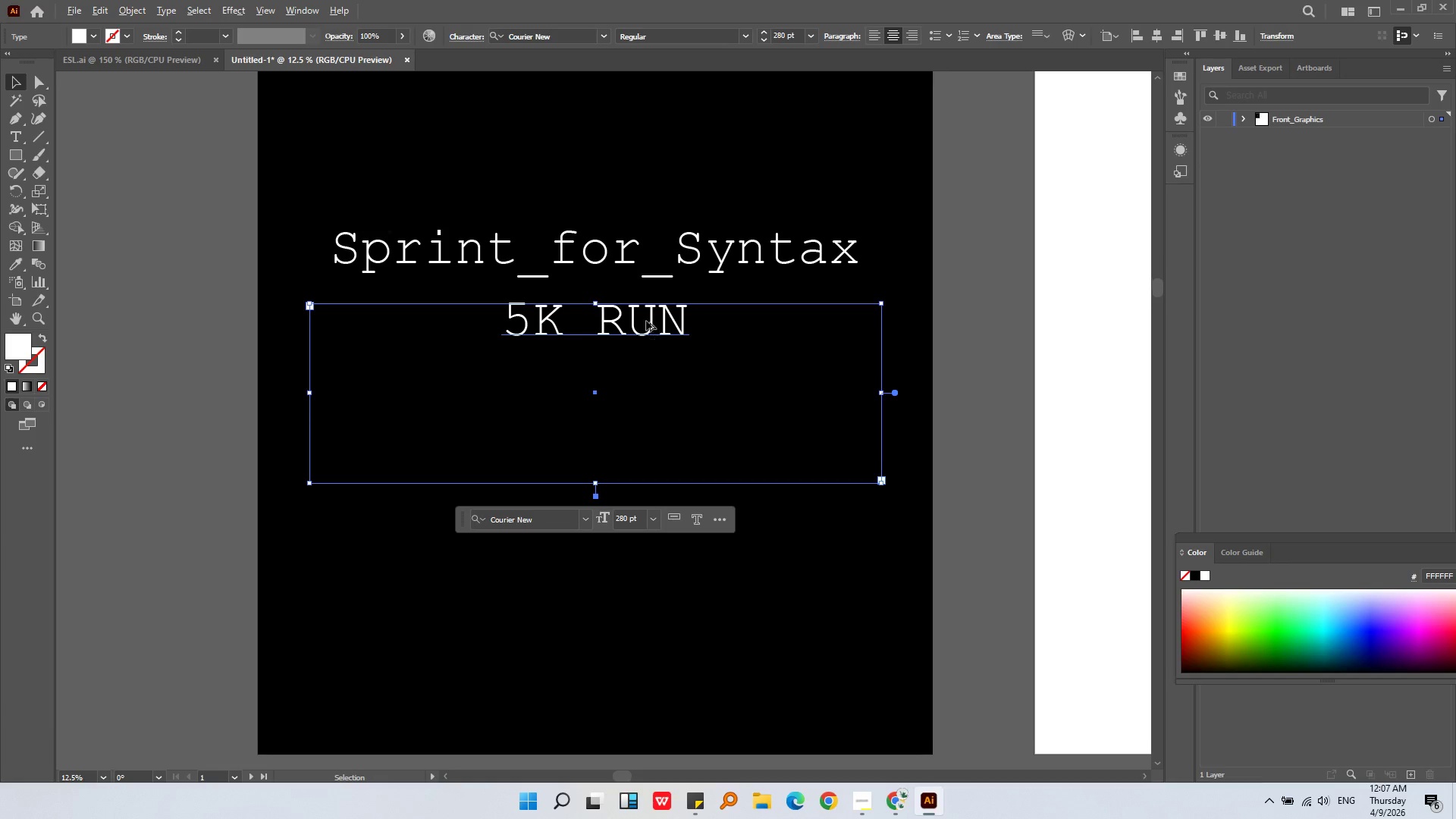 
scroll: coordinate [646, 321], scroll_direction: down, amount: 2.0
 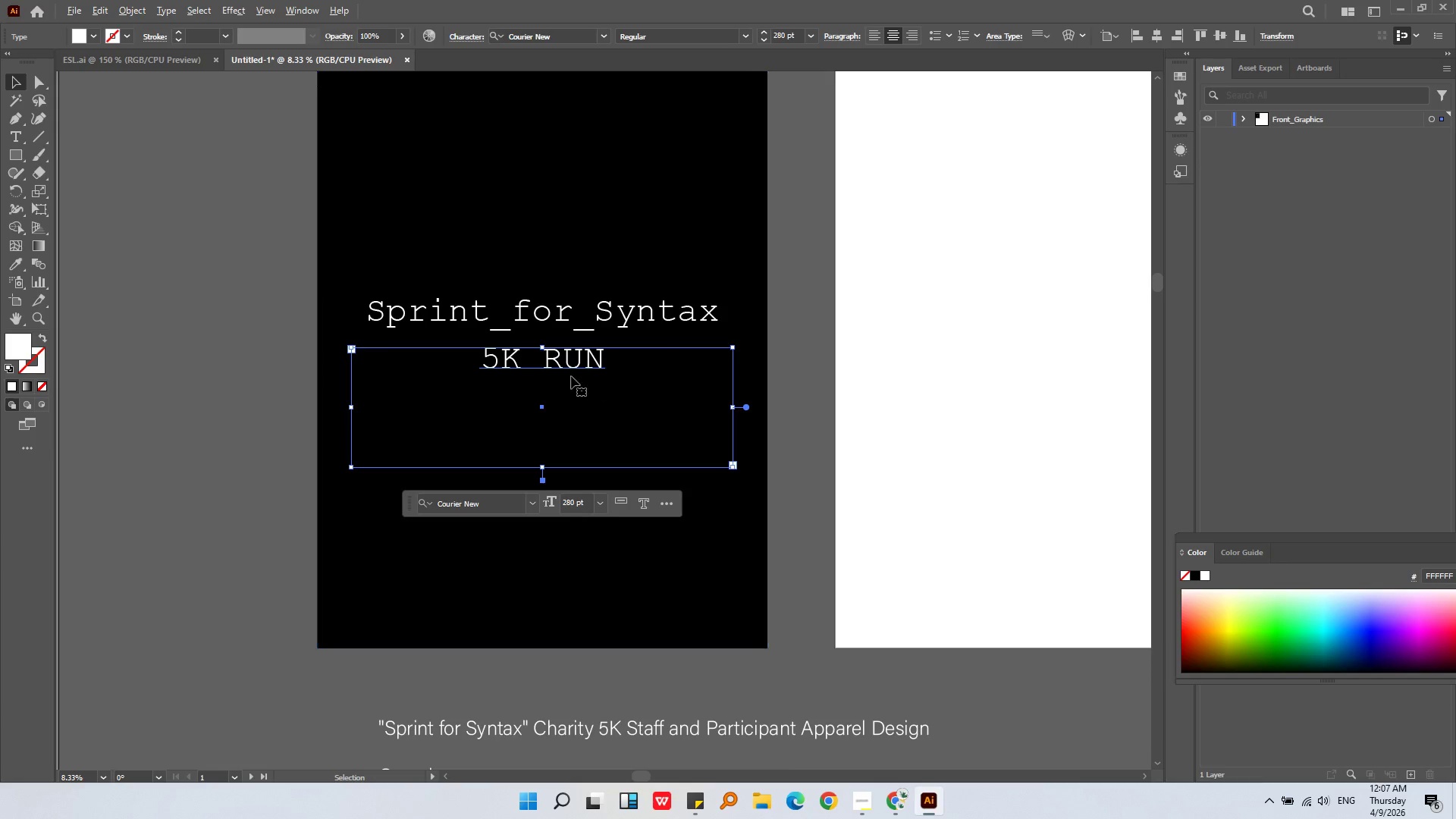 
key(Alt+AltLeft)
 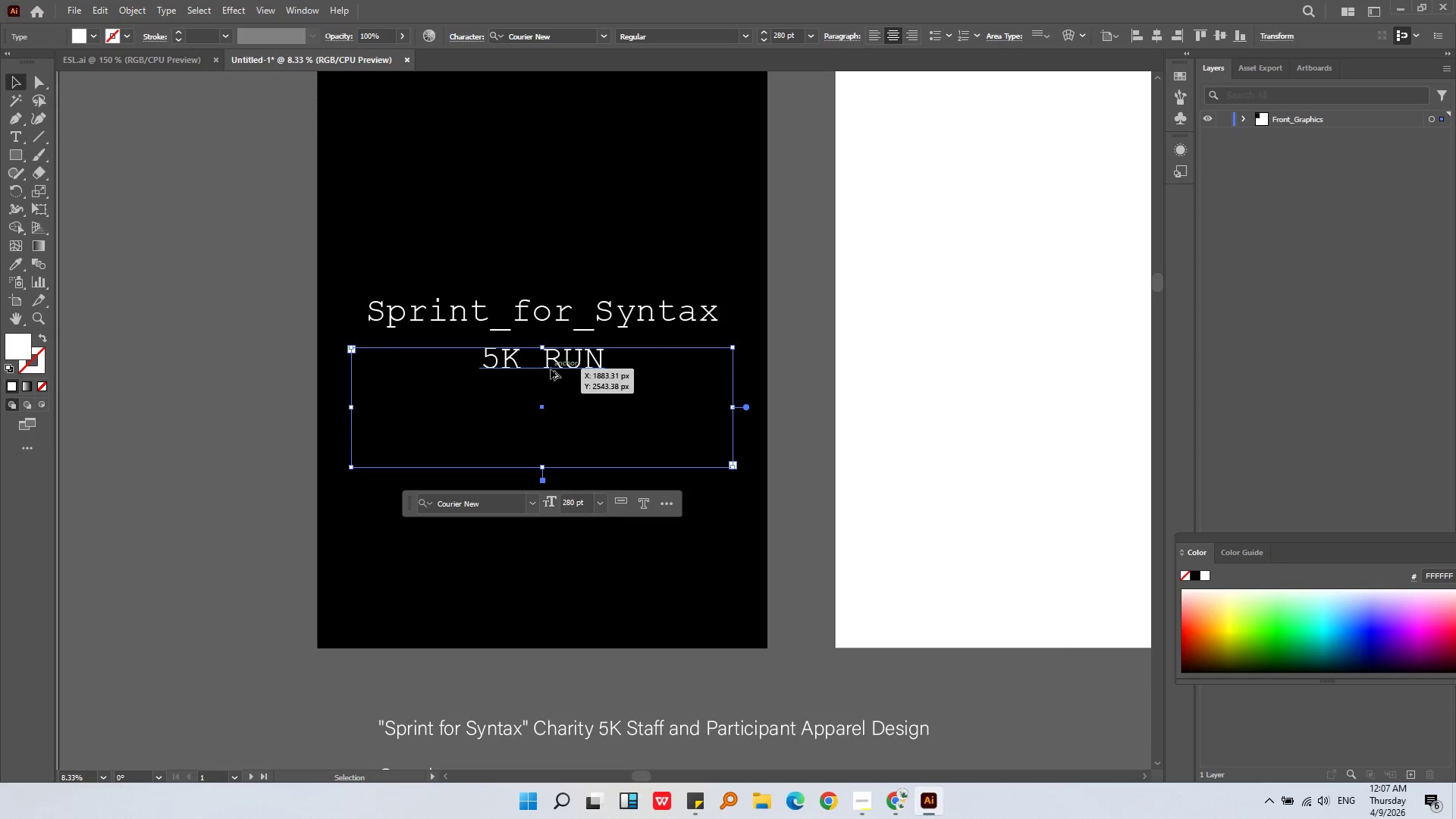 
scroll: coordinate [551, 369], scroll_direction: up, amount: 1.0
 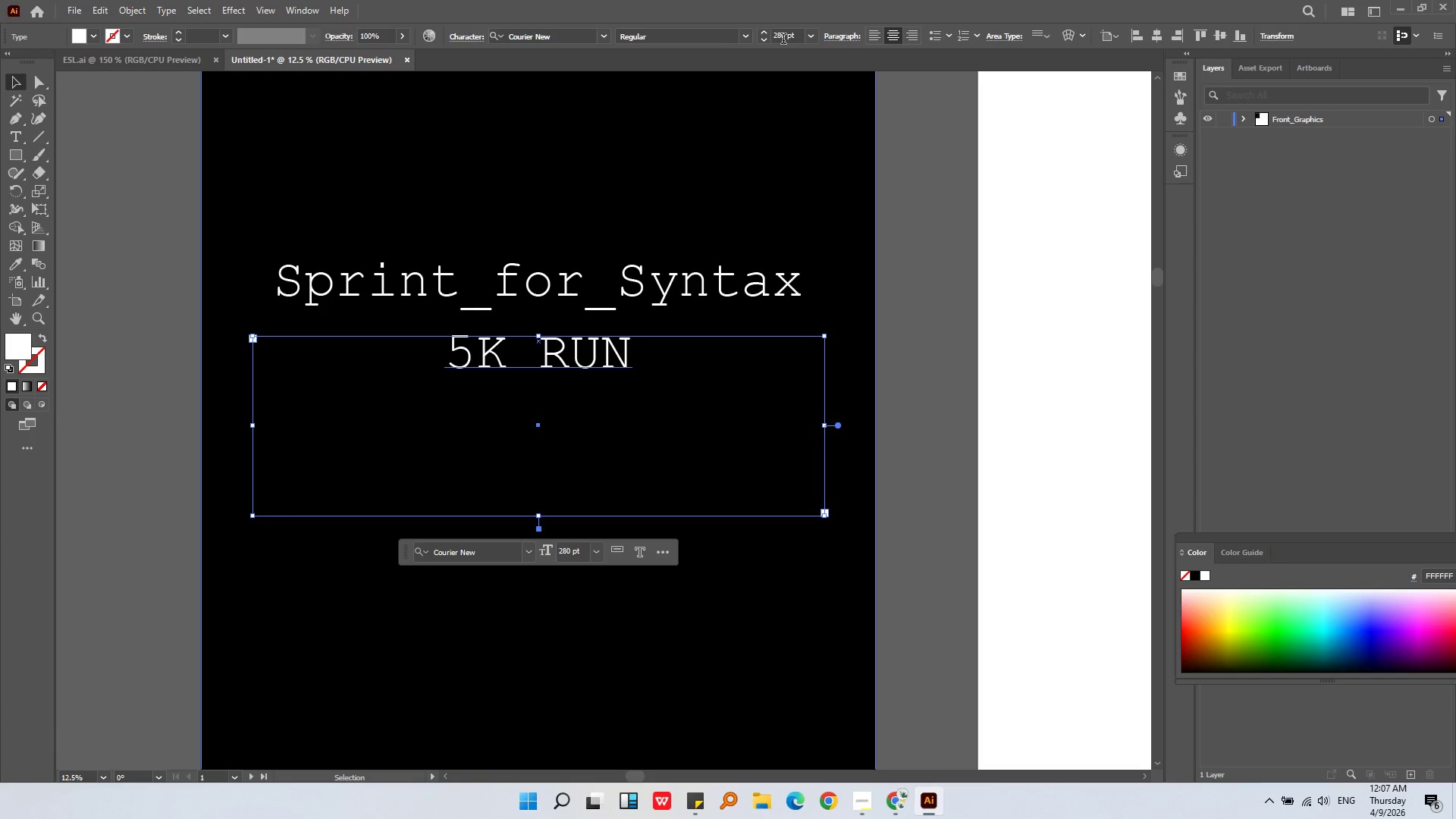 
left_click_drag(start_coordinate=[789, 39], to_coordinate=[752, 40])
 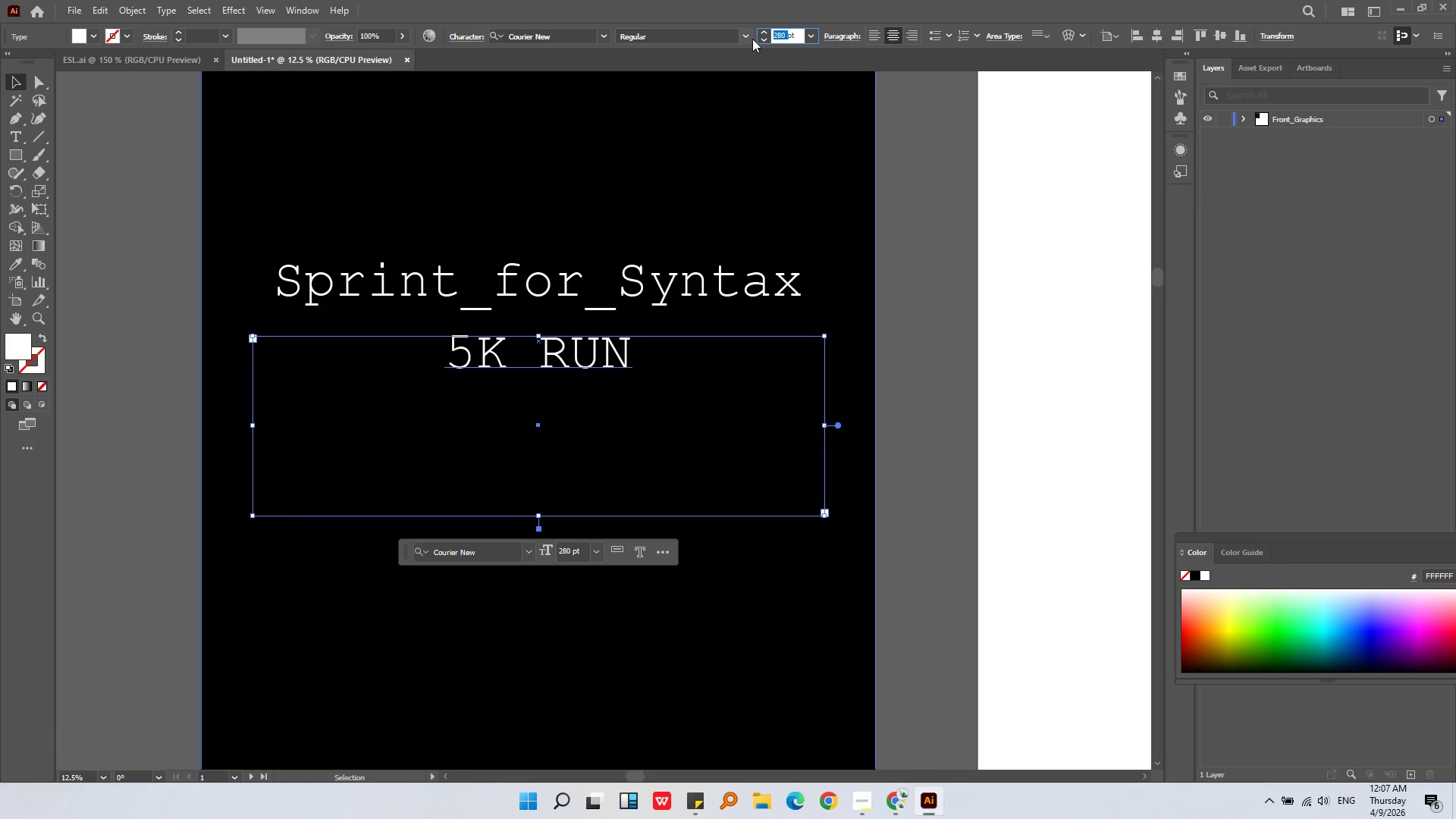 
key(Numpad2)
 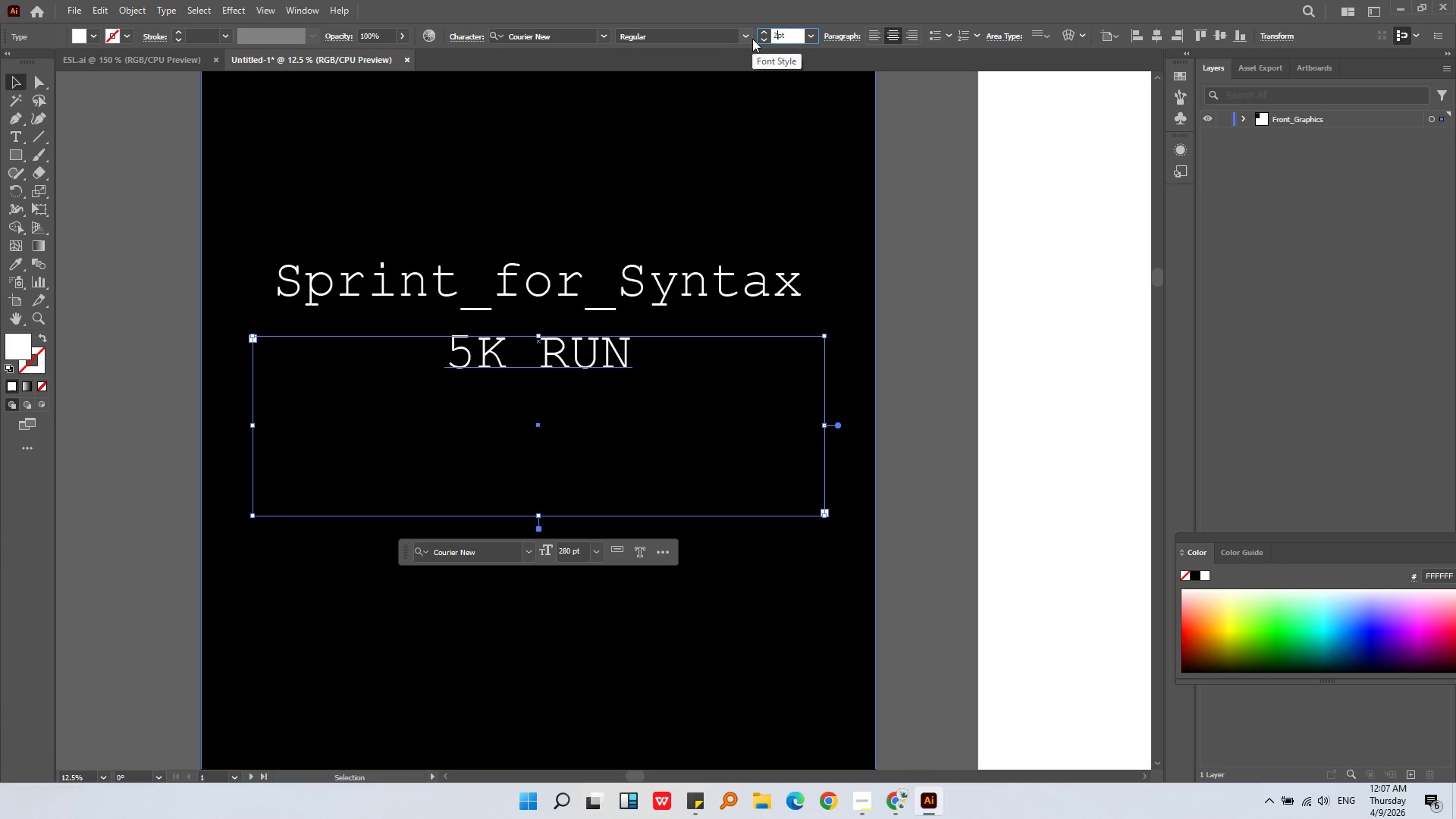 
key(Numpad5)
 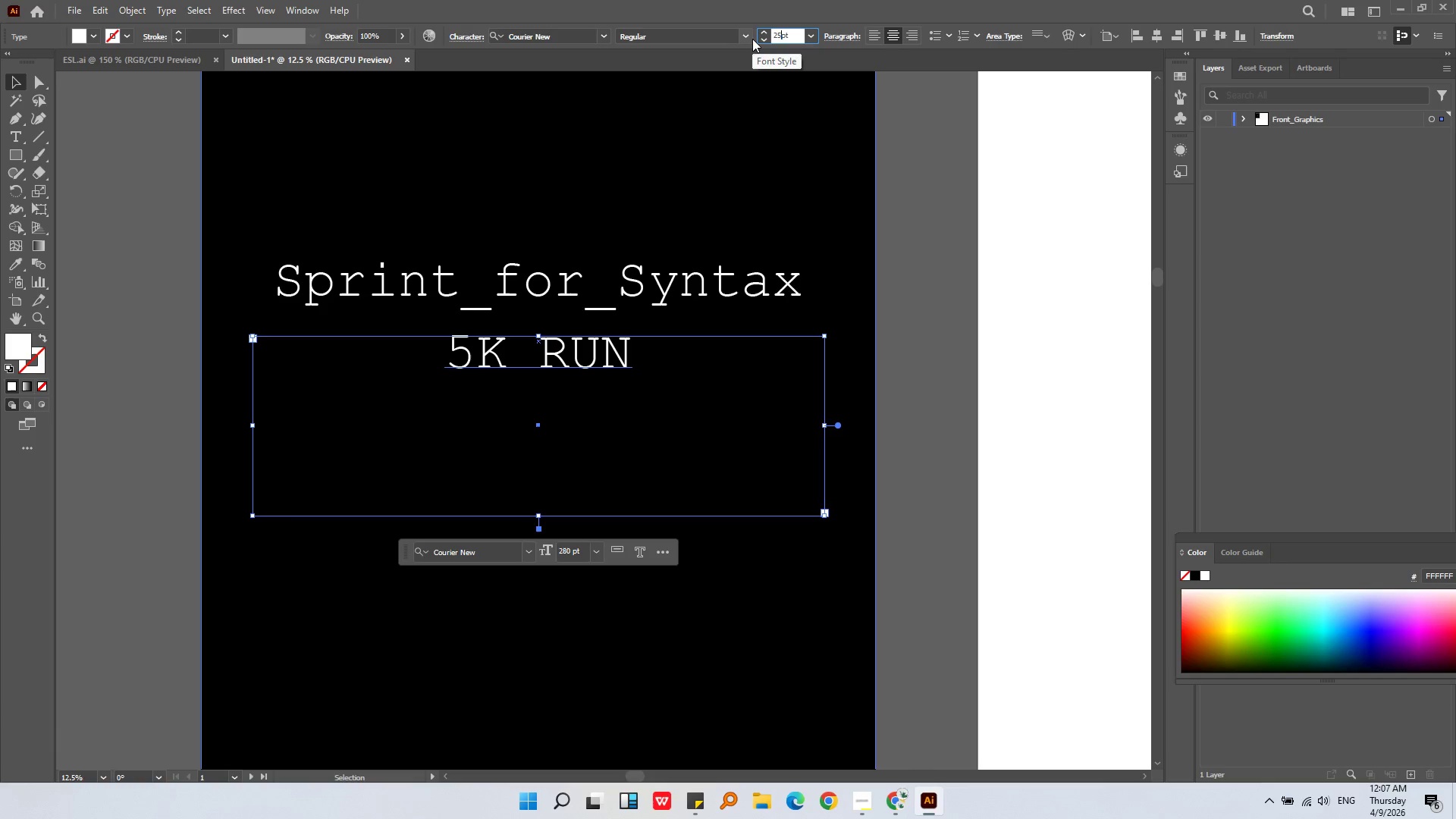 
key(Numpad0)
 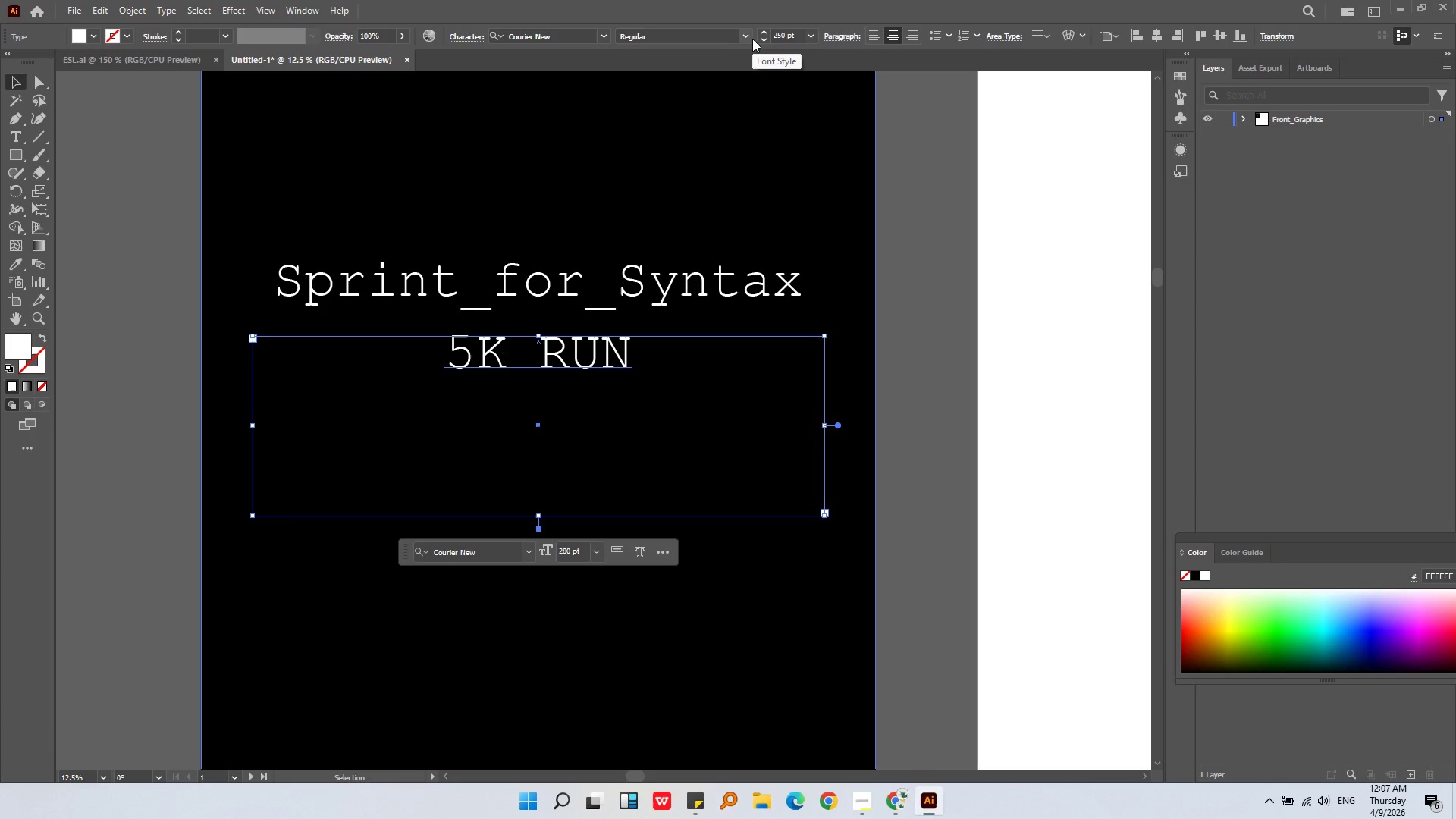 
key(NumpadEnter)
 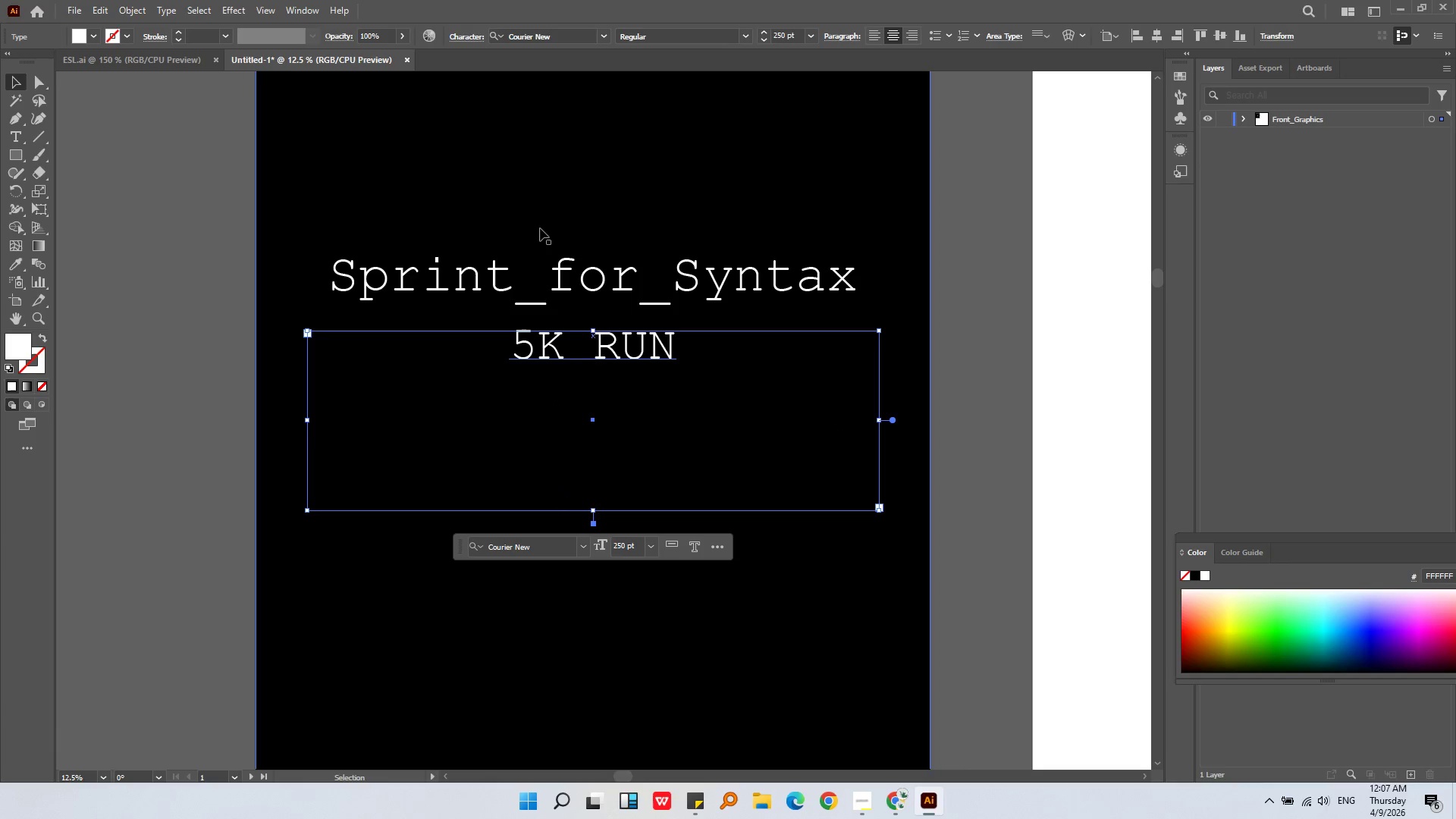 
key(Alt+AltLeft)
 